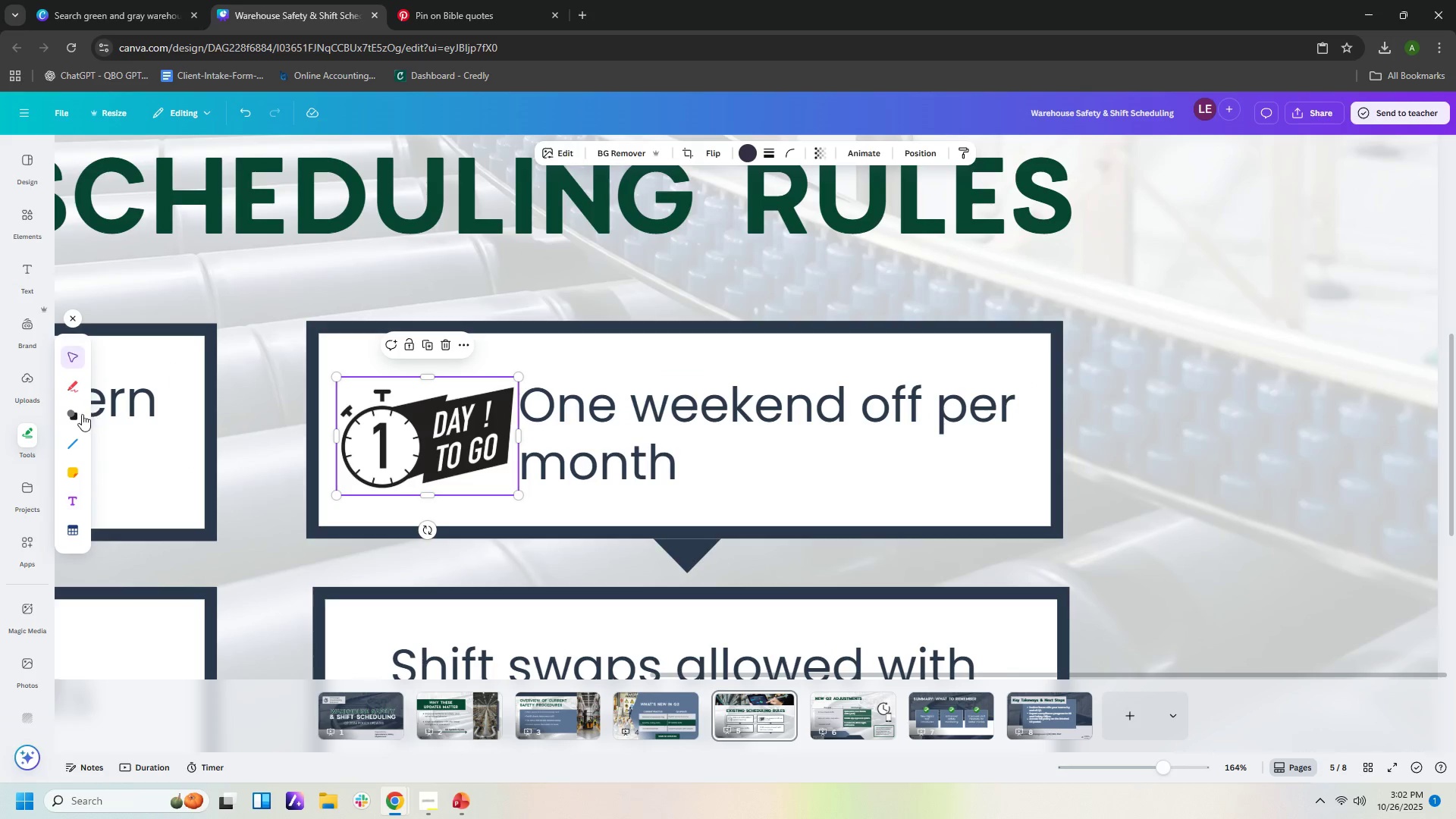 
left_click([78, 416])
 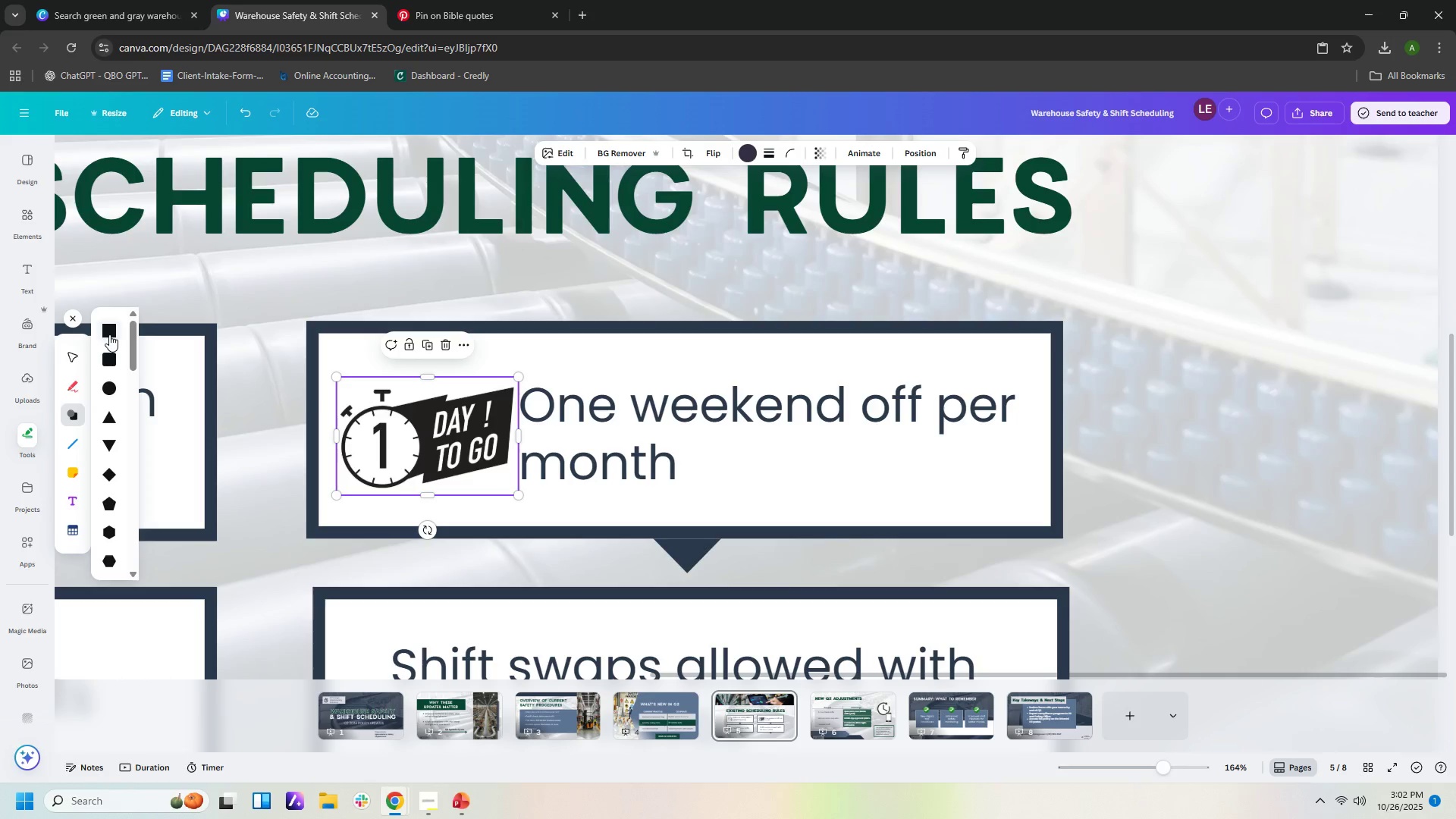 
left_click([109, 334])
 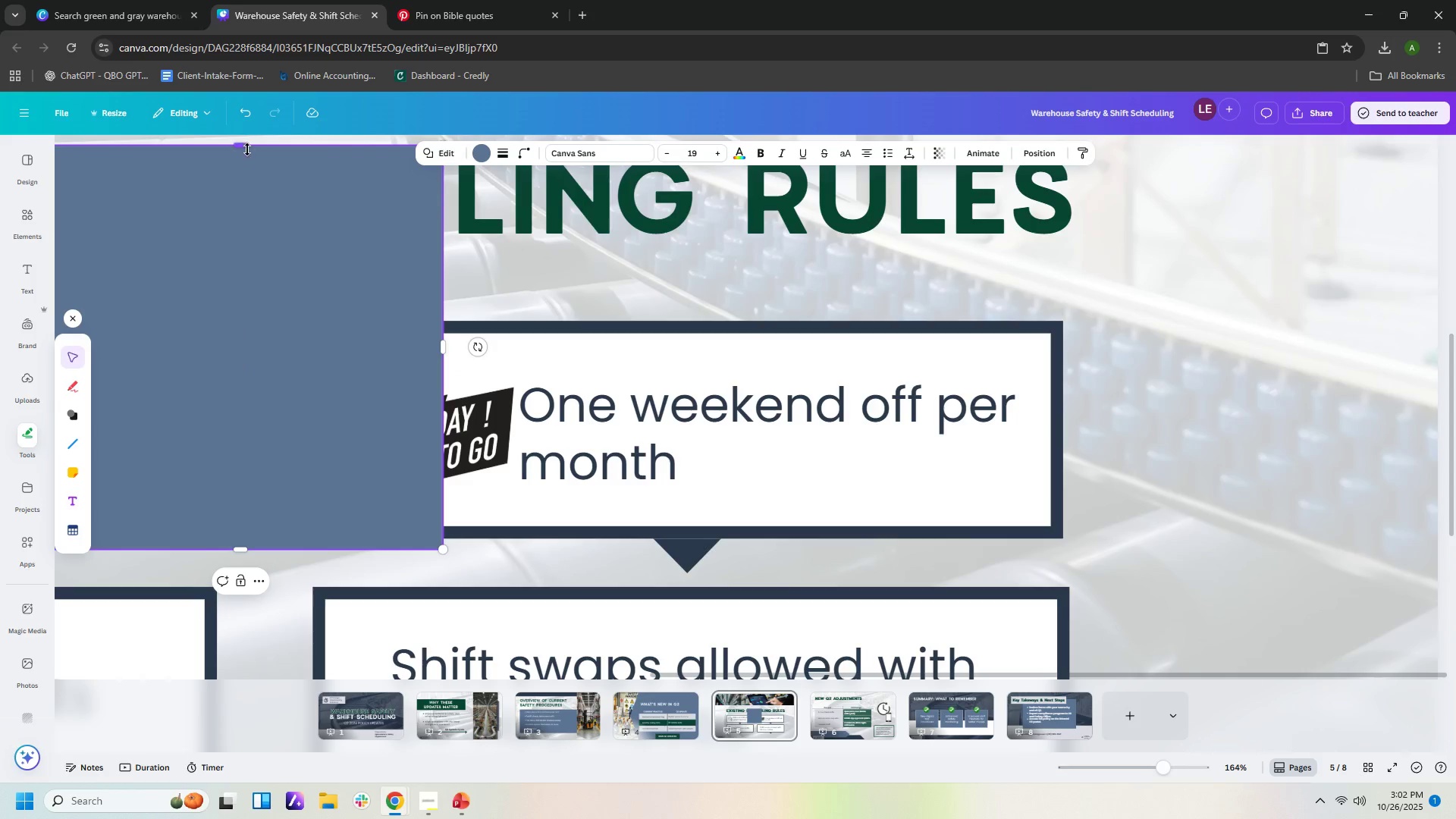 
left_click_drag(start_coordinate=[243, 148], to_coordinate=[277, 466])
 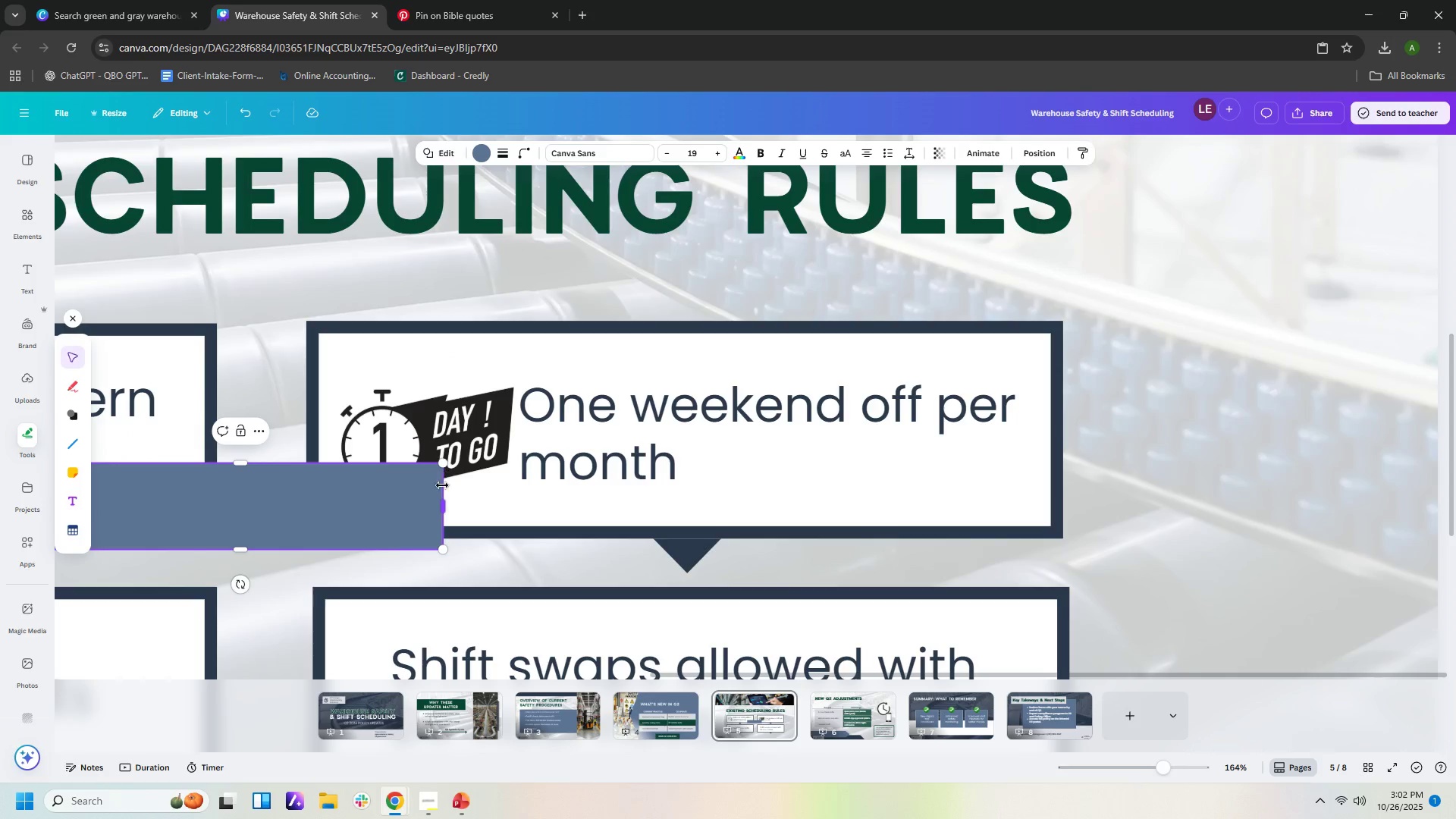 
left_click_drag(start_coordinate=[444, 498], to_coordinate=[331, 501])
 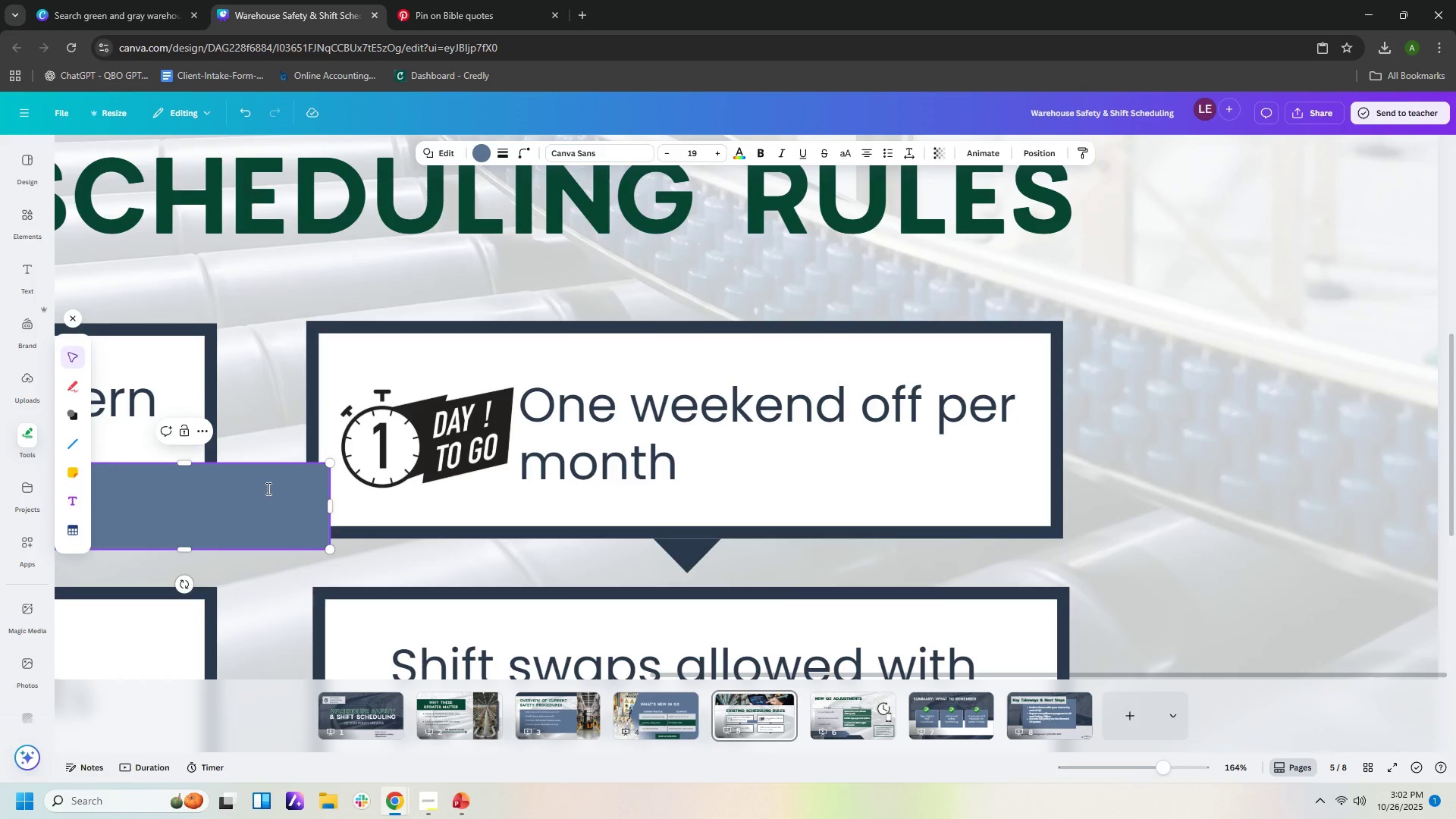 
left_click_drag(start_coordinate=[267, 488], to_coordinate=[406, 484])
 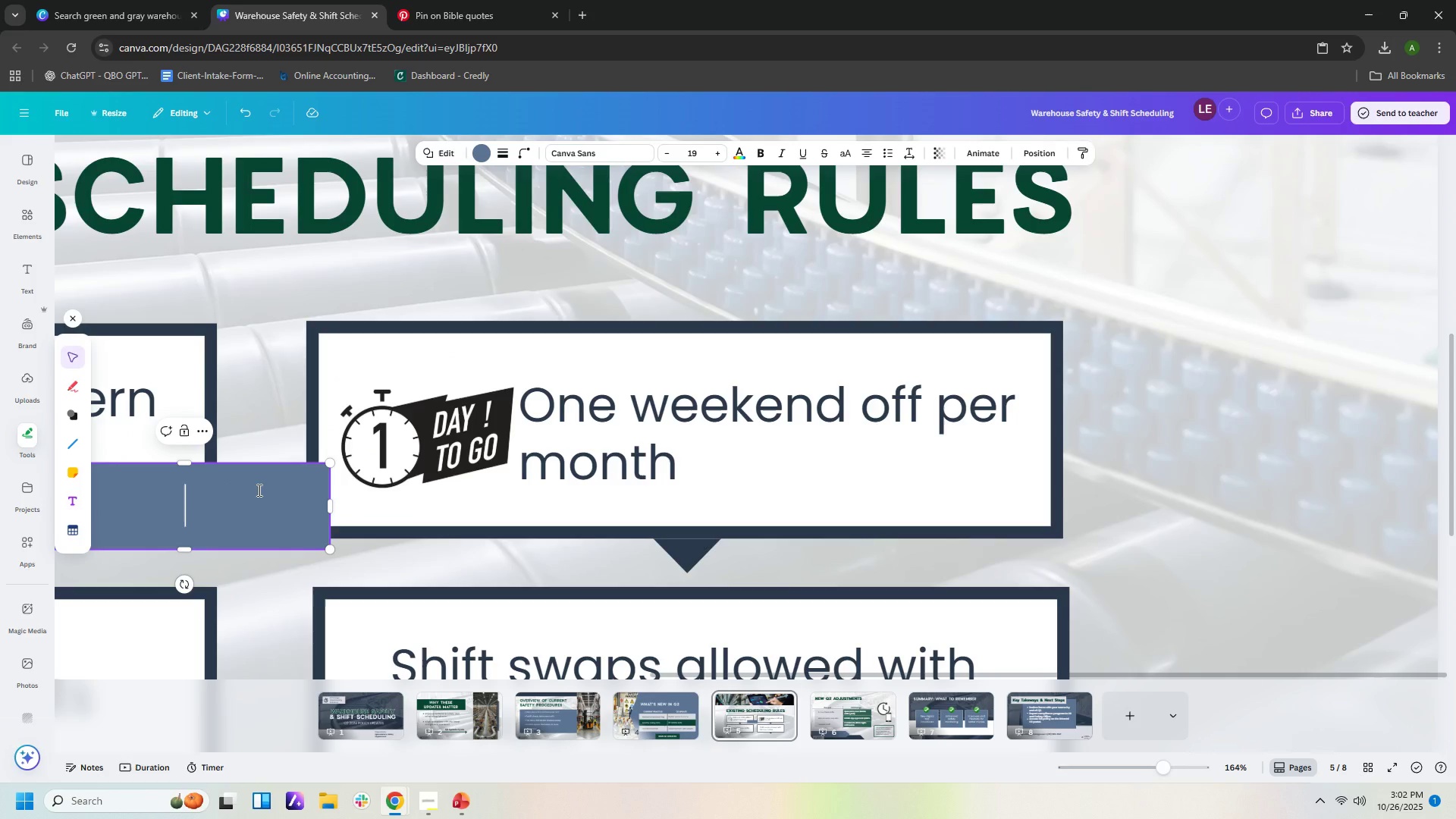 
left_click([258, 490])
 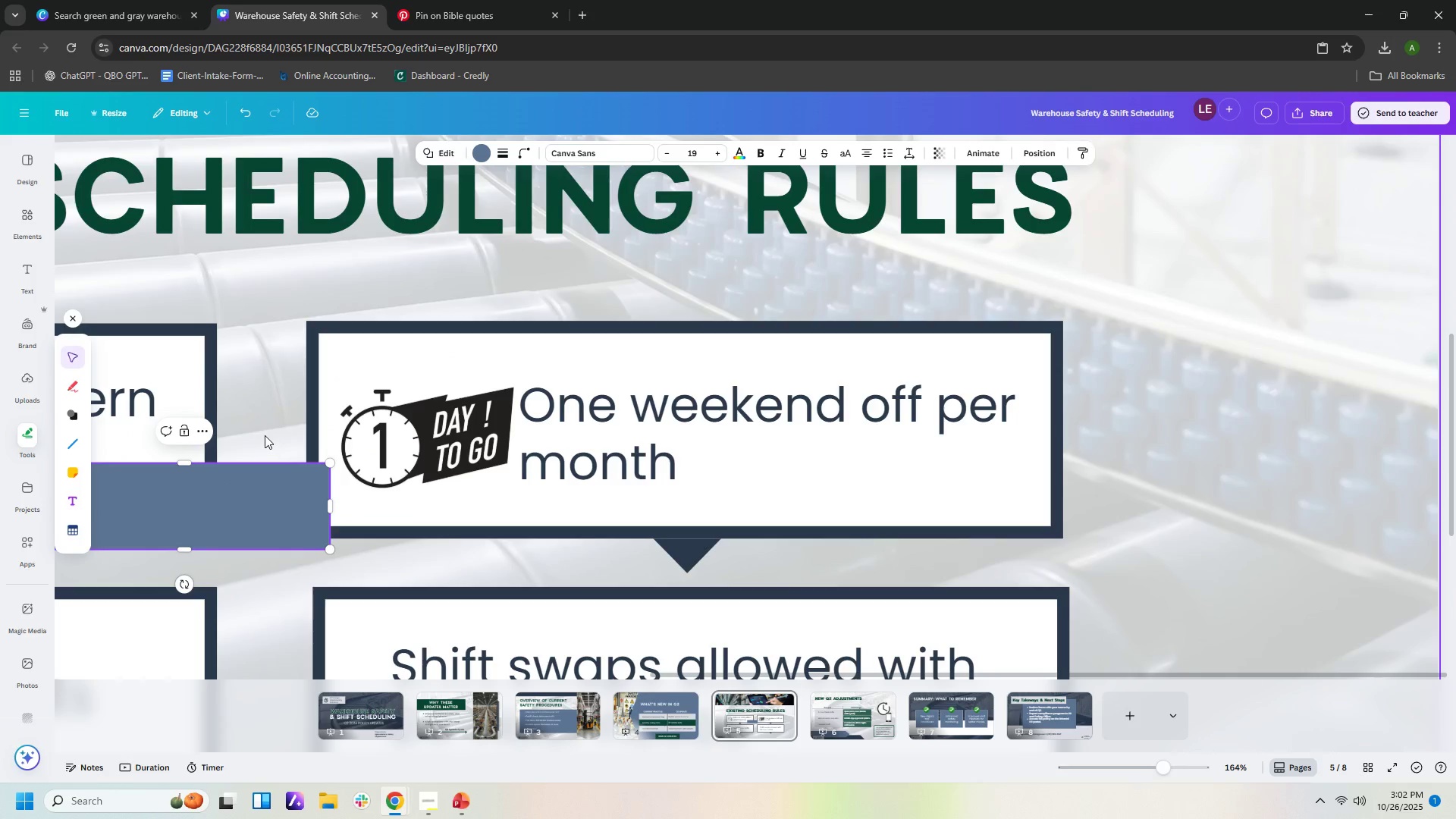 
left_click([265, 435])
 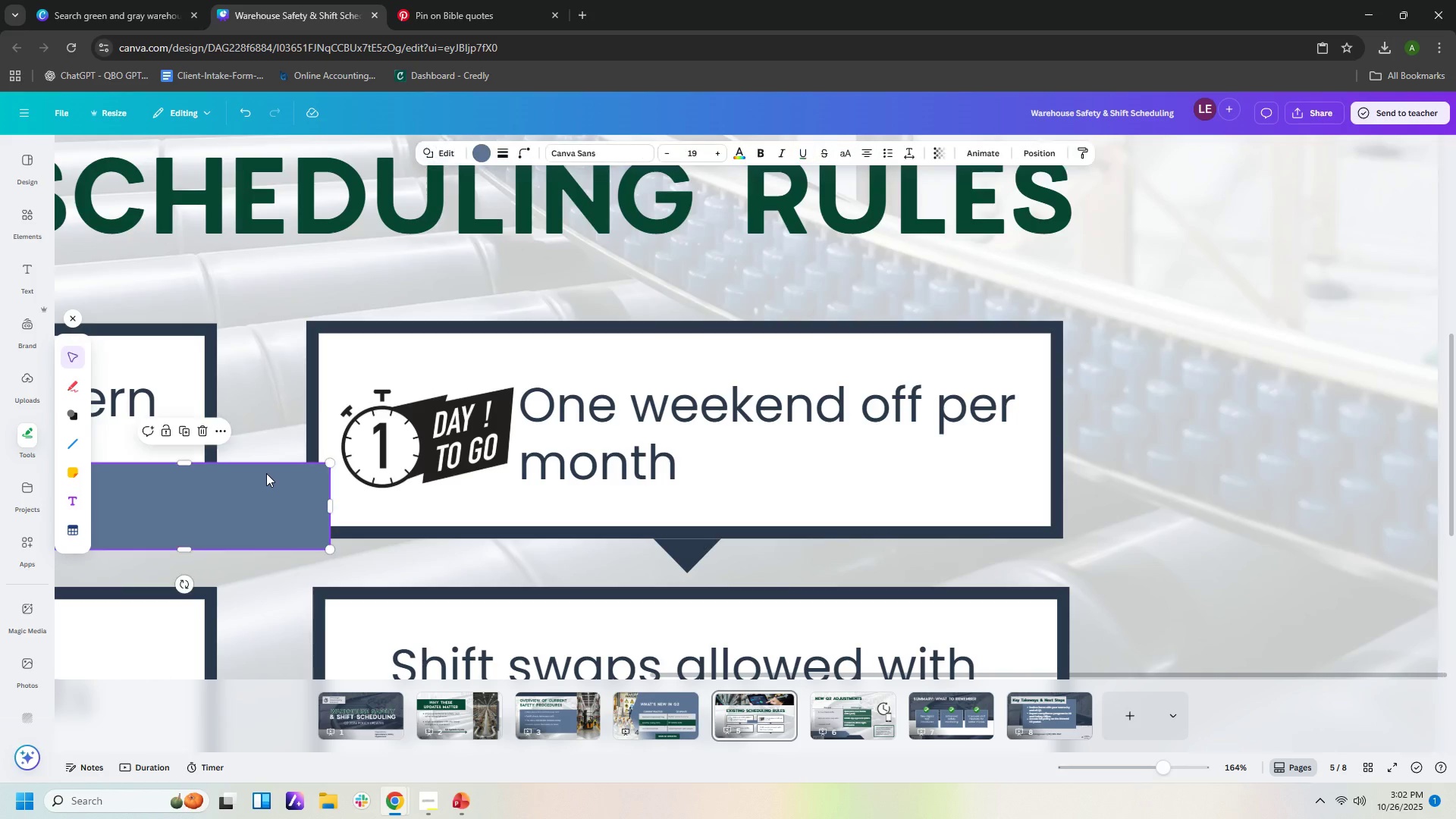 
double_click([266, 473])
 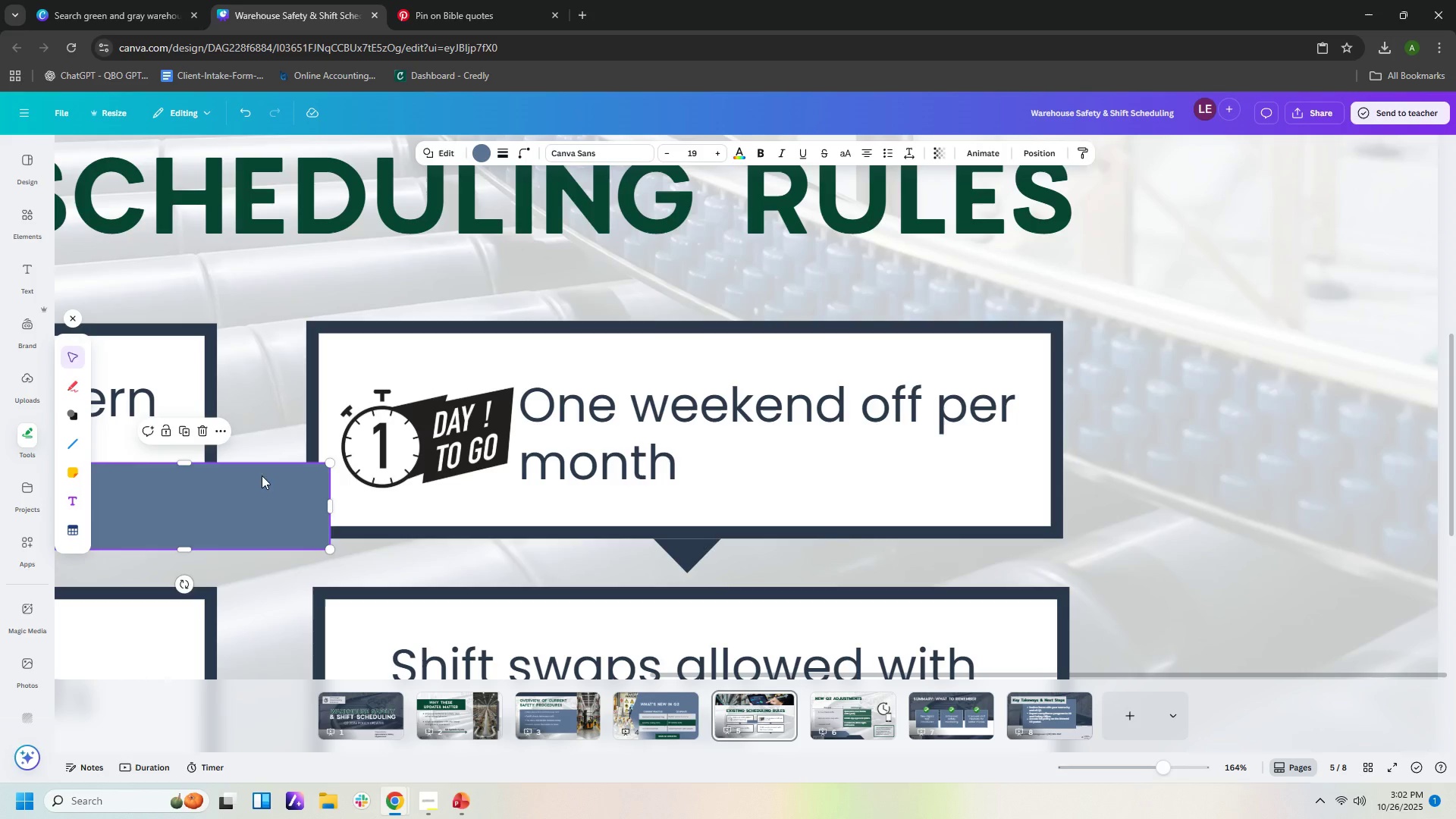 
left_click_drag(start_coordinate=[262, 475], to_coordinate=[627, 485])
 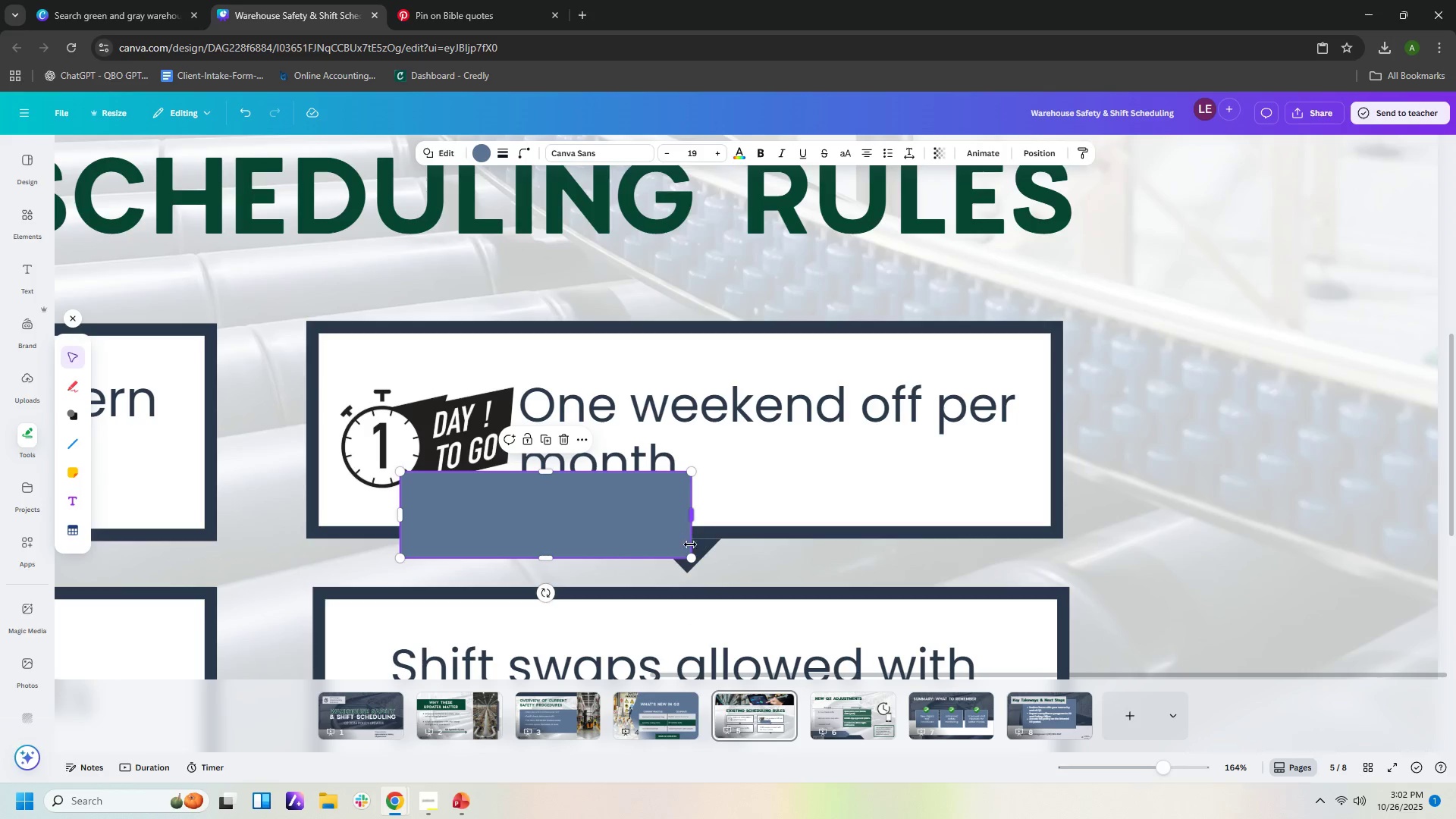 
left_click_drag(start_coordinate=[691, 557], to_coordinate=[544, 513])
 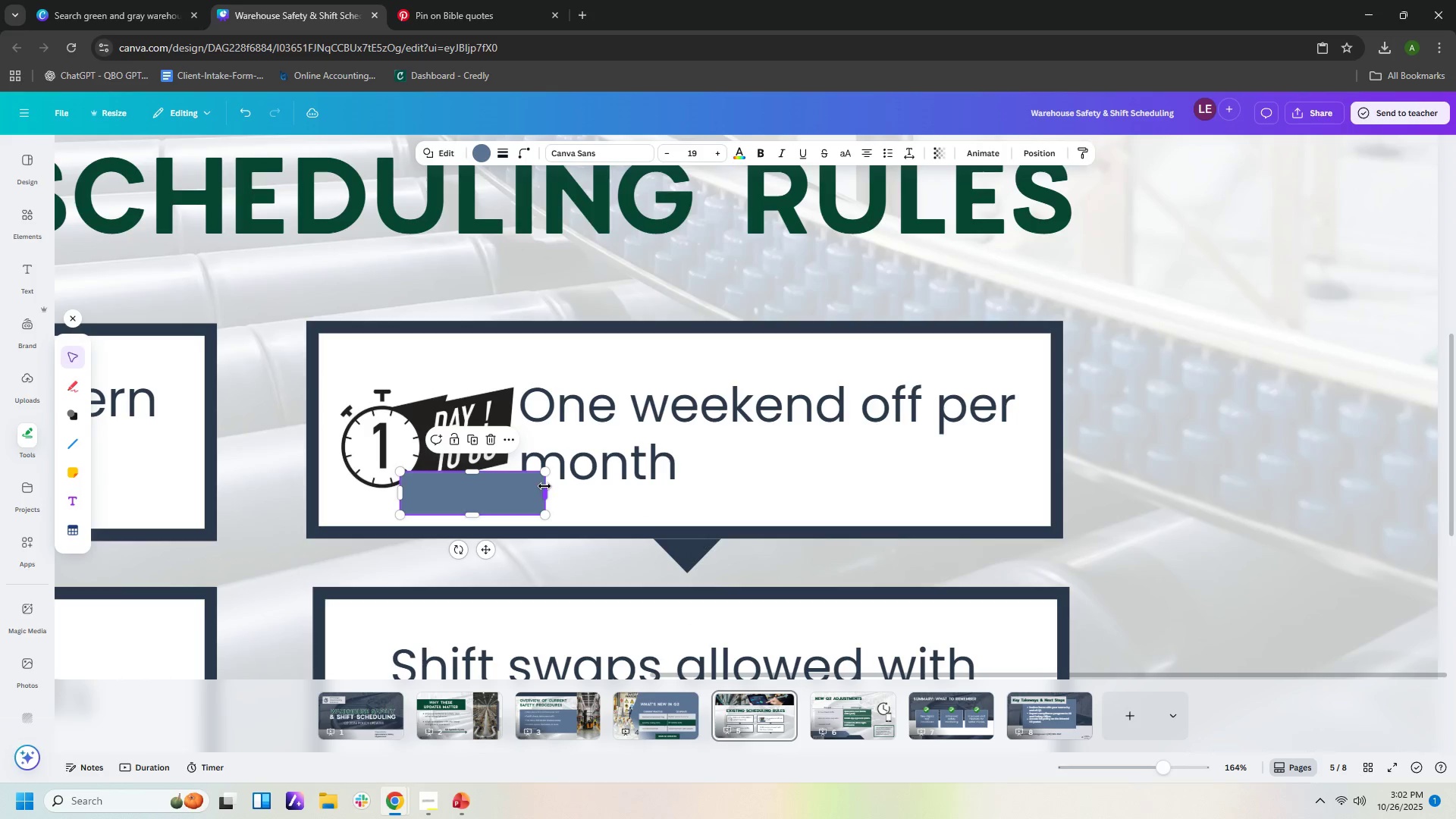 
left_click_drag(start_coordinate=[545, 488], to_coordinate=[495, 488])
 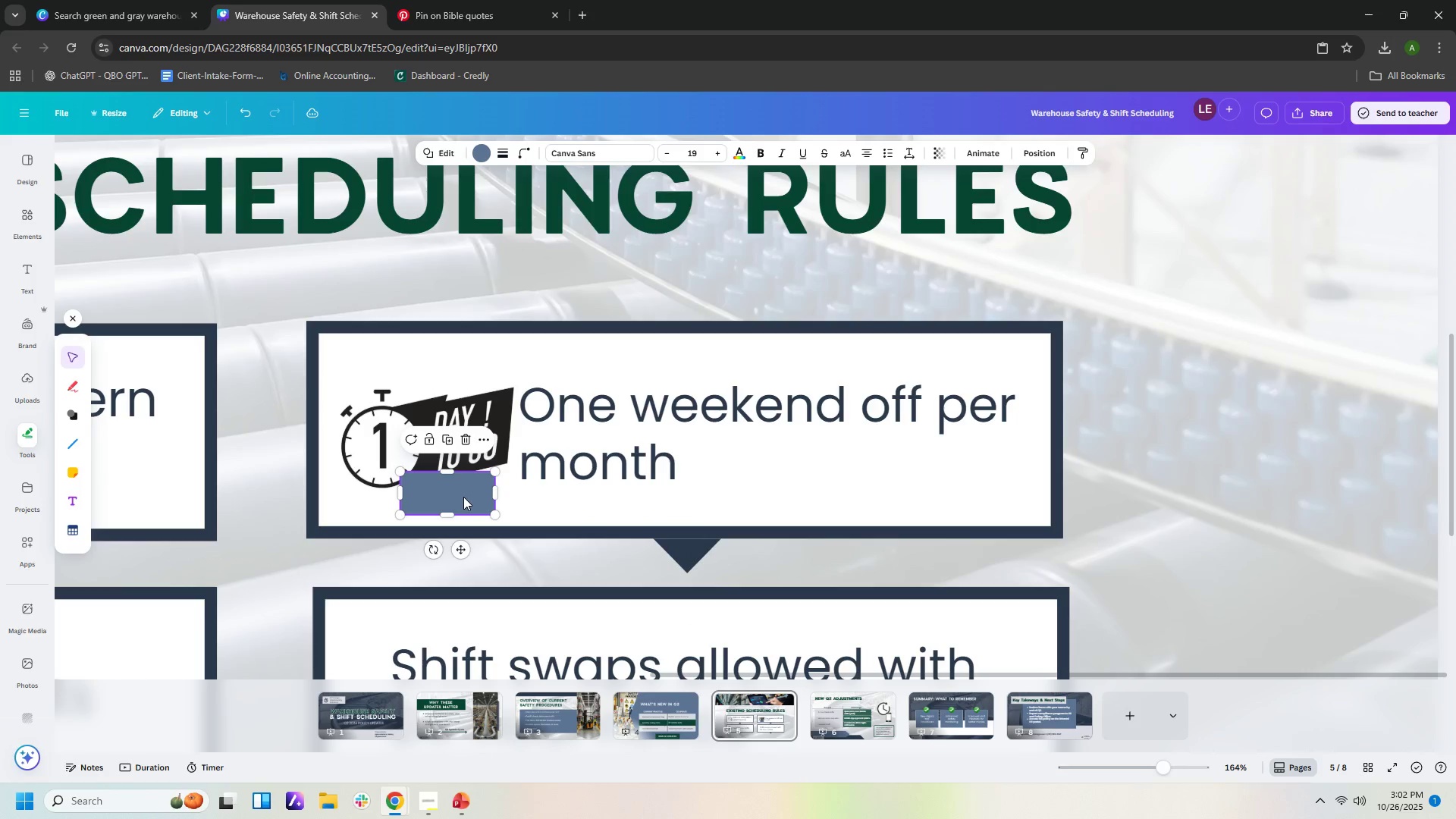 
left_click_drag(start_coordinate=[463, 497], to_coordinate=[496, 477])
 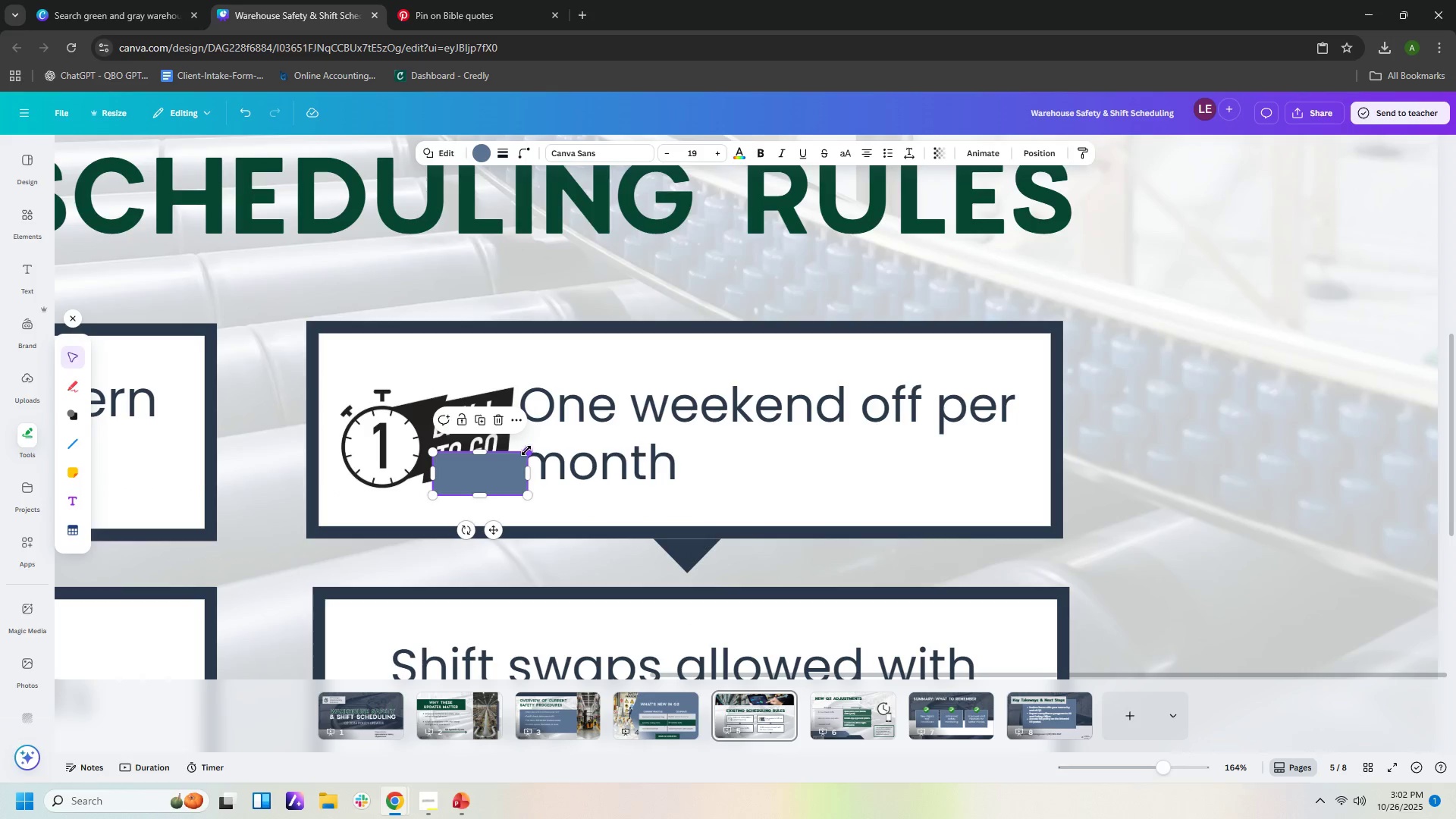 
left_click_drag(start_coordinate=[526, 450], to_coordinate=[514, 458])
 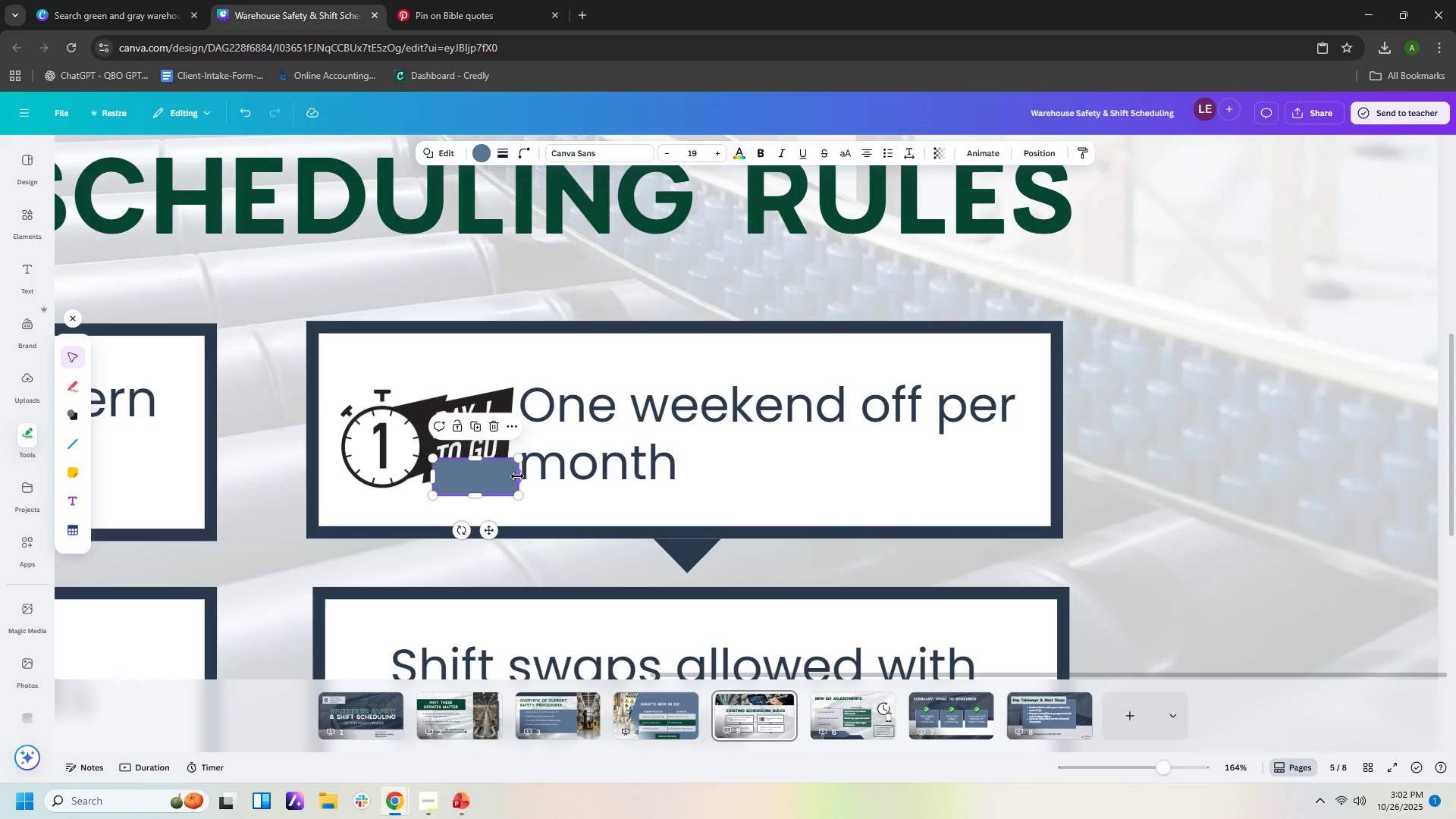 
left_click_drag(start_coordinate=[517, 476], to_coordinate=[503, 474])
 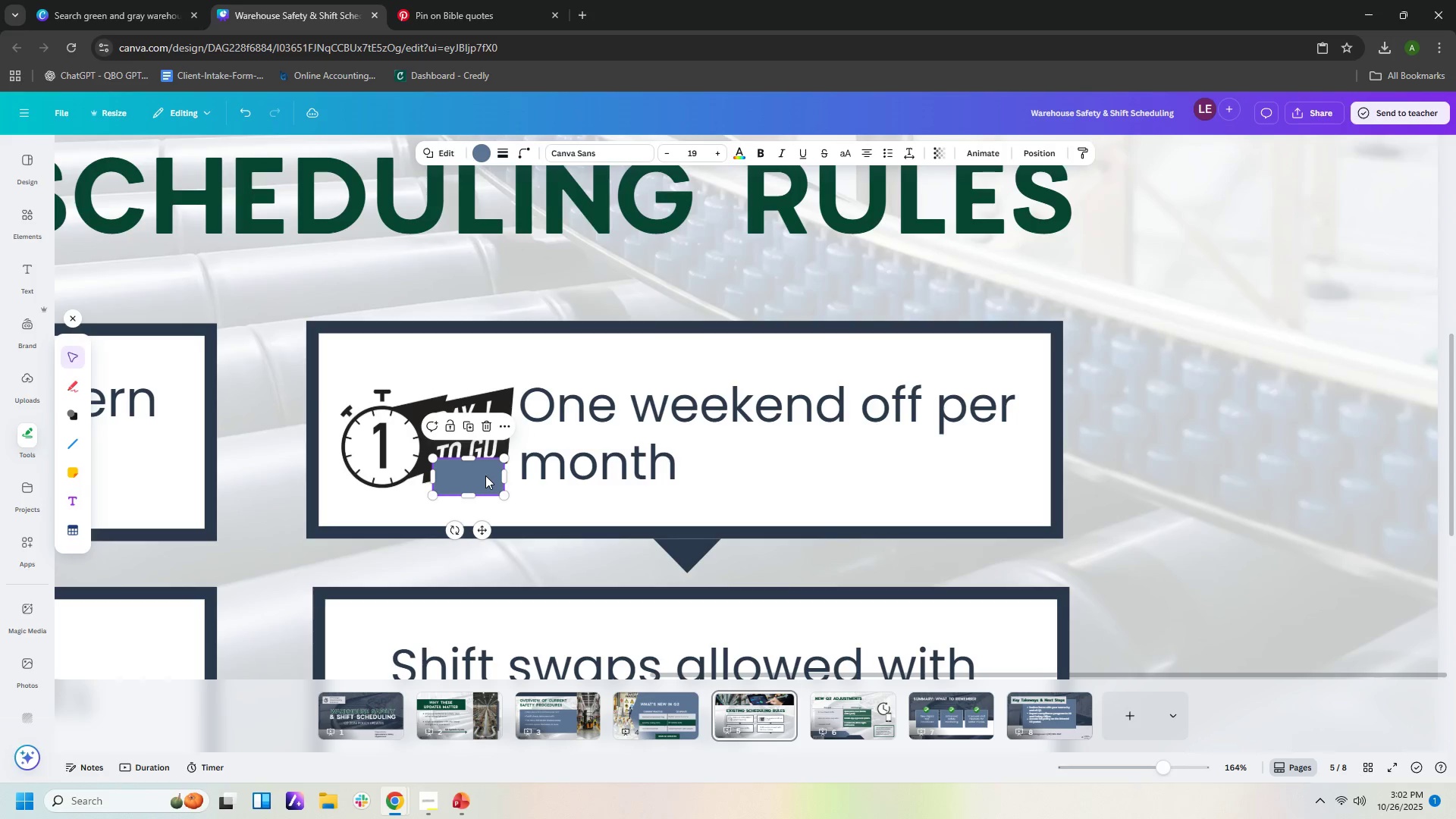 
left_click_drag(start_coordinate=[485, 475], to_coordinate=[485, 466])
 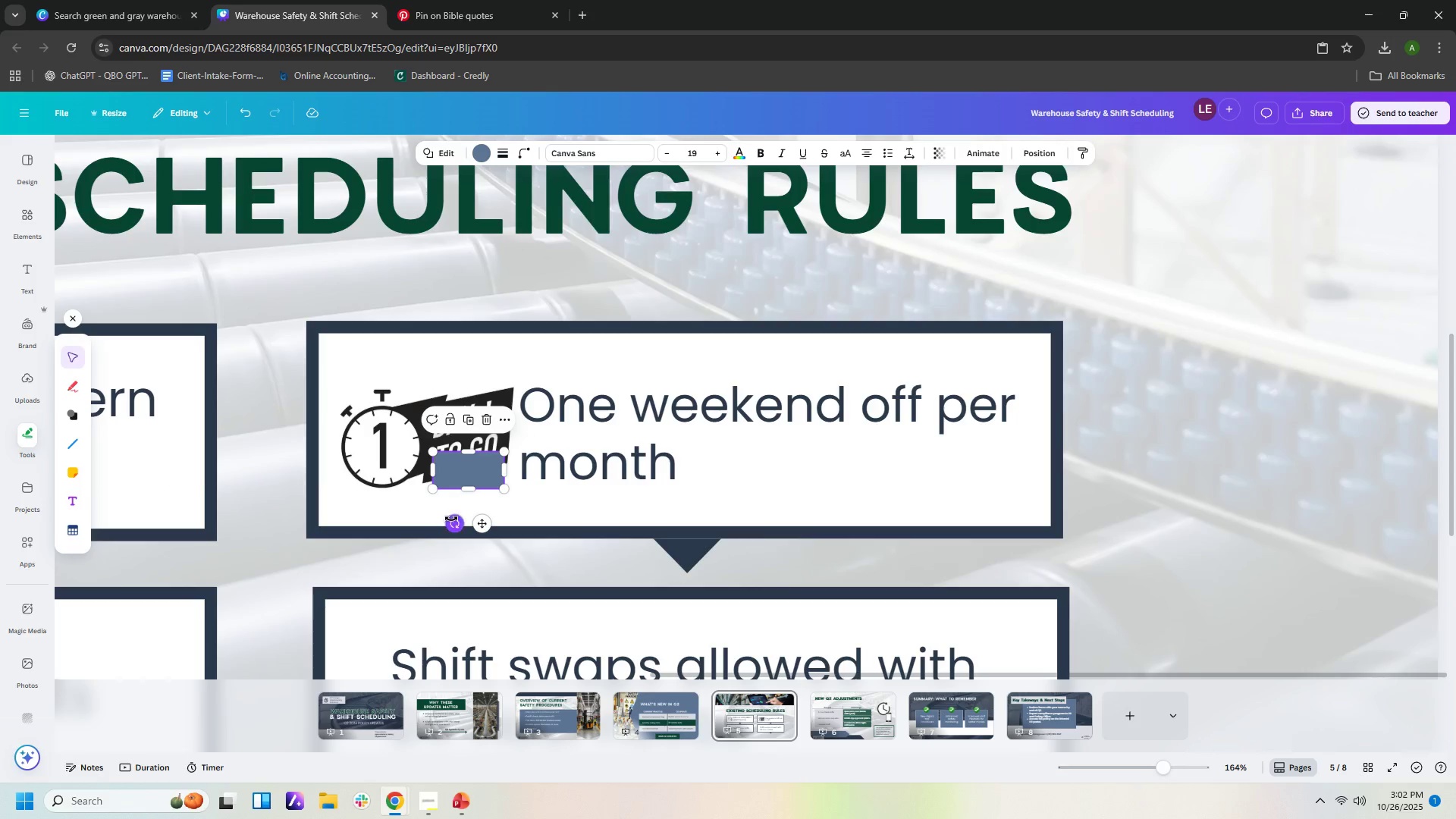 
left_click_drag(start_coordinate=[451, 519], to_coordinate=[458, 516])
 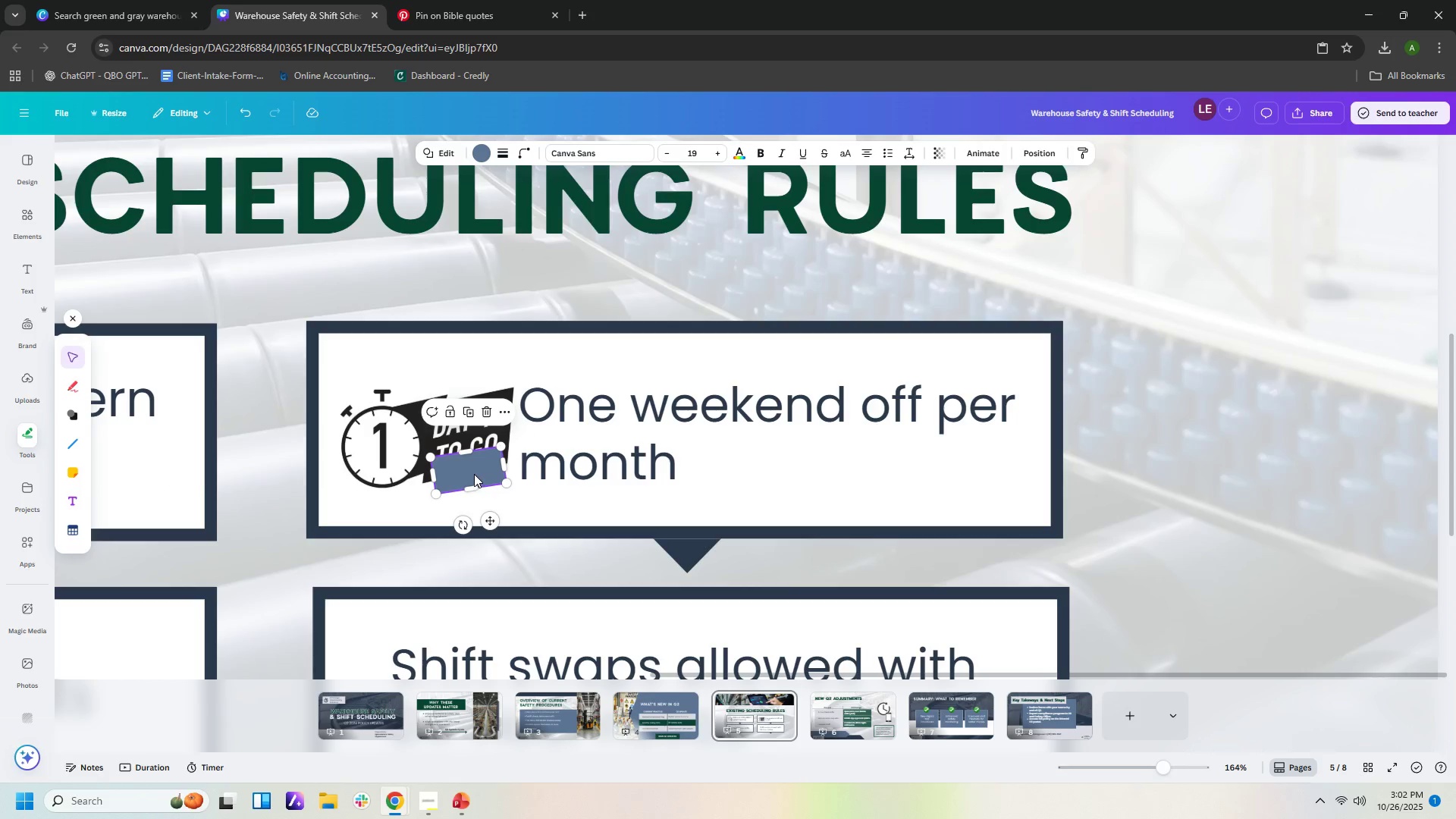 
left_click_drag(start_coordinate=[475, 471], to_coordinate=[478, 455])
 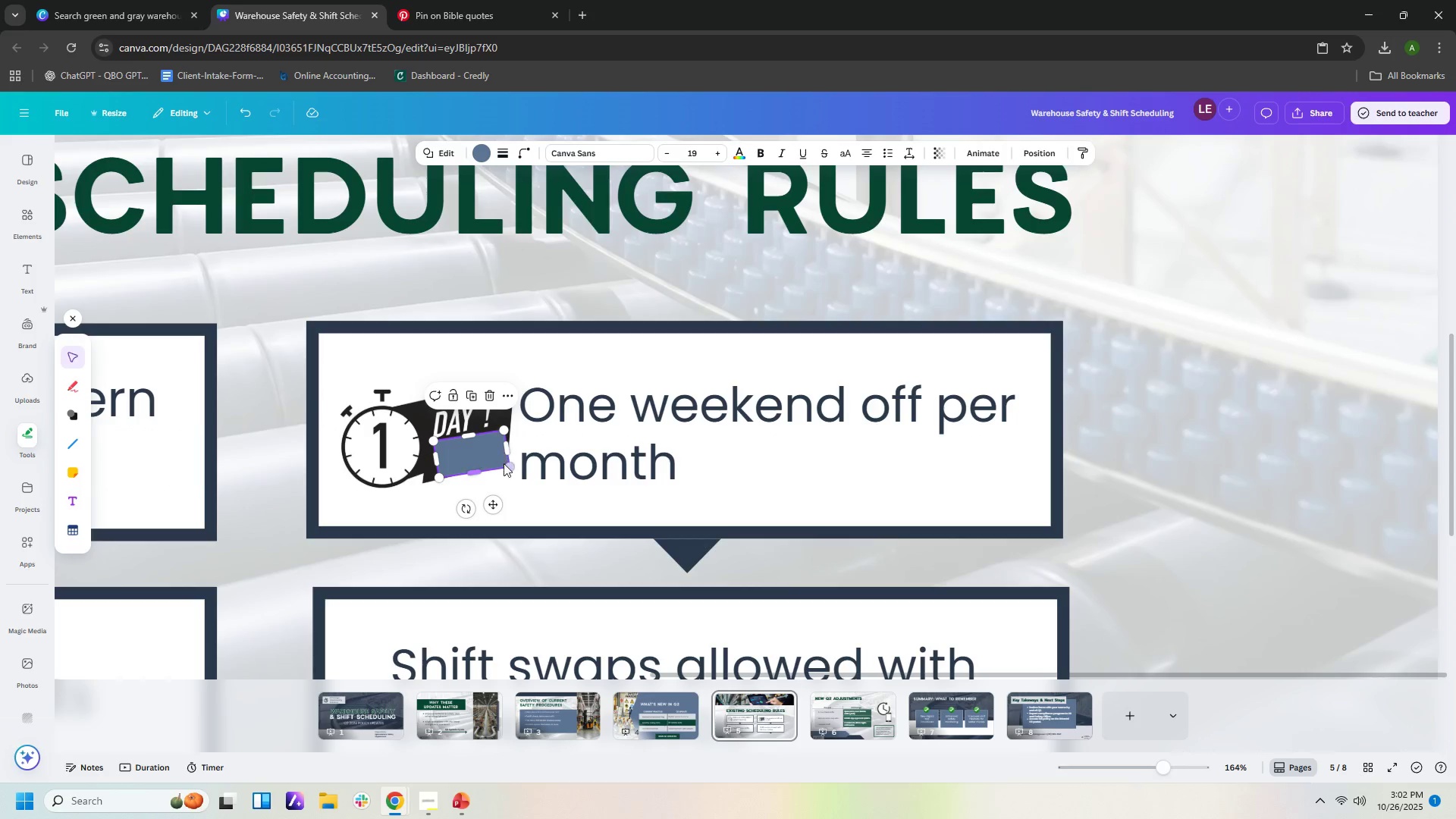 
left_click_drag(start_coordinate=[507, 463], to_coordinate=[497, 462])
 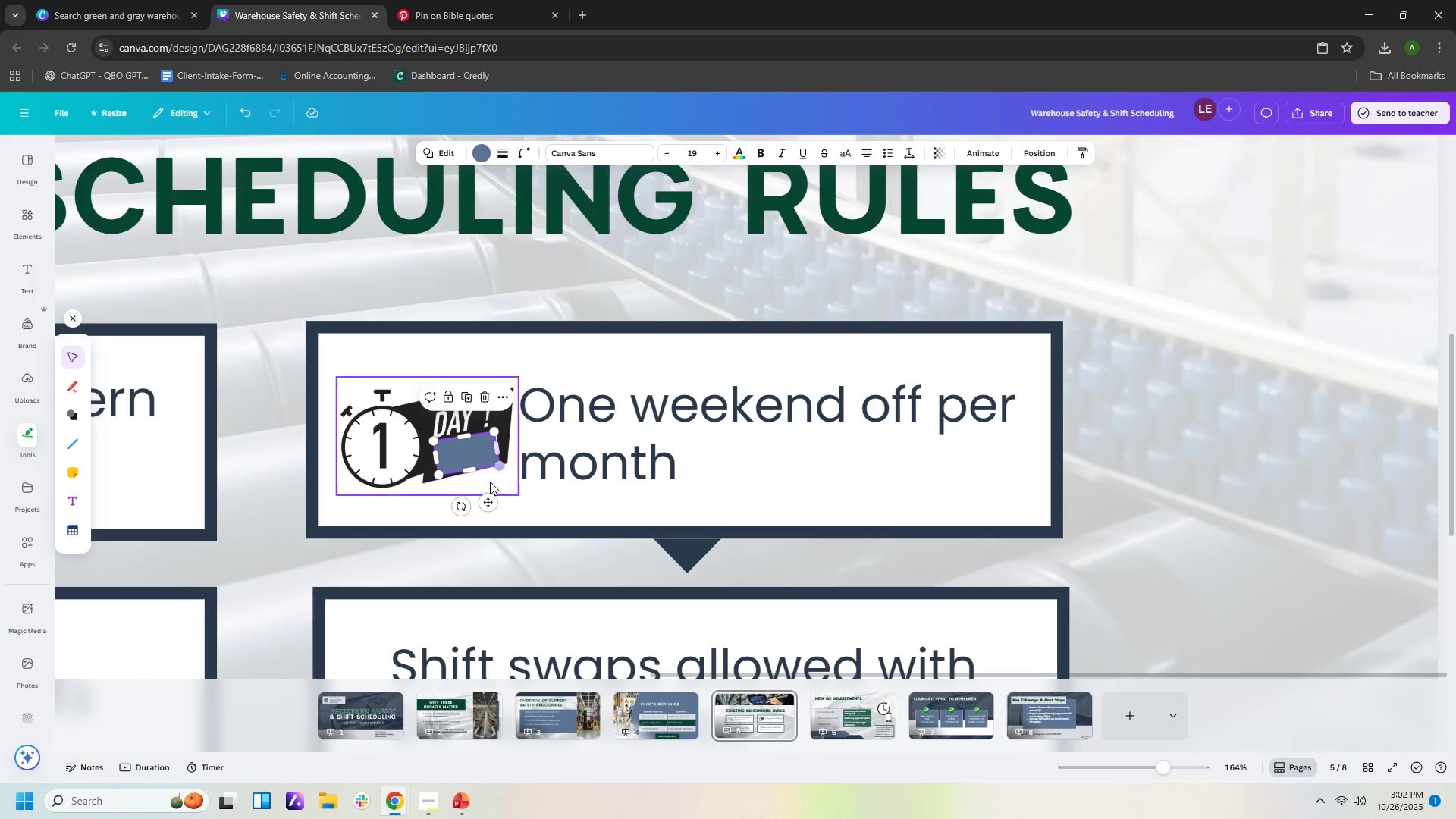 
left_click([488, 491])
 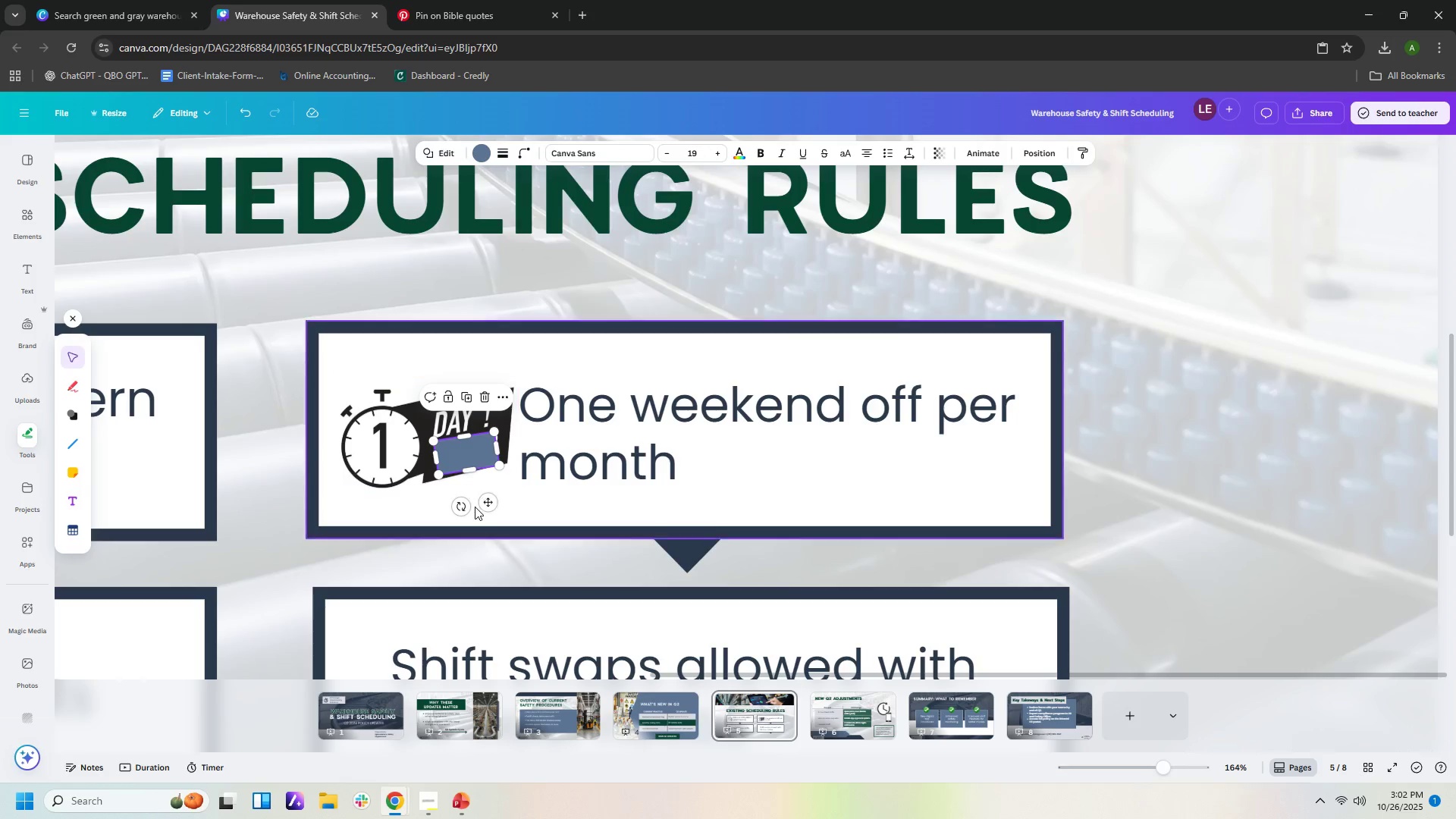 
left_click_drag(start_coordinate=[466, 507], to_coordinate=[469, 502])
 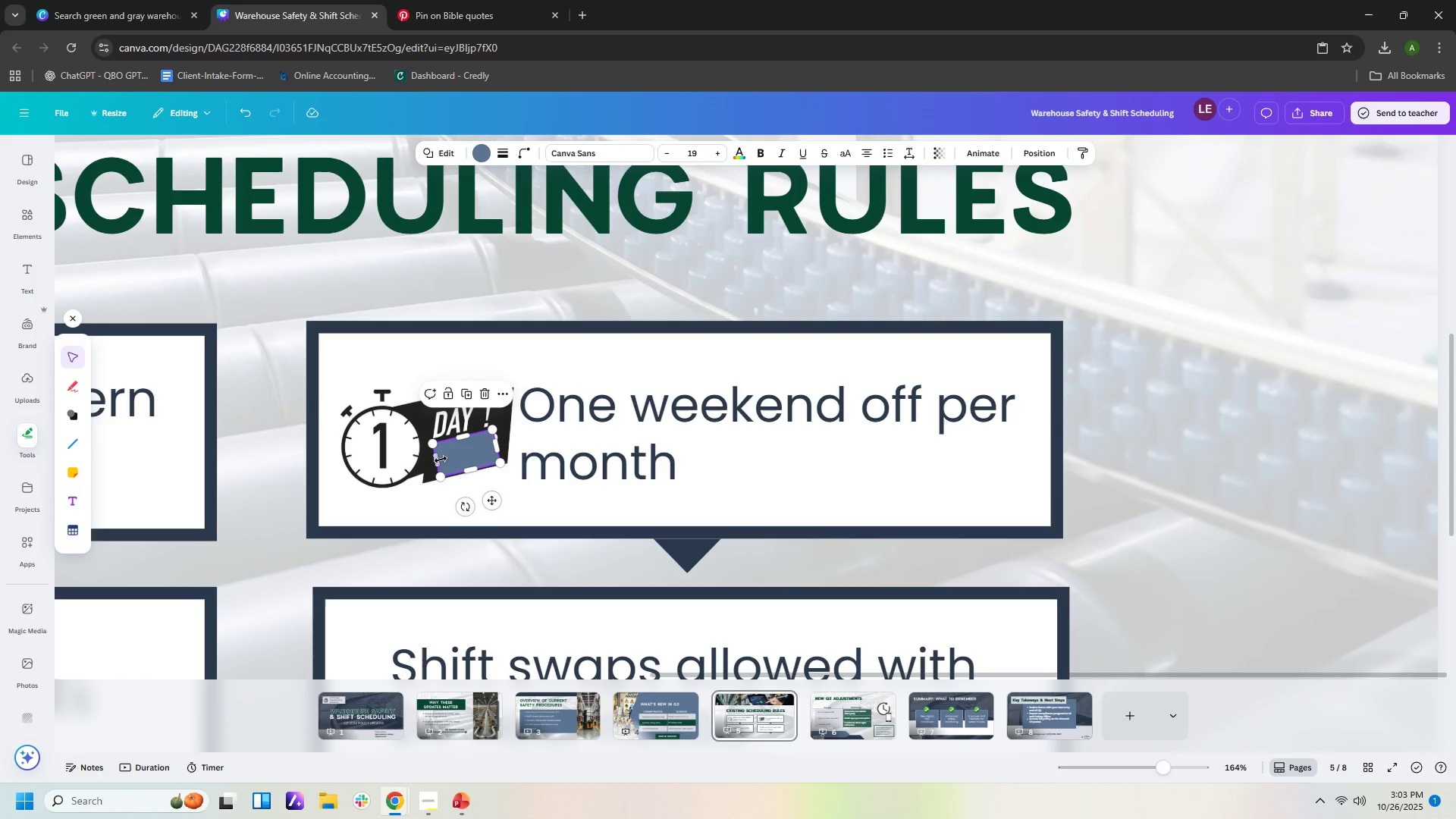 
left_click_drag(start_coordinate=[435, 460], to_coordinate=[431, 462])
 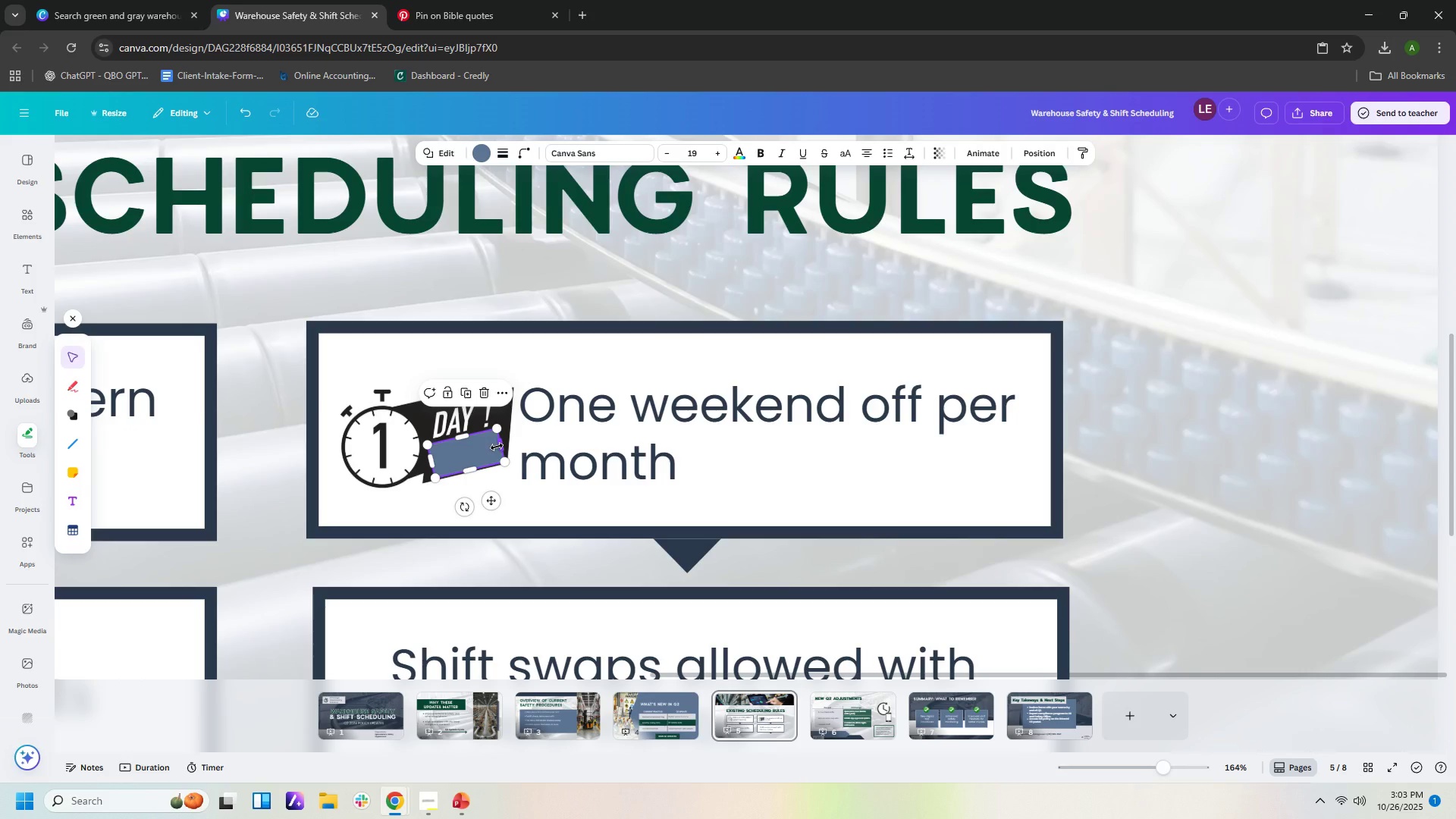 
wait(7.87)
 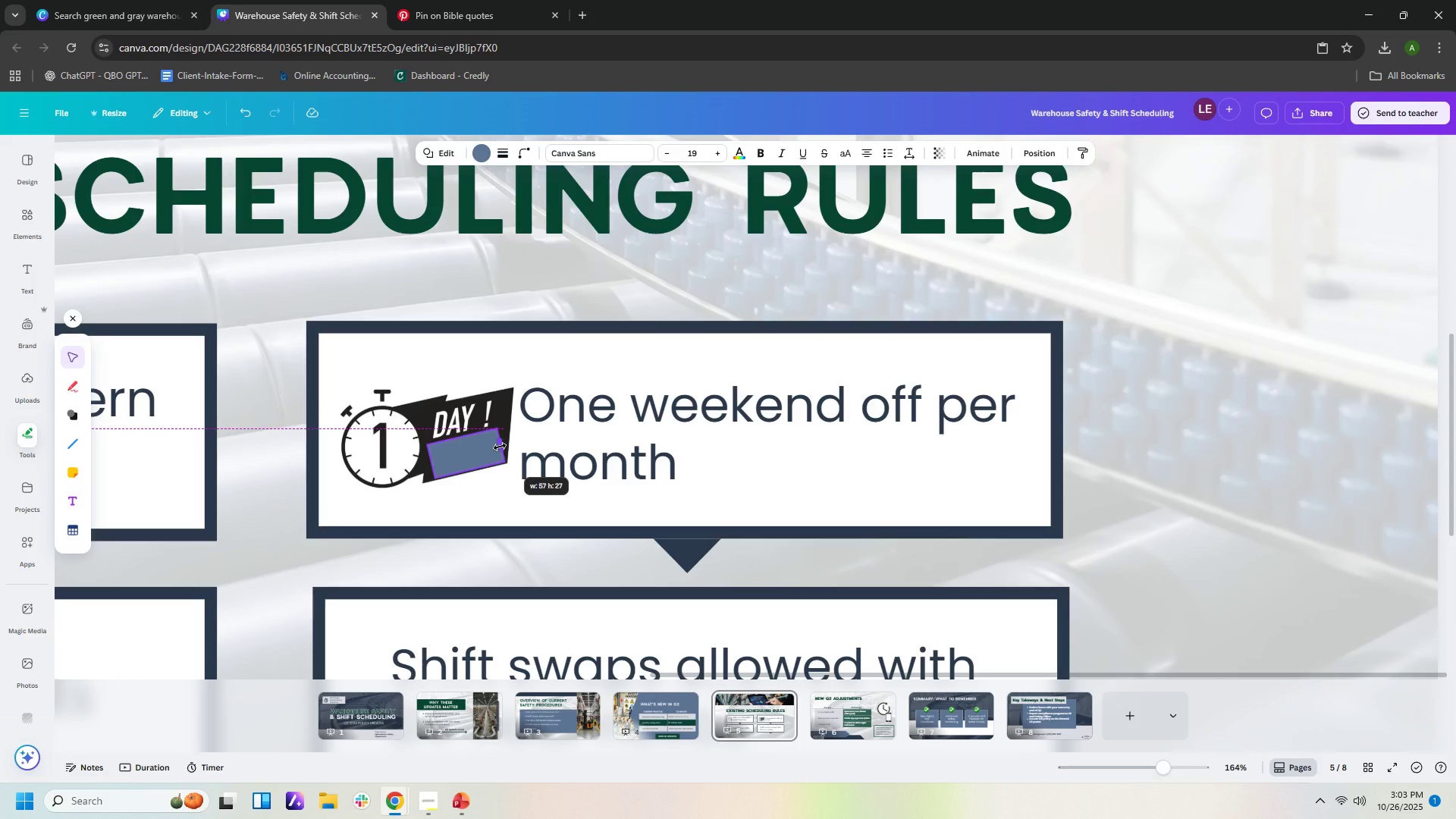 
left_click([485, 394])
 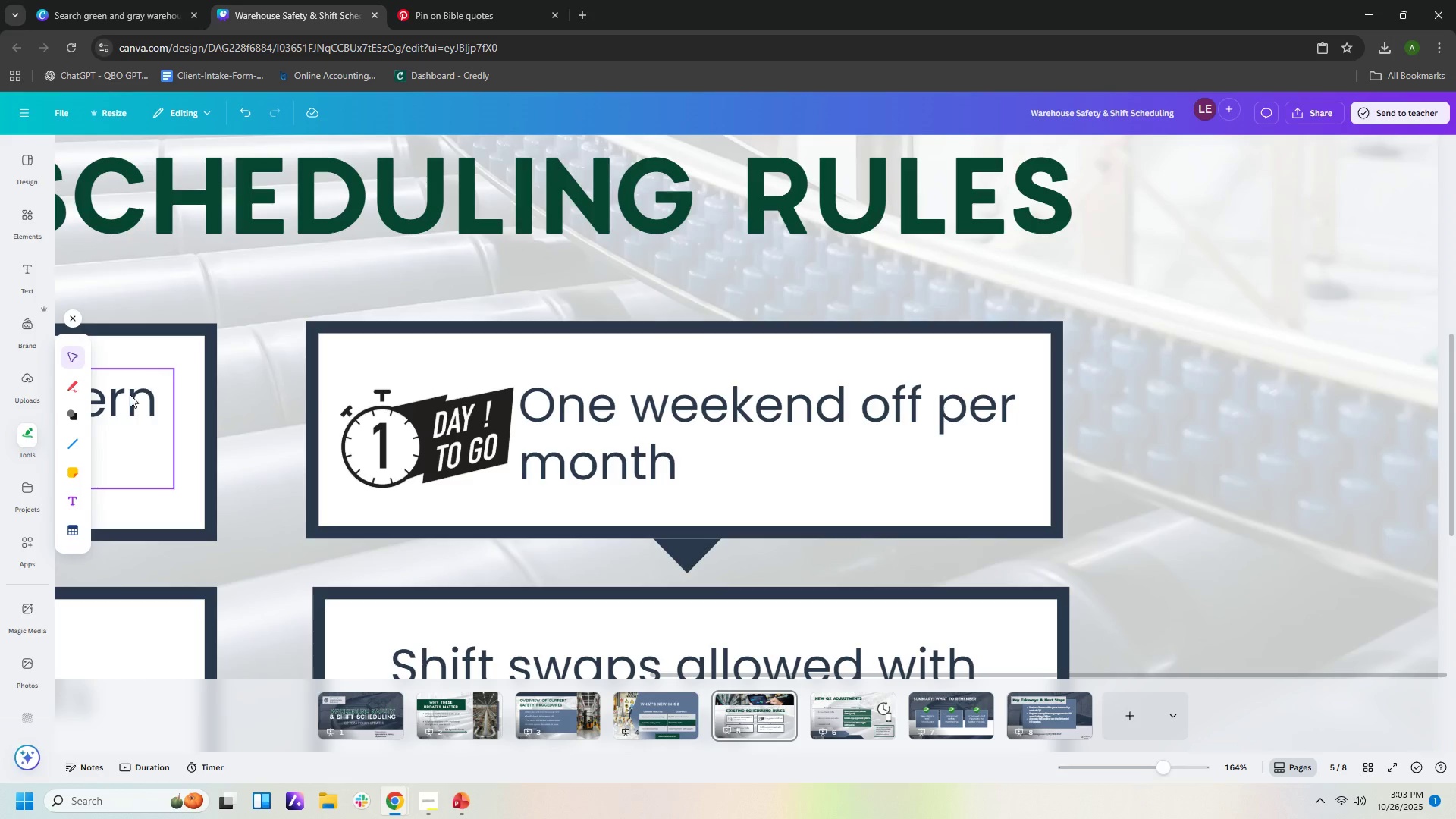 
left_click([71, 423])
 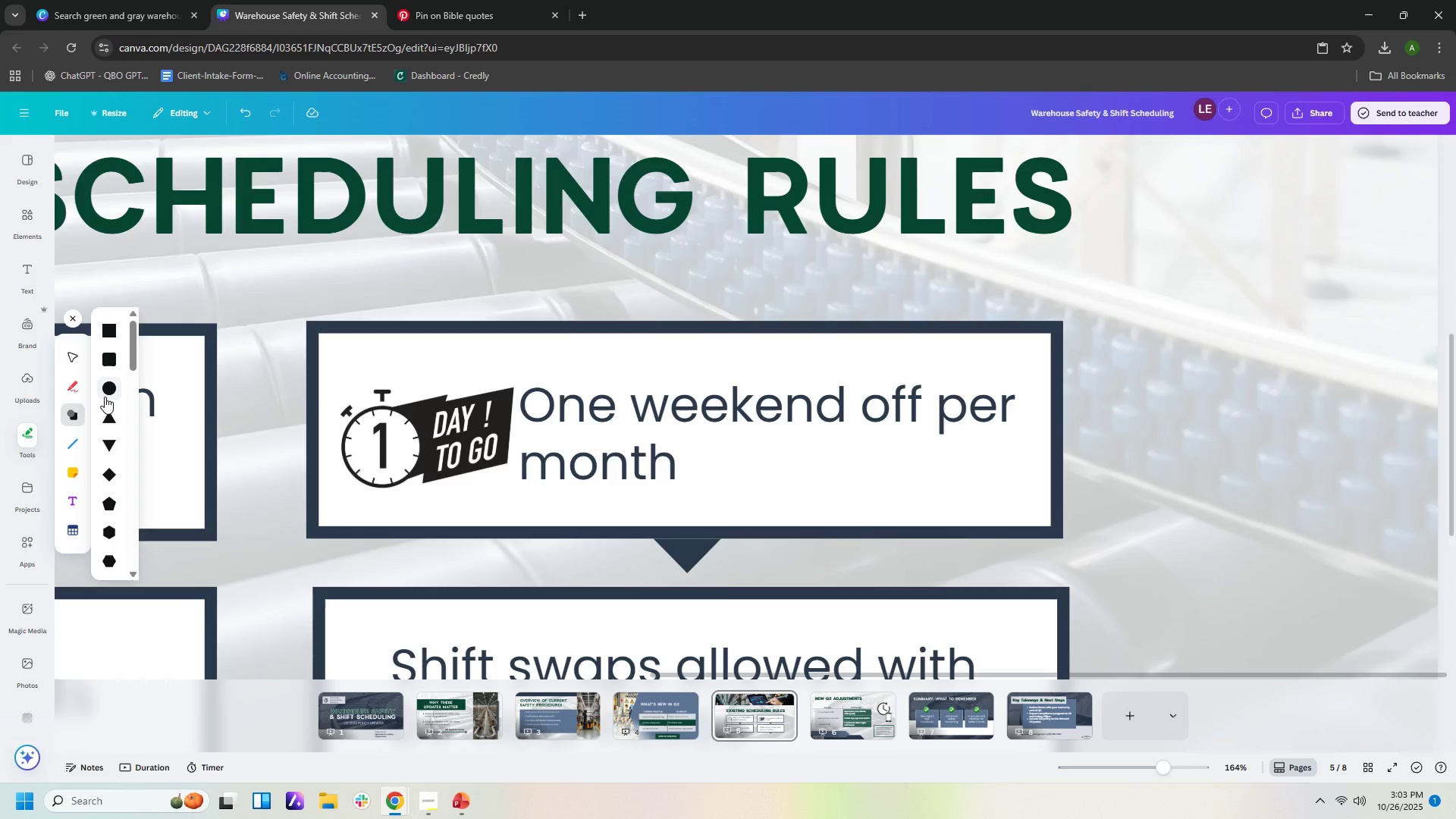 
scroll: coordinate [104, 397], scroll_direction: down, amount: 3.0
 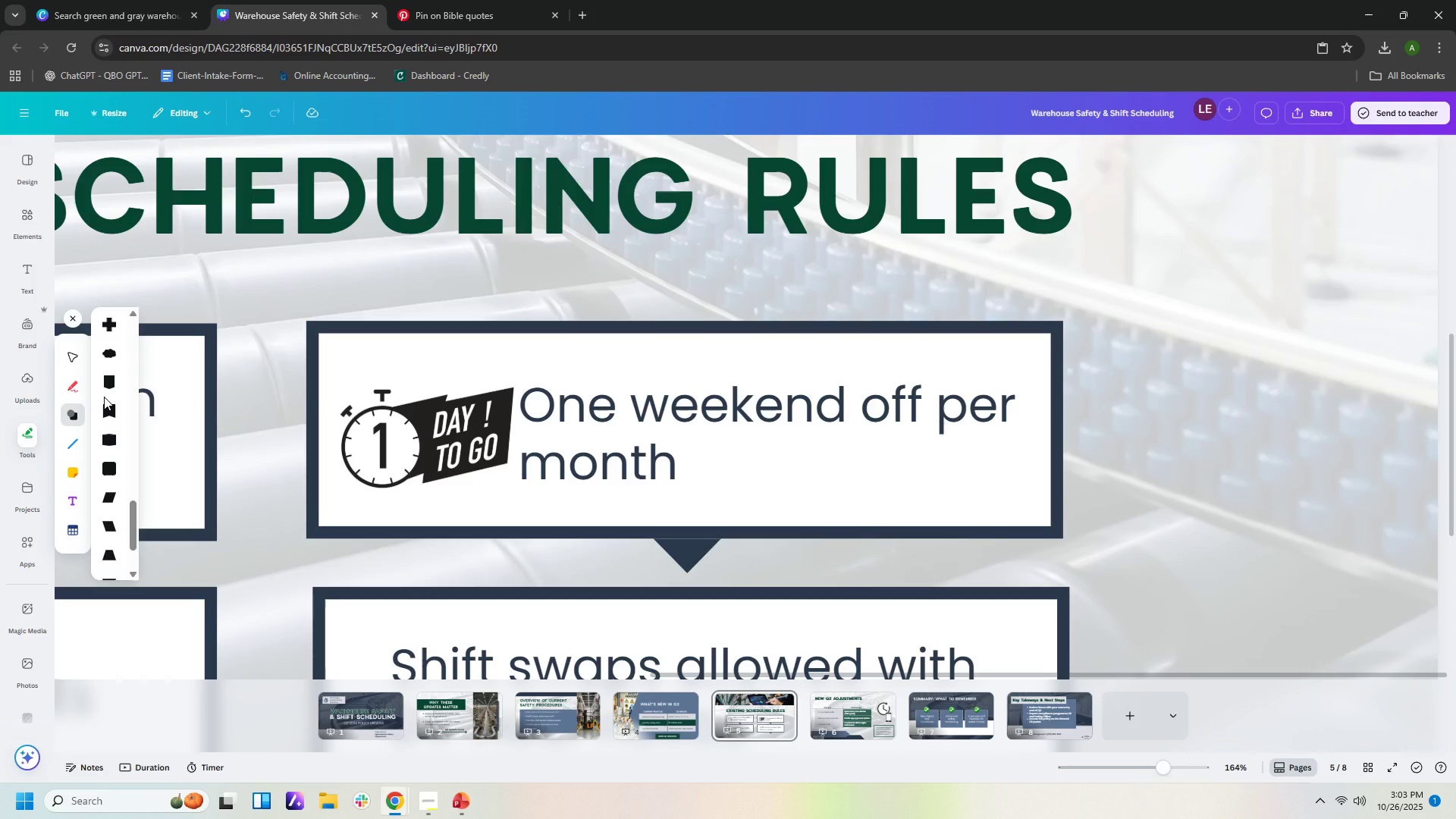 
wait(5.01)
 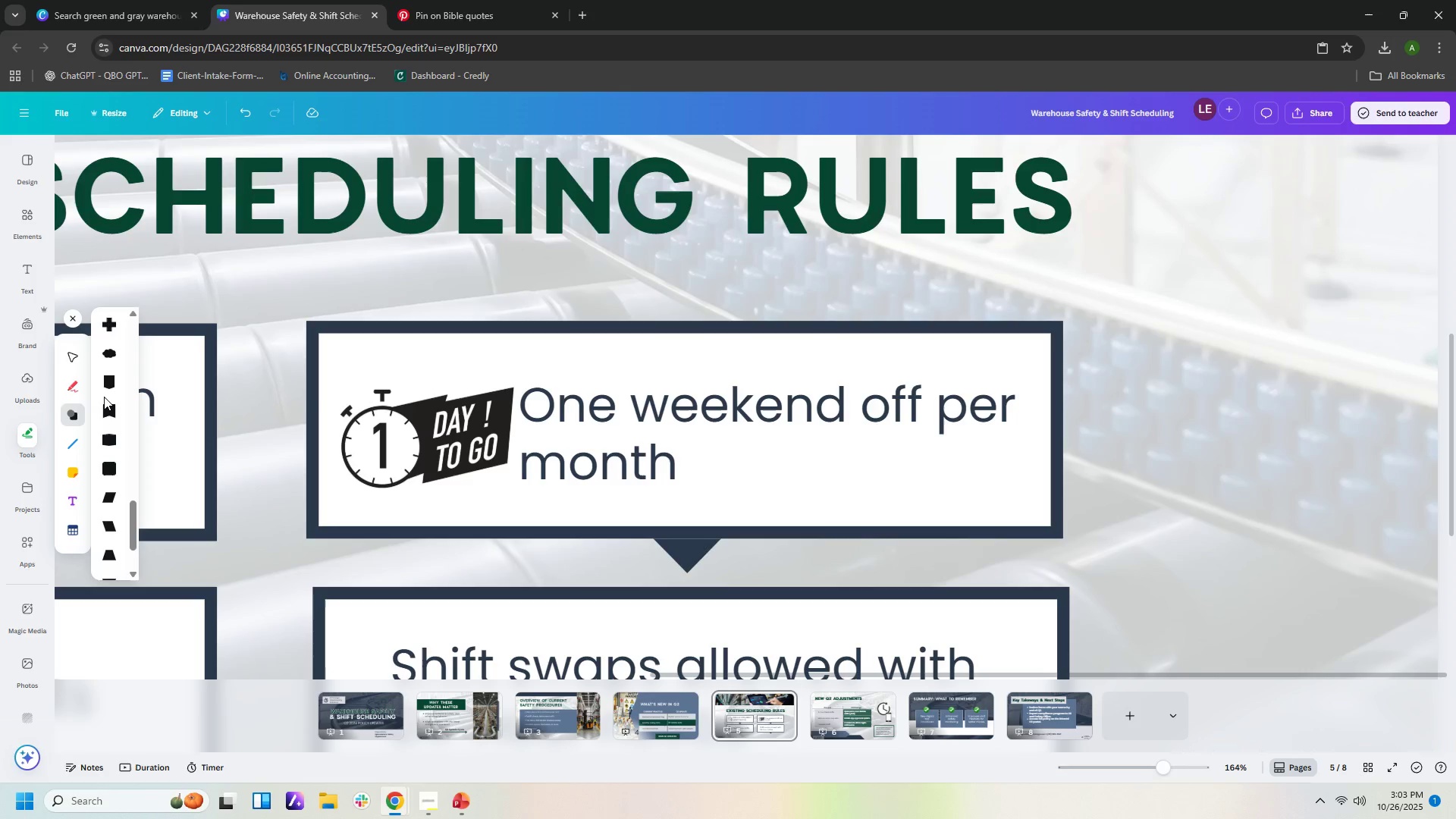 
left_click([111, 494])
 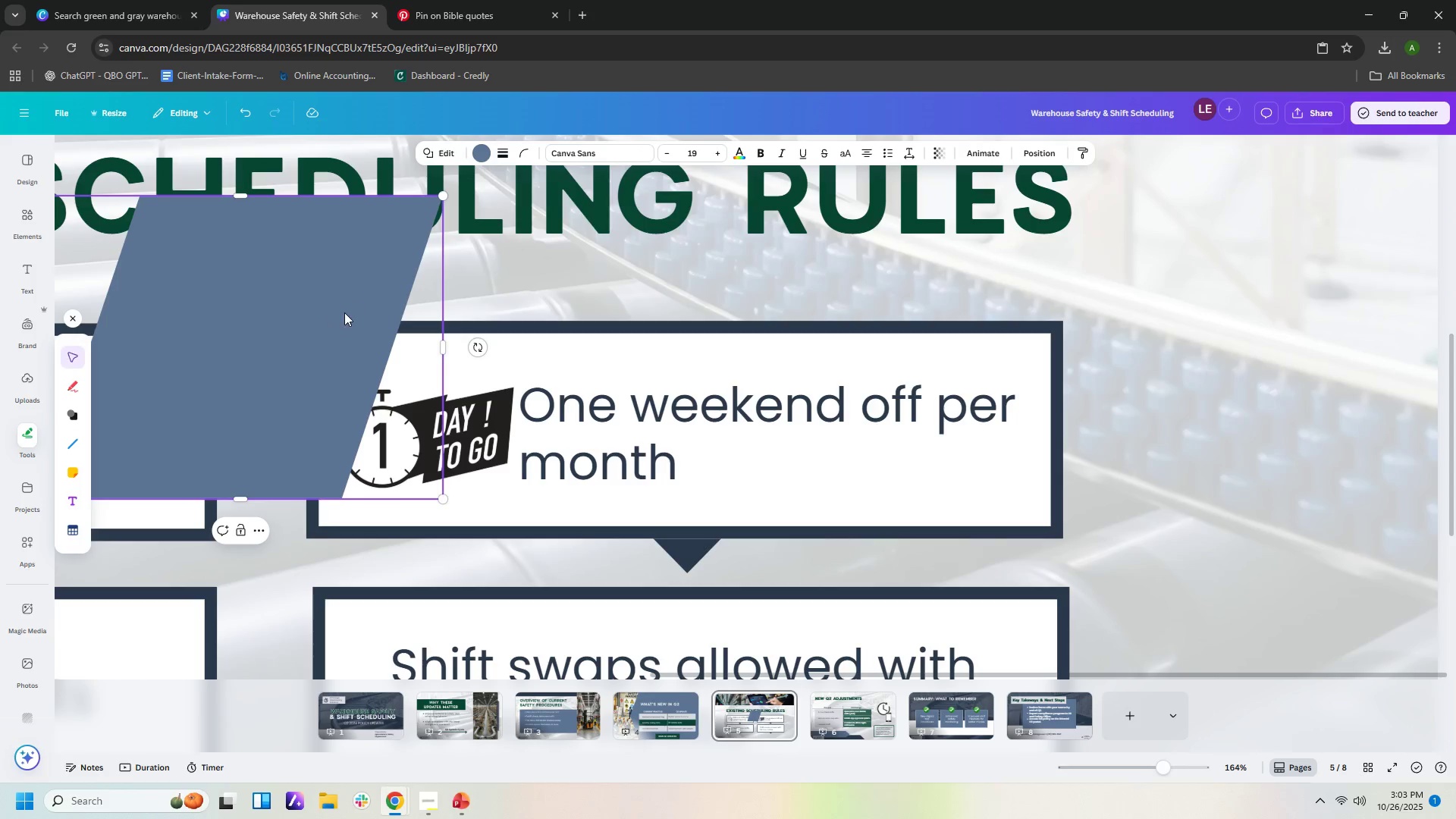 
left_click_drag(start_coordinate=[336, 319], to_coordinate=[479, 382])
 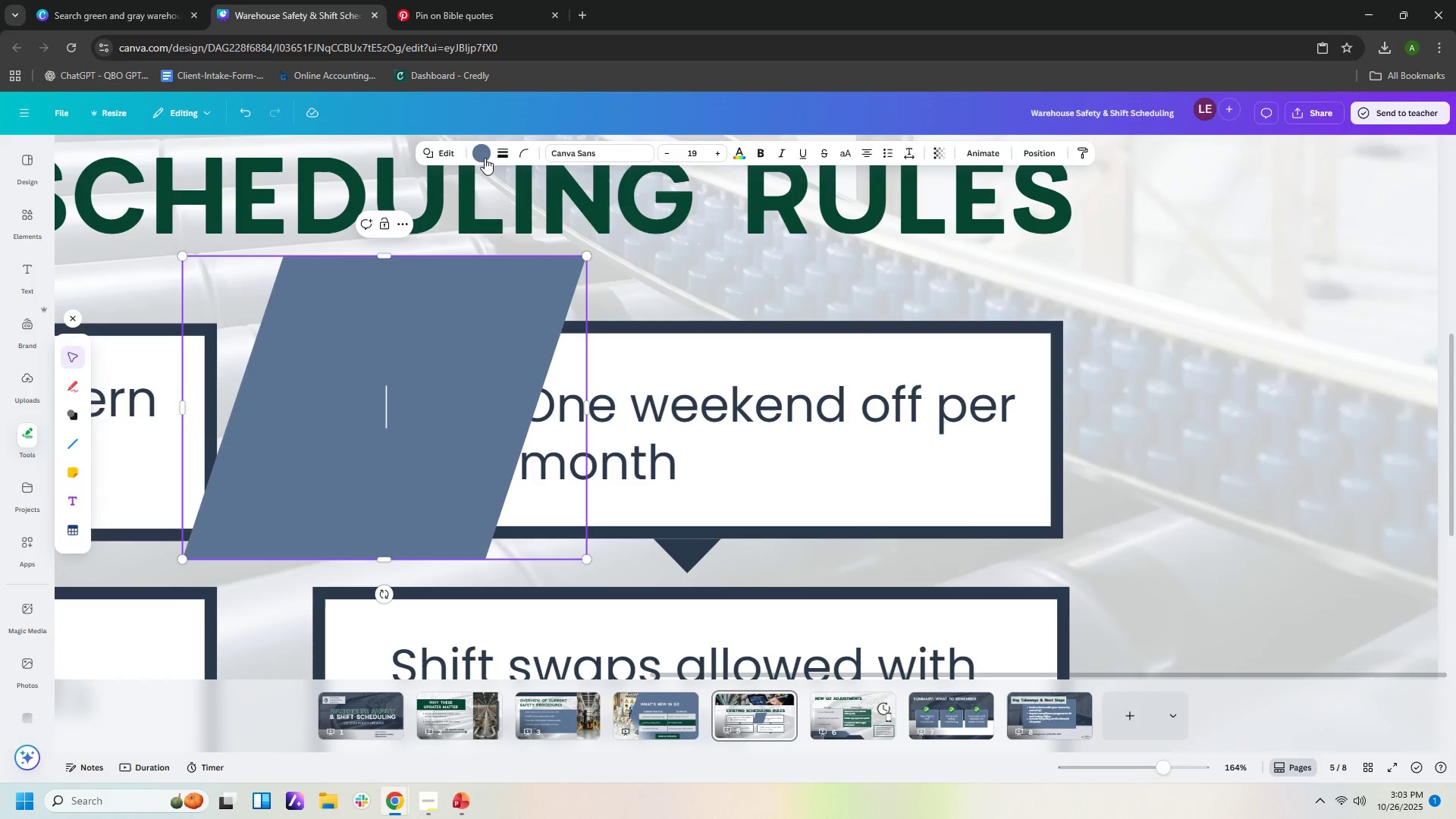 
left_click([482, 155])
 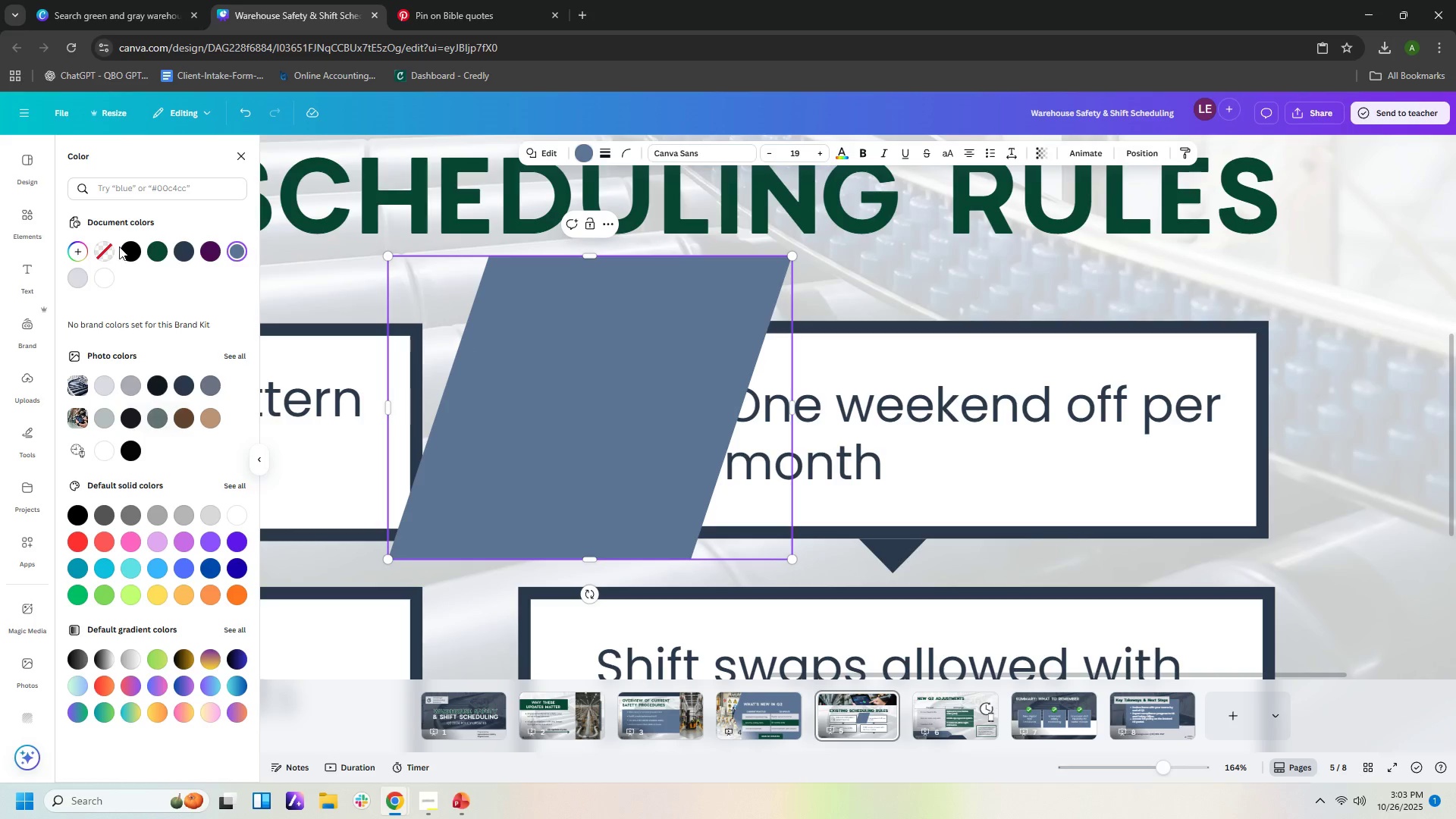 
left_click([130, 256])
 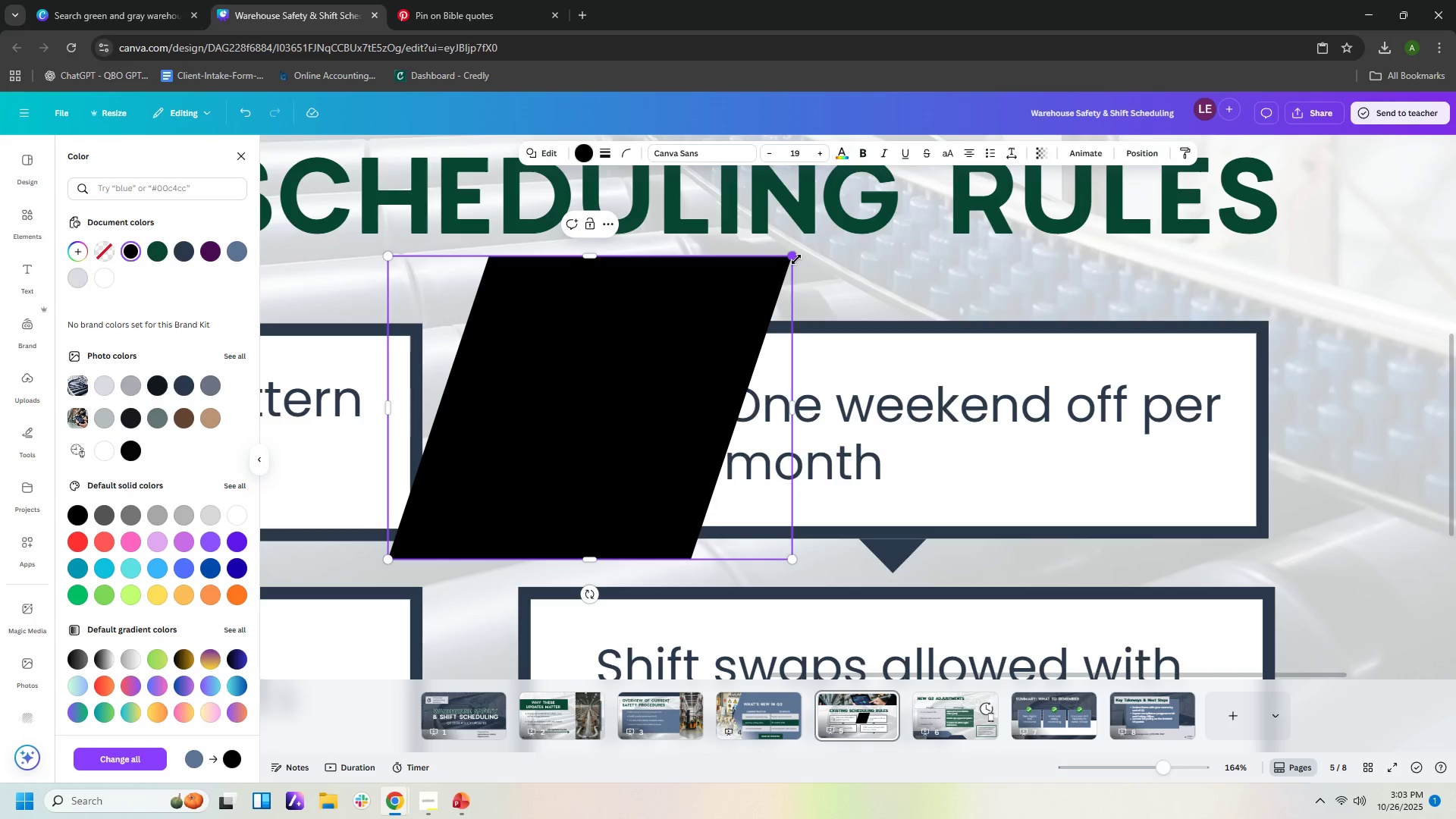 
left_click_drag(start_coordinate=[796, 259], to_coordinate=[504, 488])
 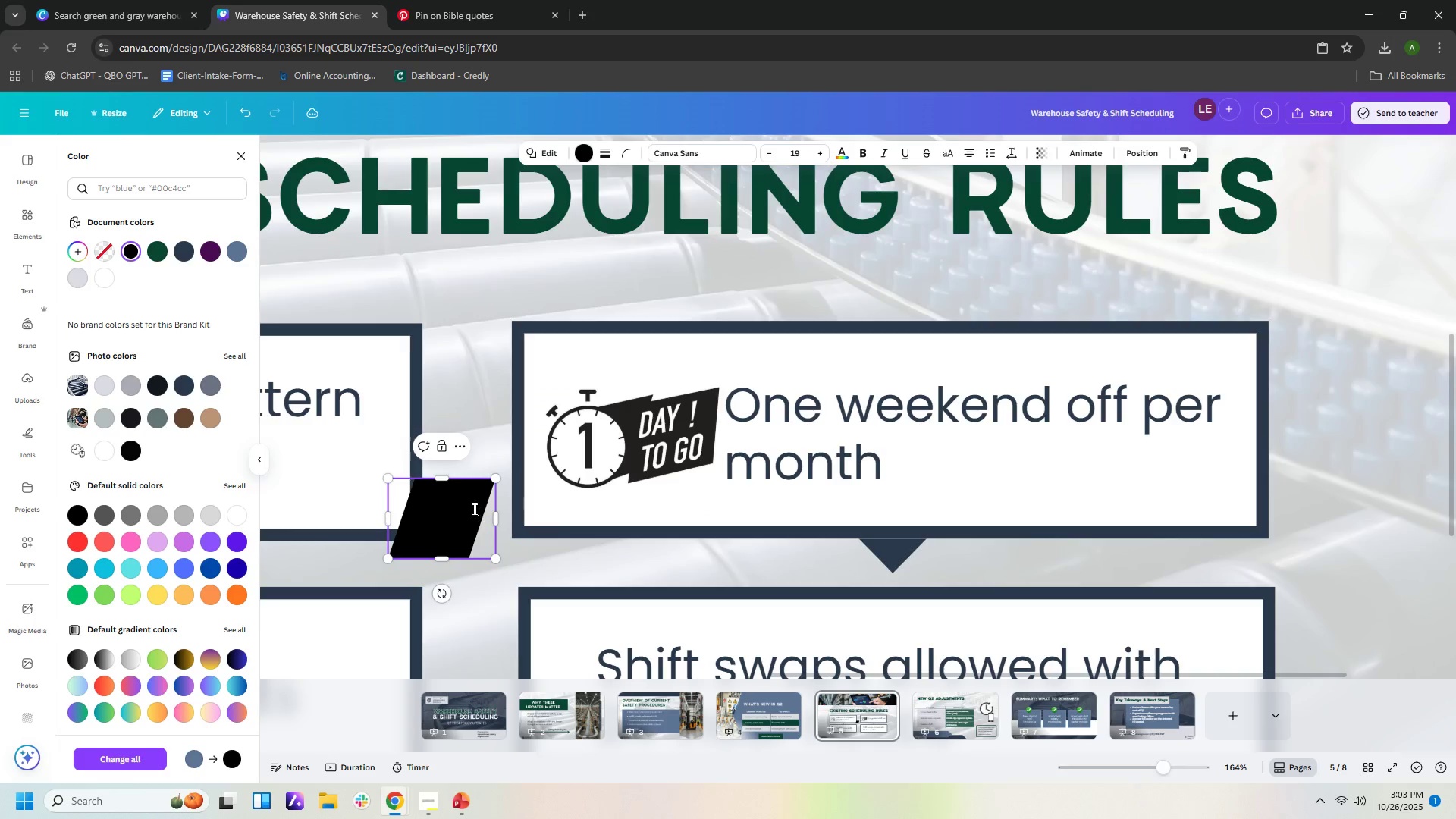 
left_click_drag(start_coordinate=[473, 509], to_coordinate=[605, 485])
 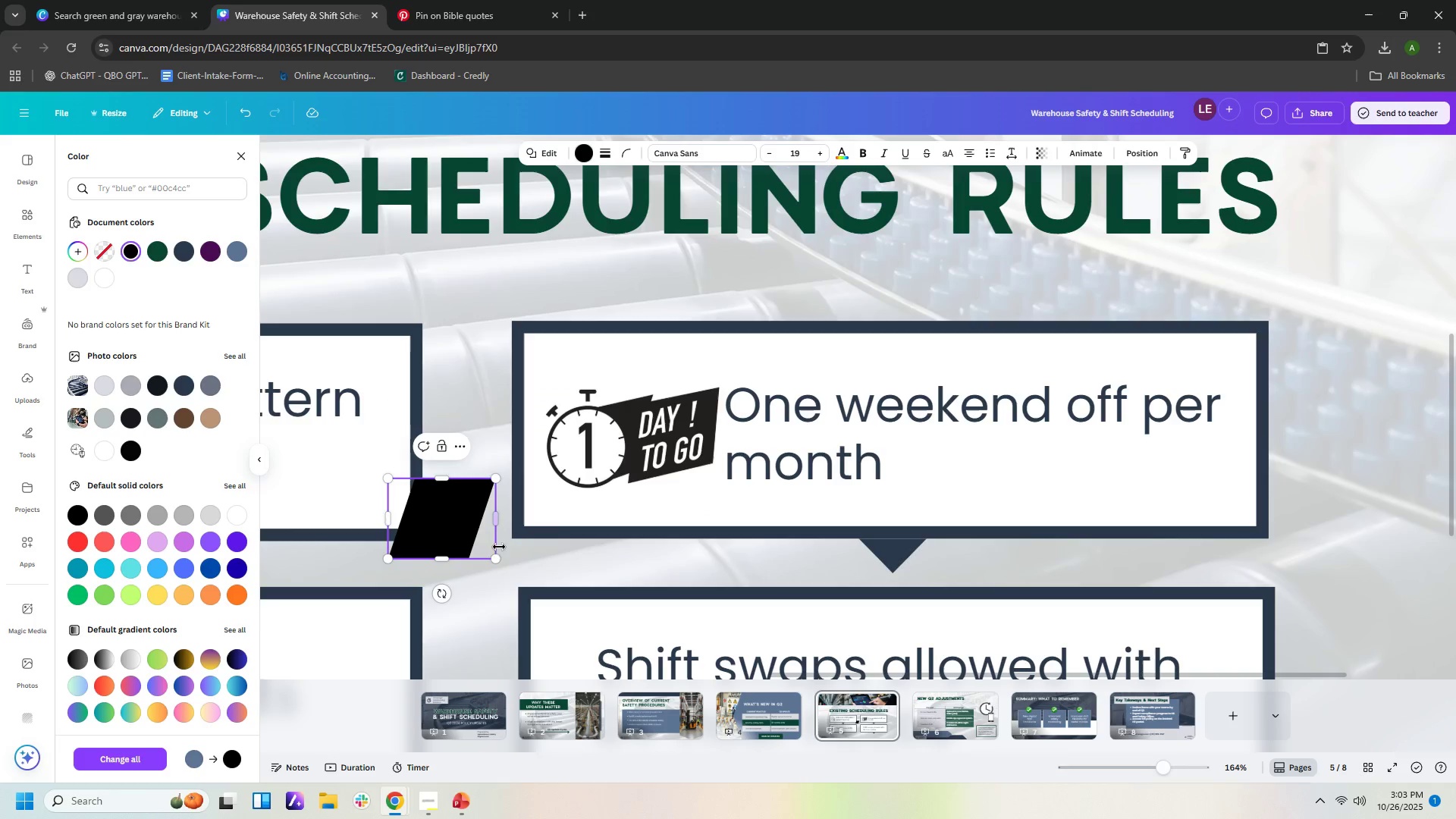 
left_click([510, 547])
 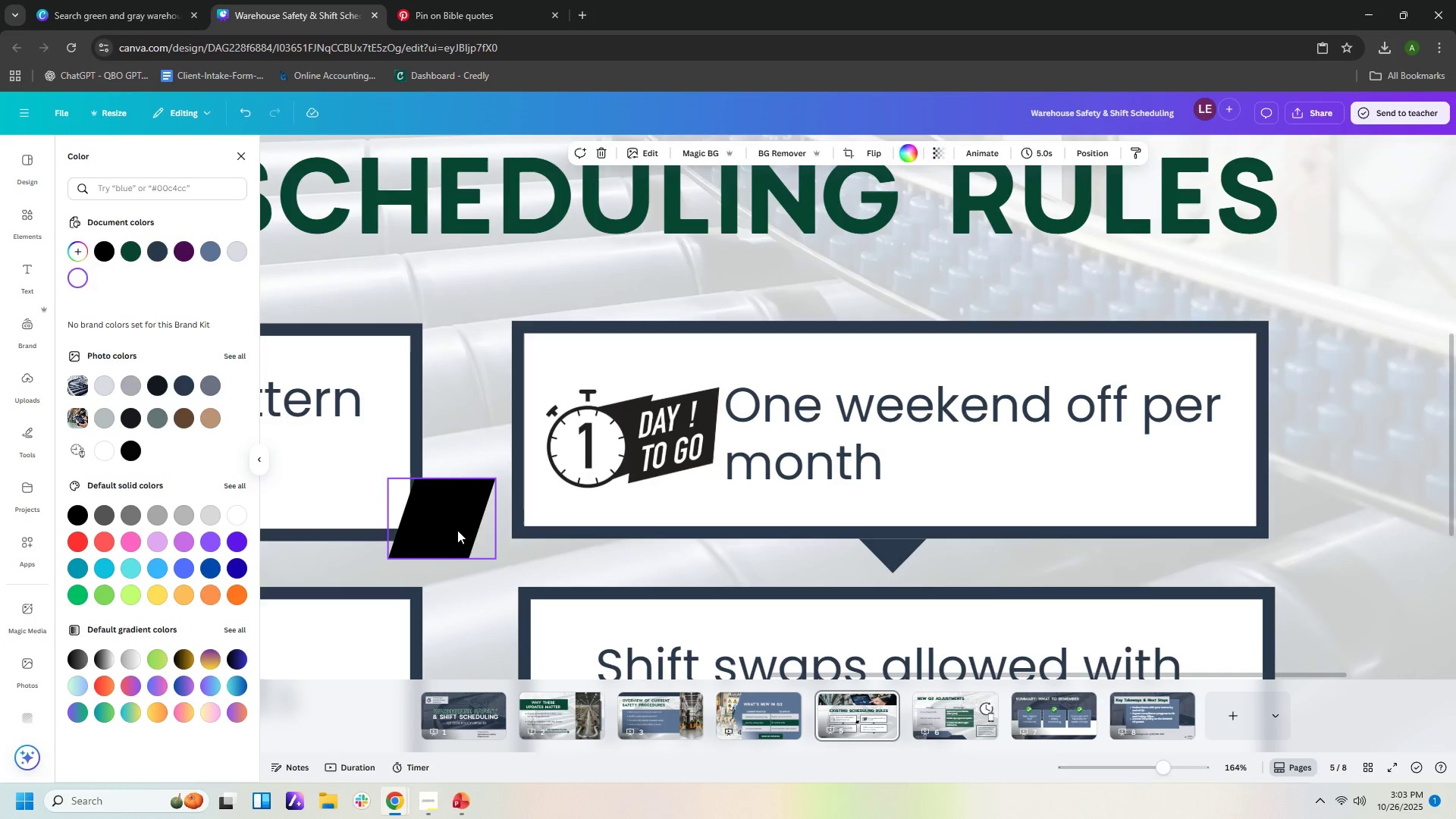 
left_click_drag(start_coordinate=[457, 530], to_coordinate=[684, 451])
 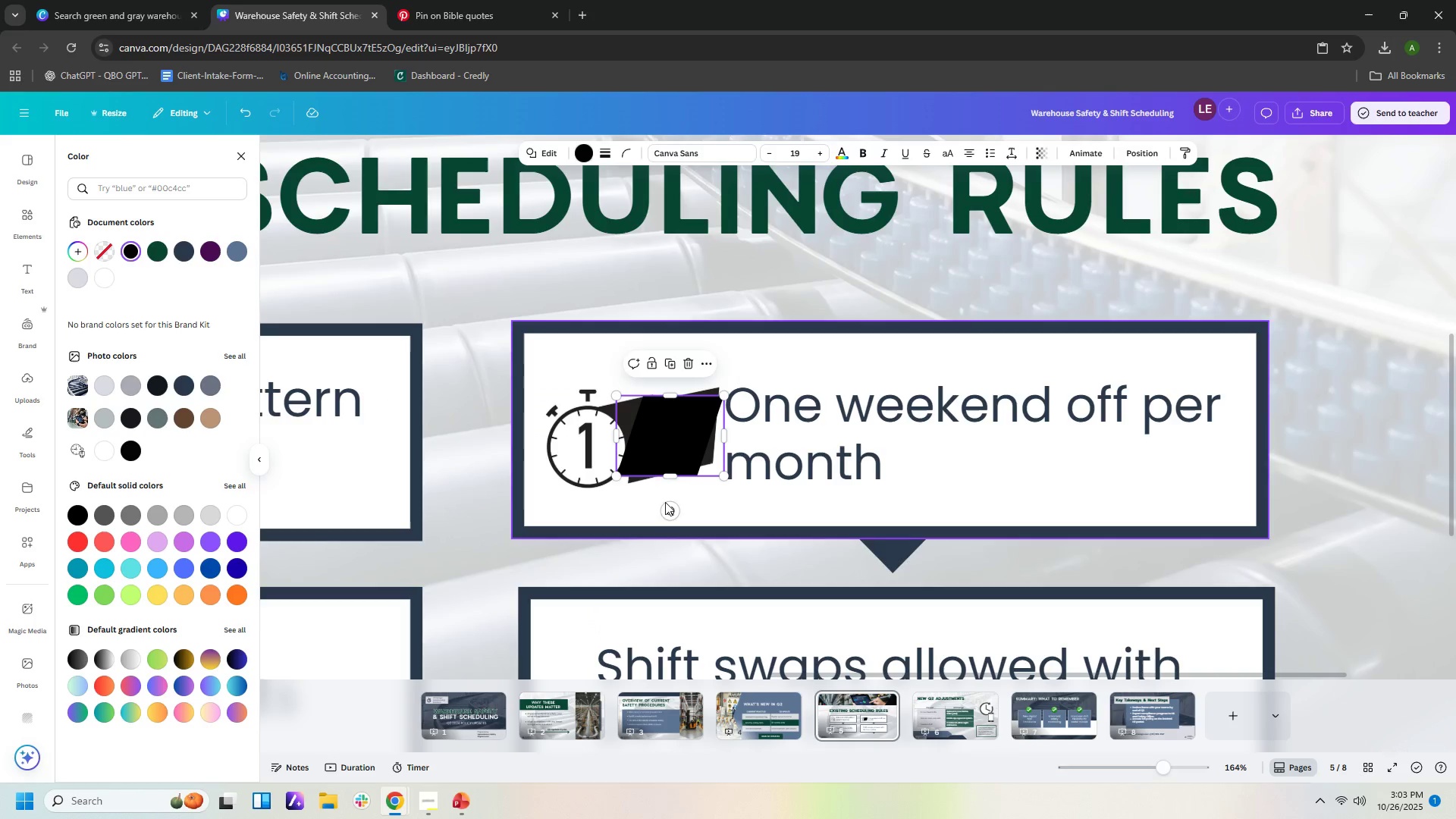 
left_click_drag(start_coordinate=[673, 510], to_coordinate=[685, 504])
 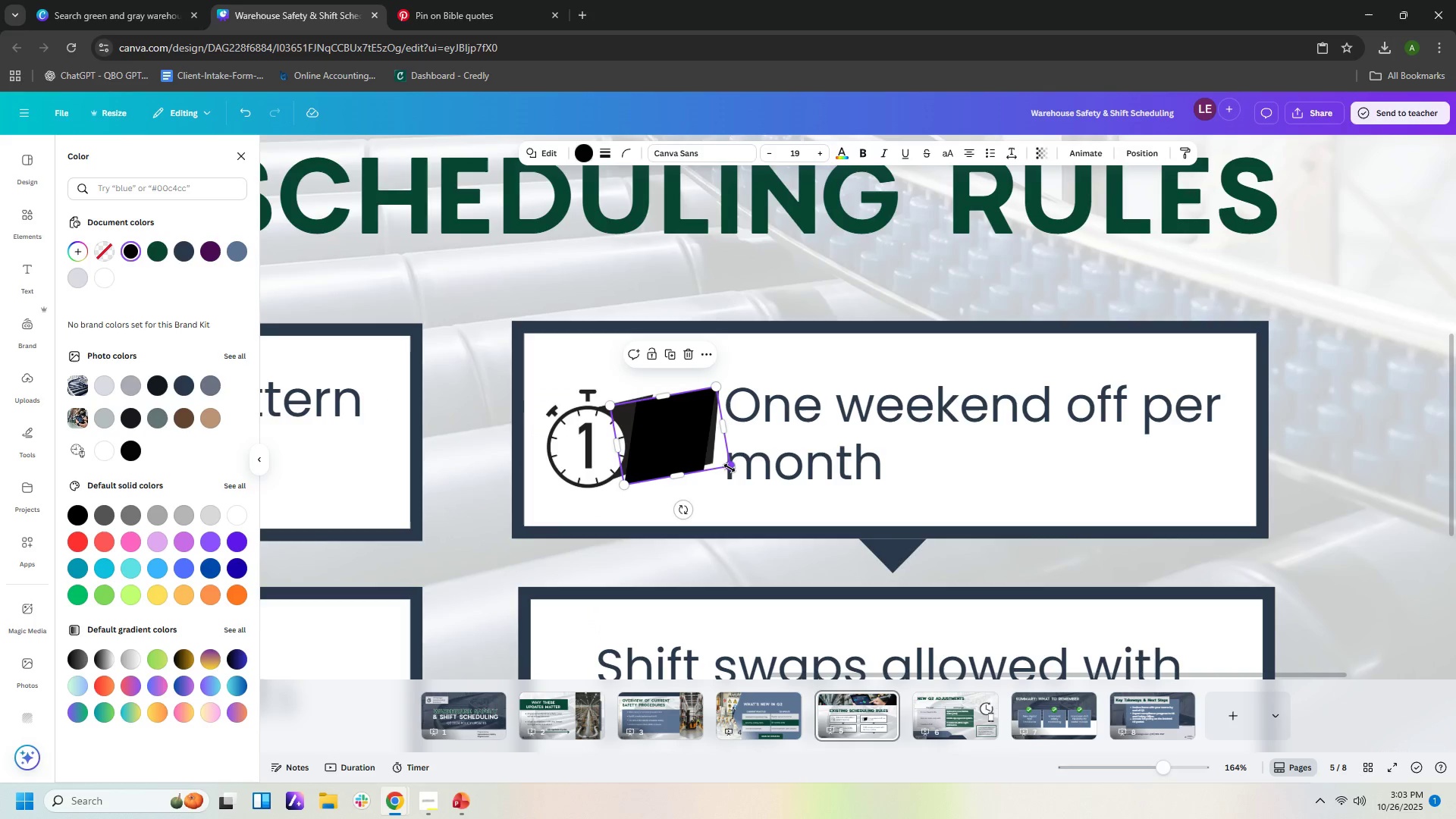 
left_click_drag(start_coordinate=[730, 468], to_coordinate=[716, 466])
 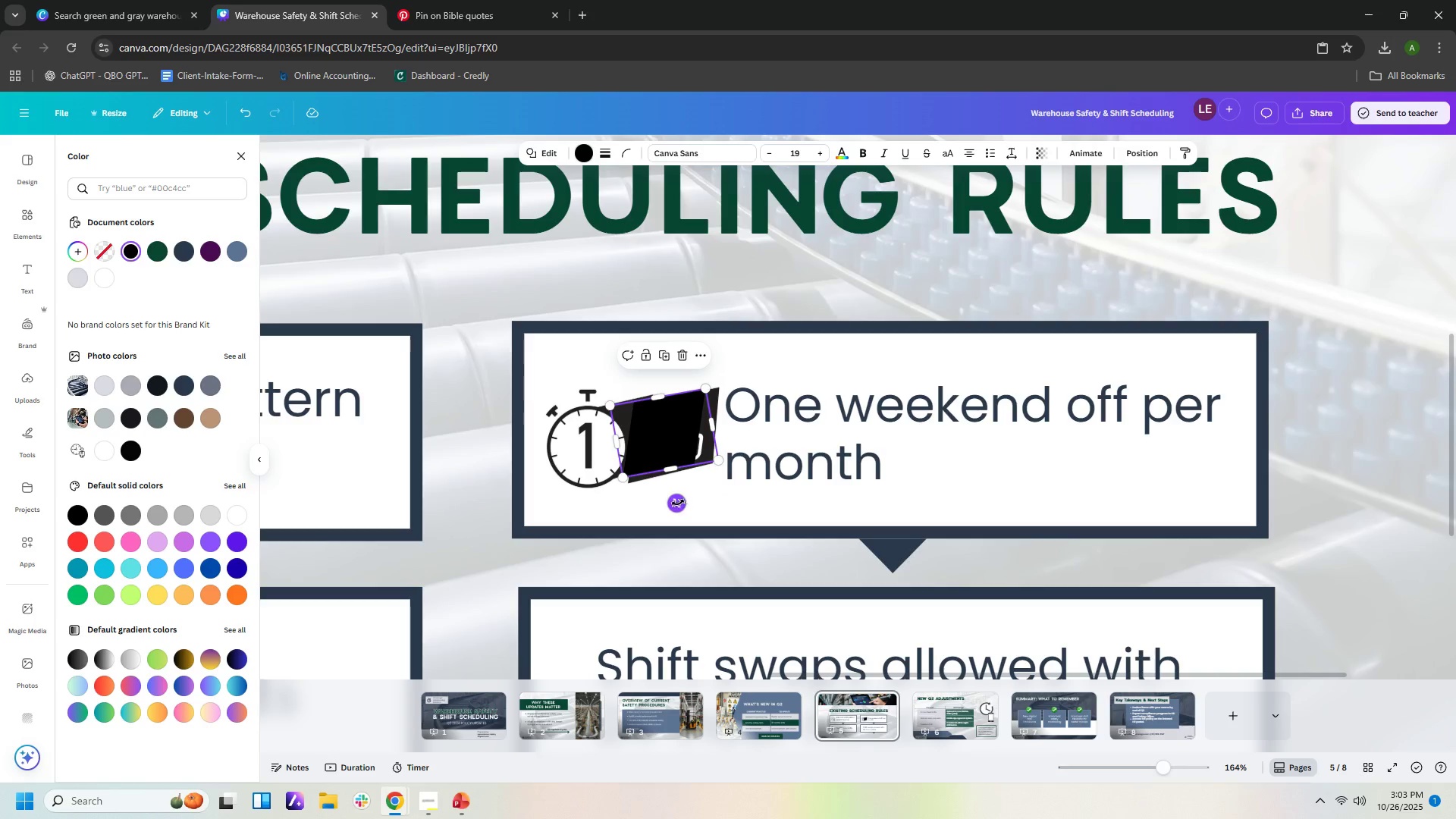 
left_click_drag(start_coordinate=[676, 503], to_coordinate=[680, 501])
 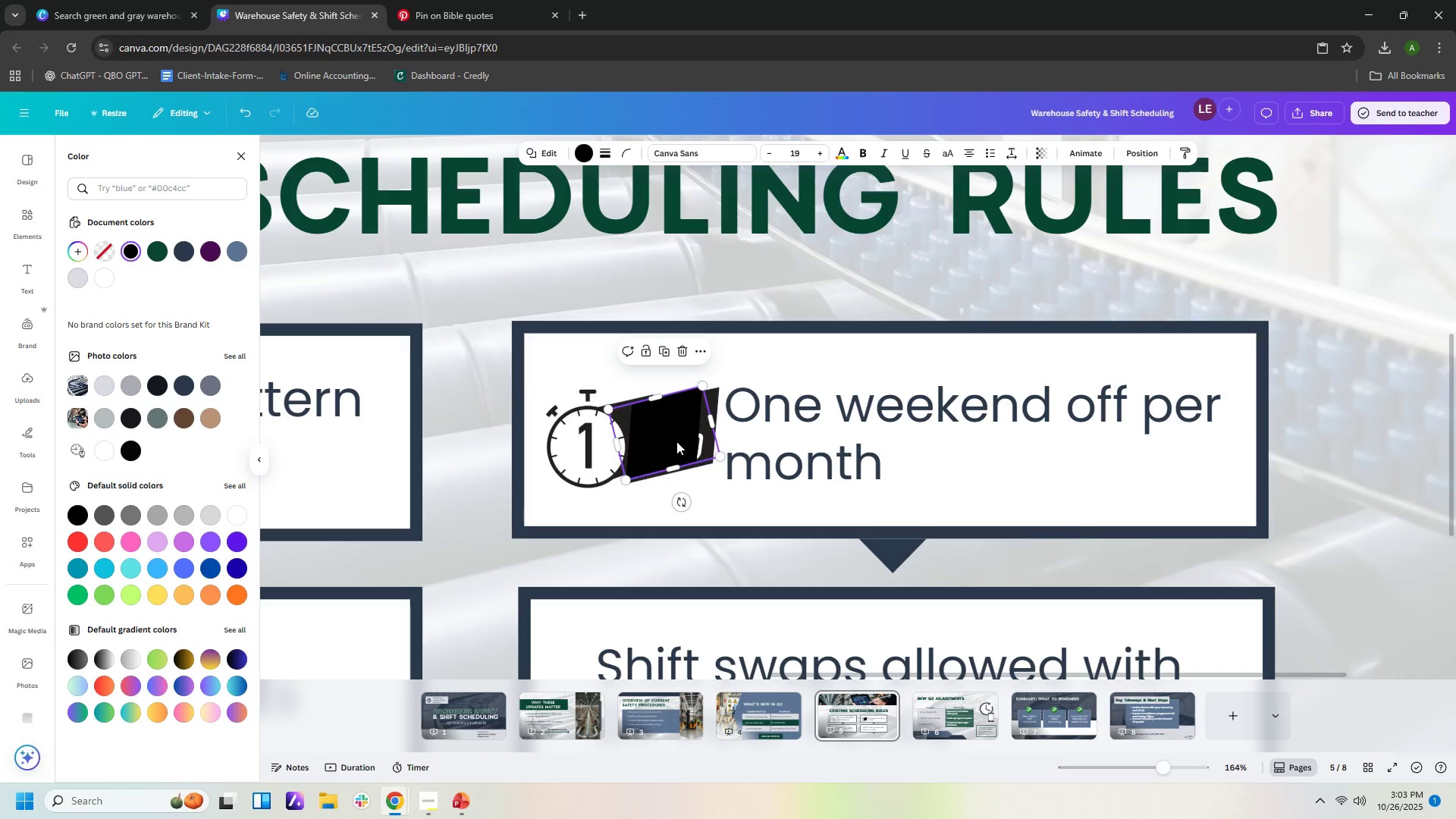 
left_click_drag(start_coordinate=[673, 439], to_coordinate=[683, 440])
 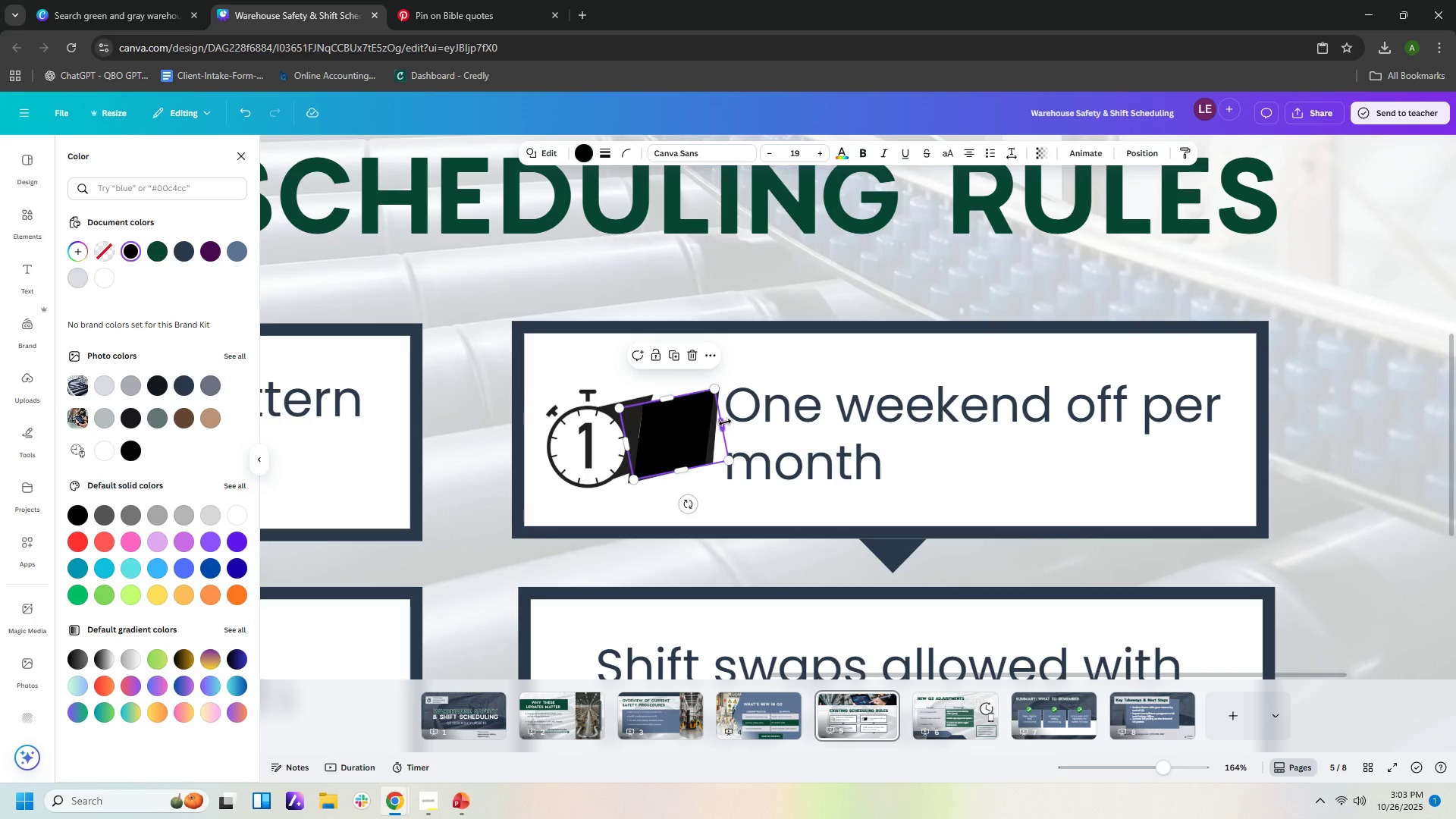 
wait(5.92)
 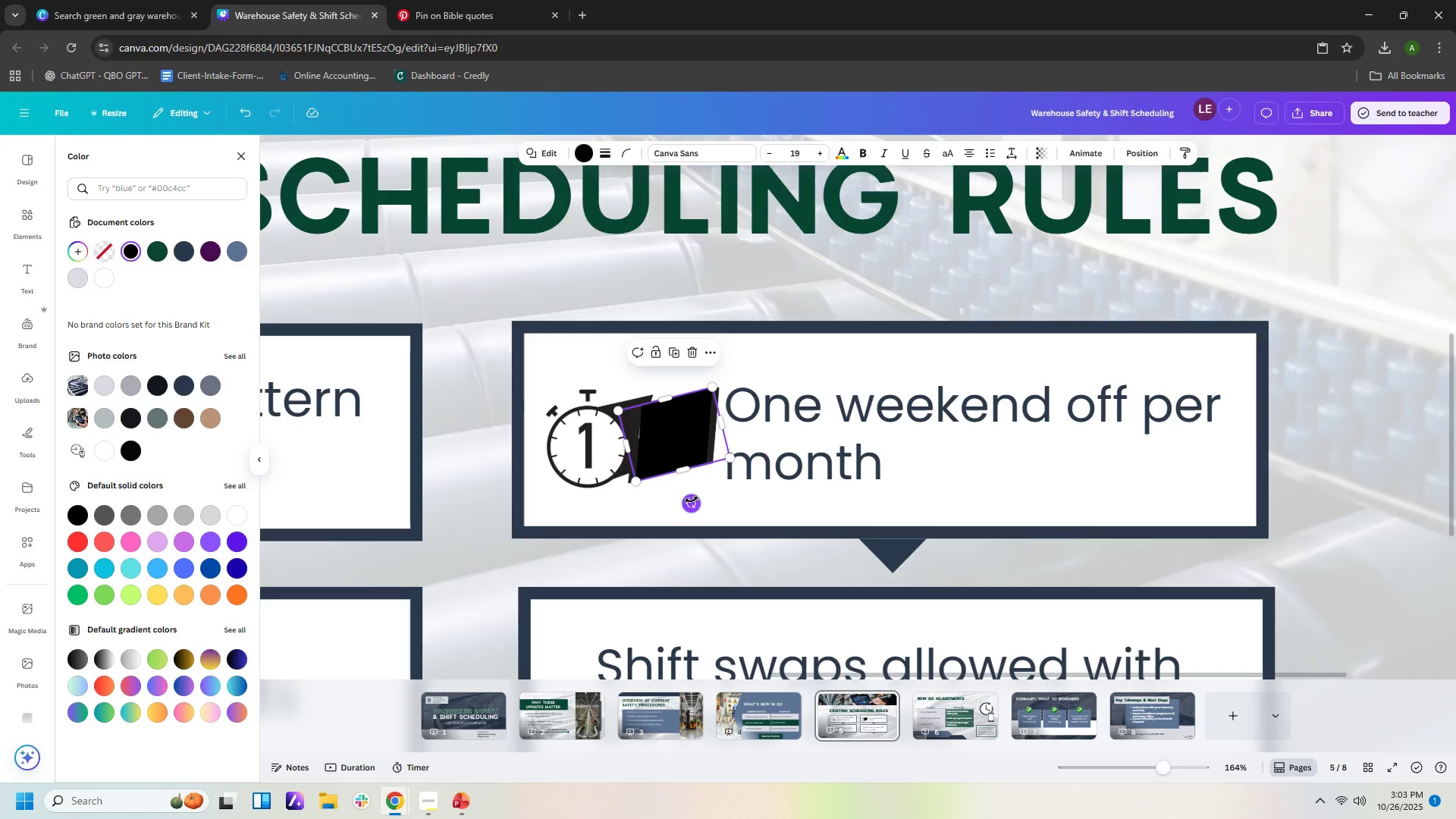 
left_click_drag(start_coordinate=[623, 444], to_coordinate=[620, 444])
 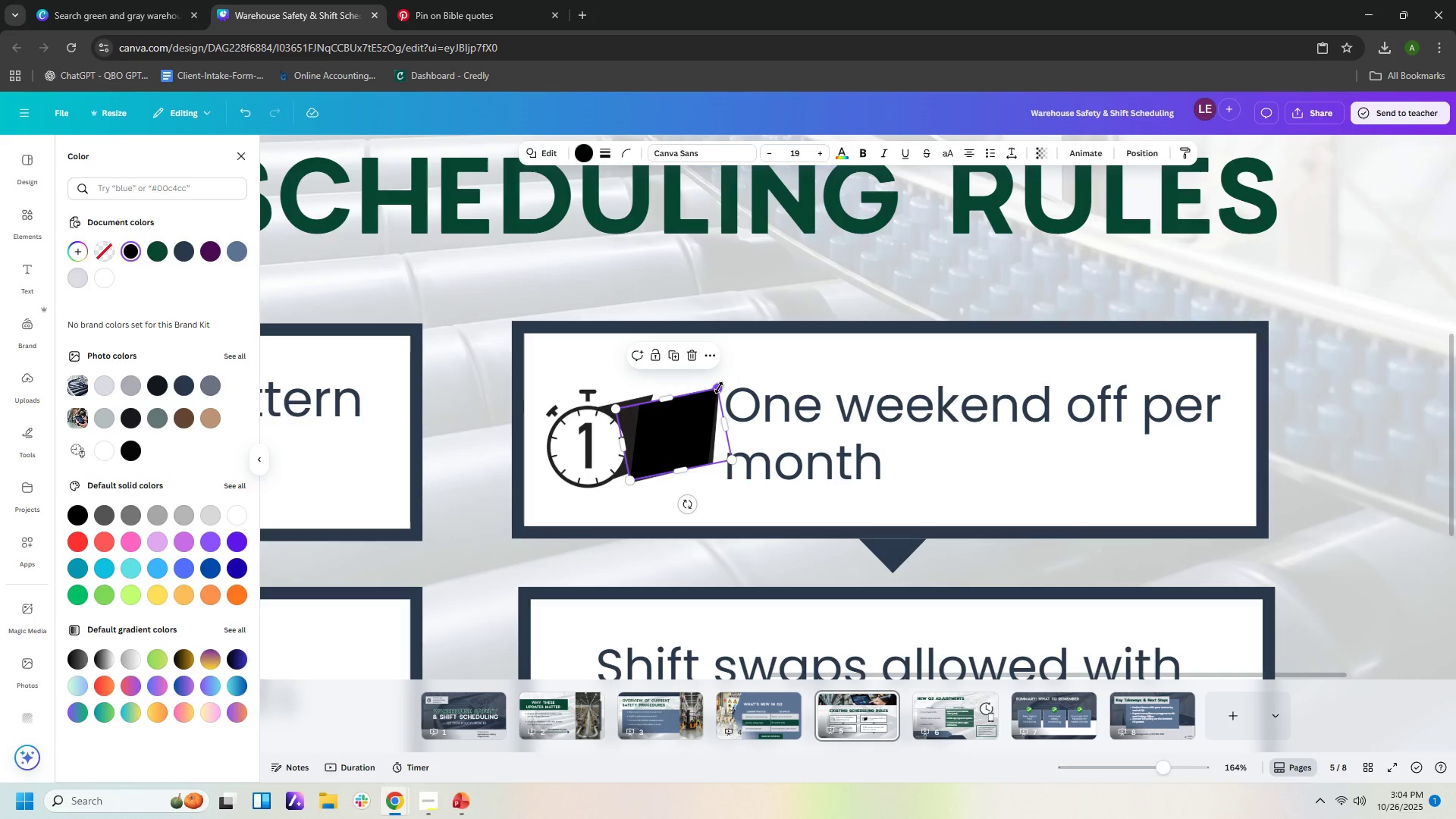 
left_click_drag(start_coordinate=[719, 388], to_coordinate=[715, 400])
 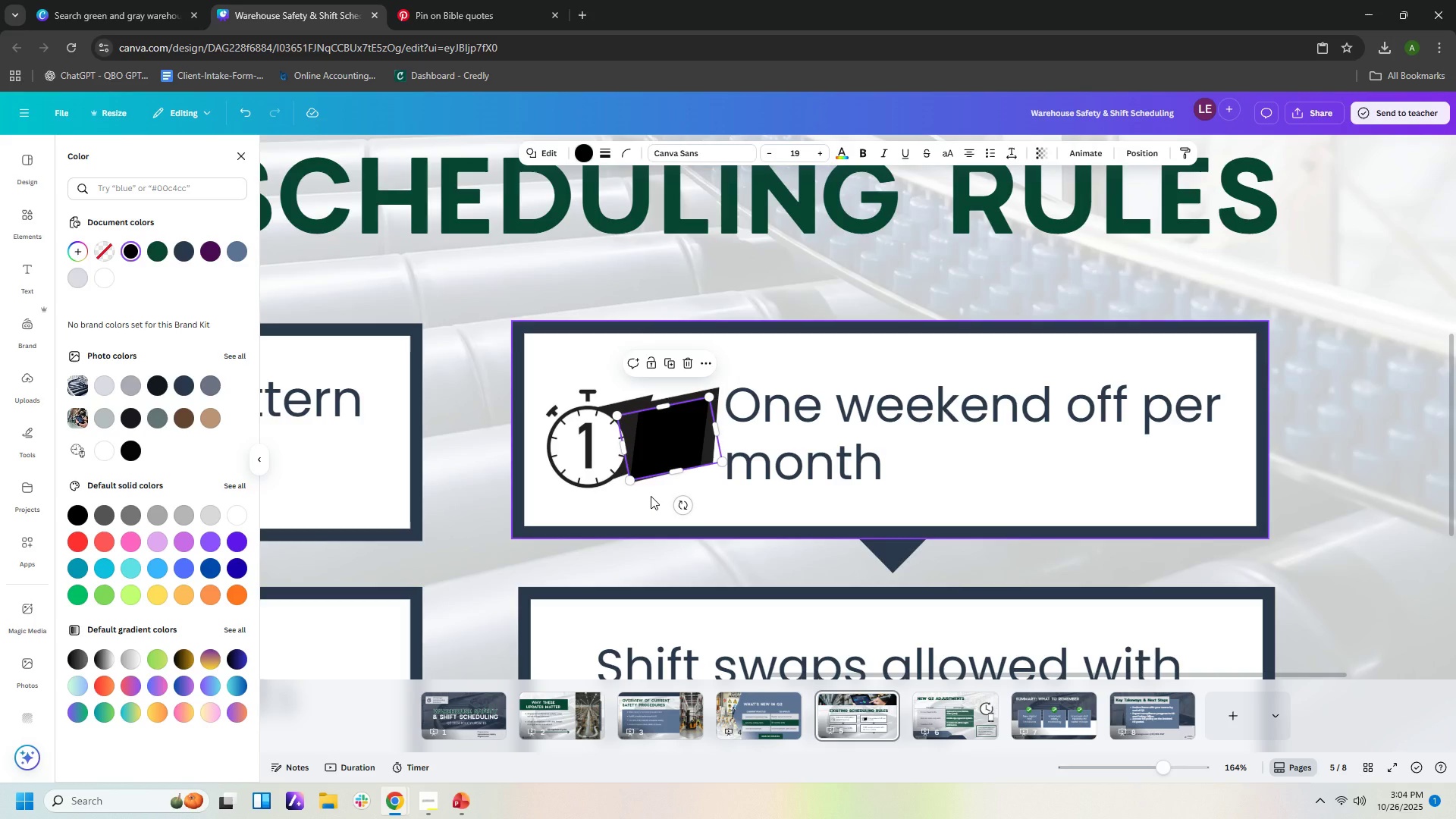 
key(ArrowUp)
 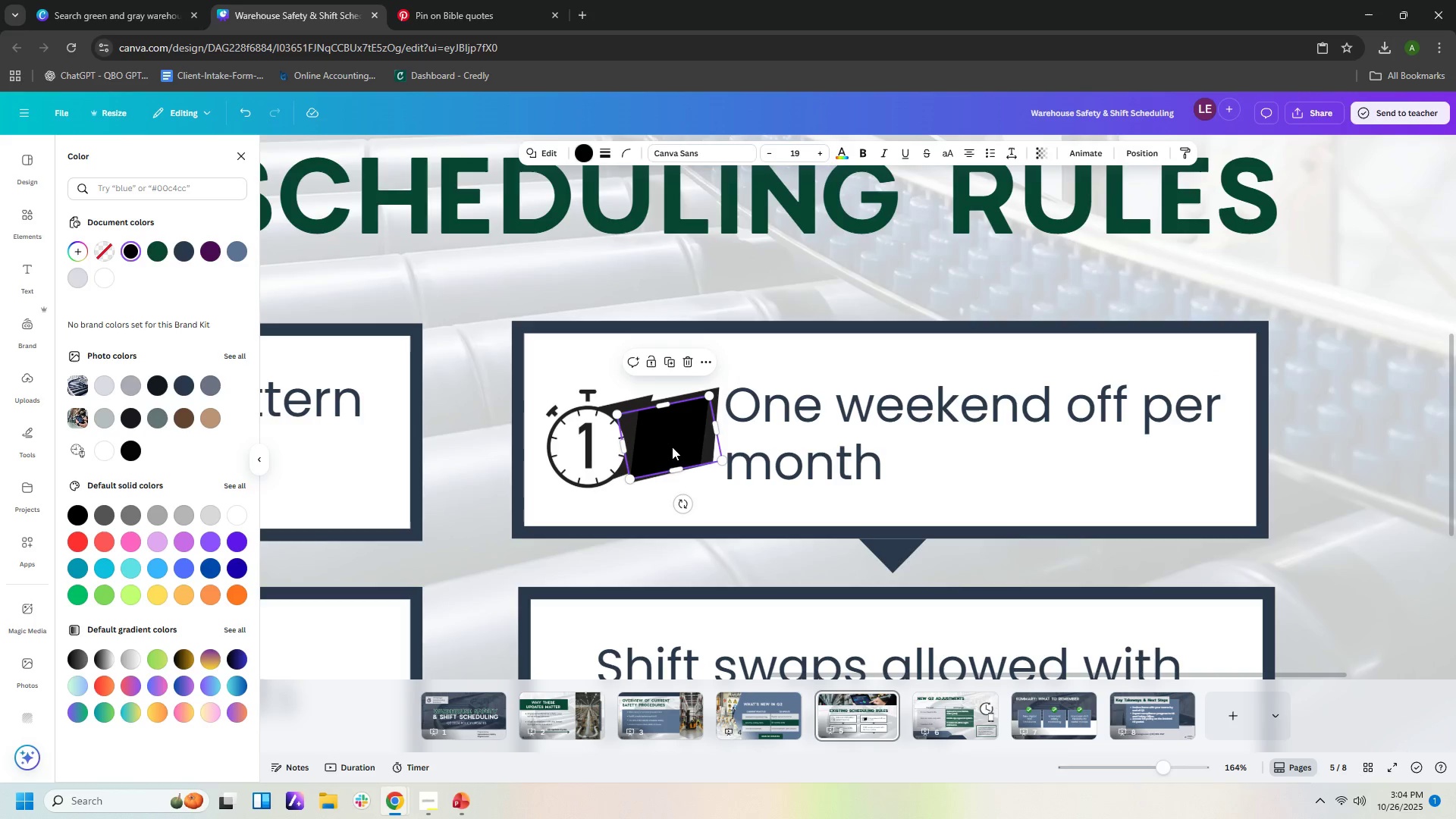 
left_click([680, 436])
 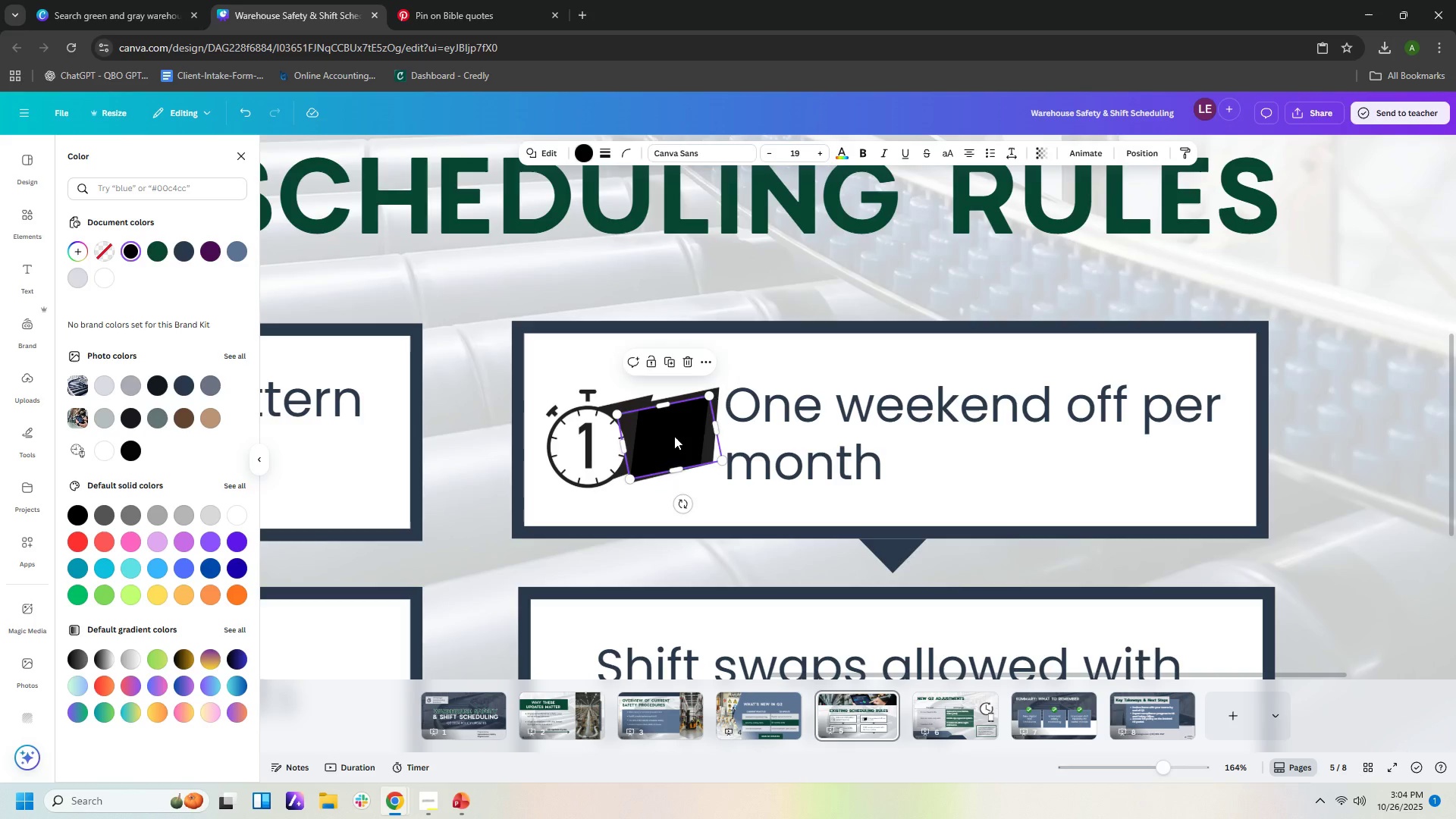 
key(ArrowRight)
 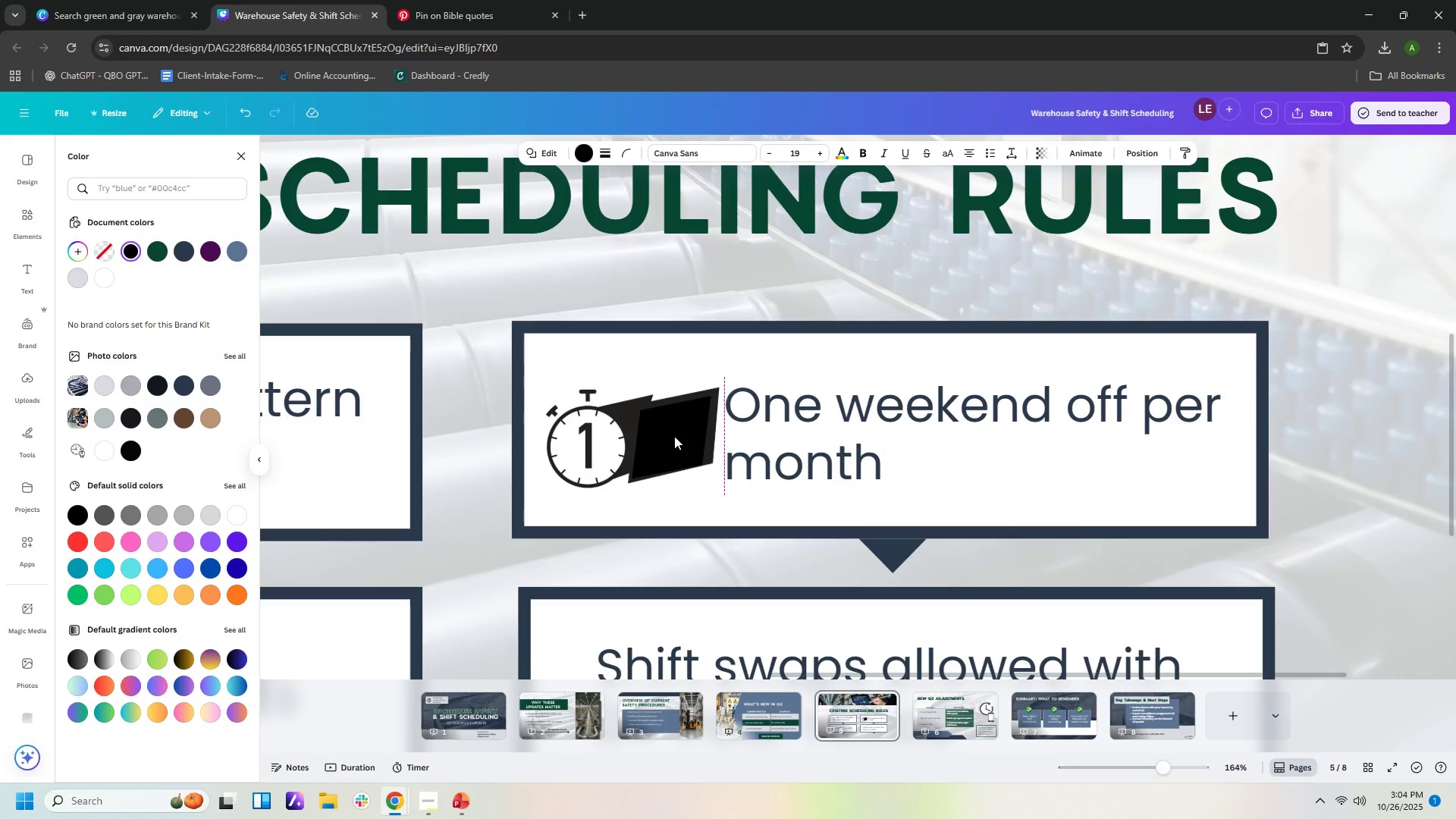 
key(ArrowRight)
 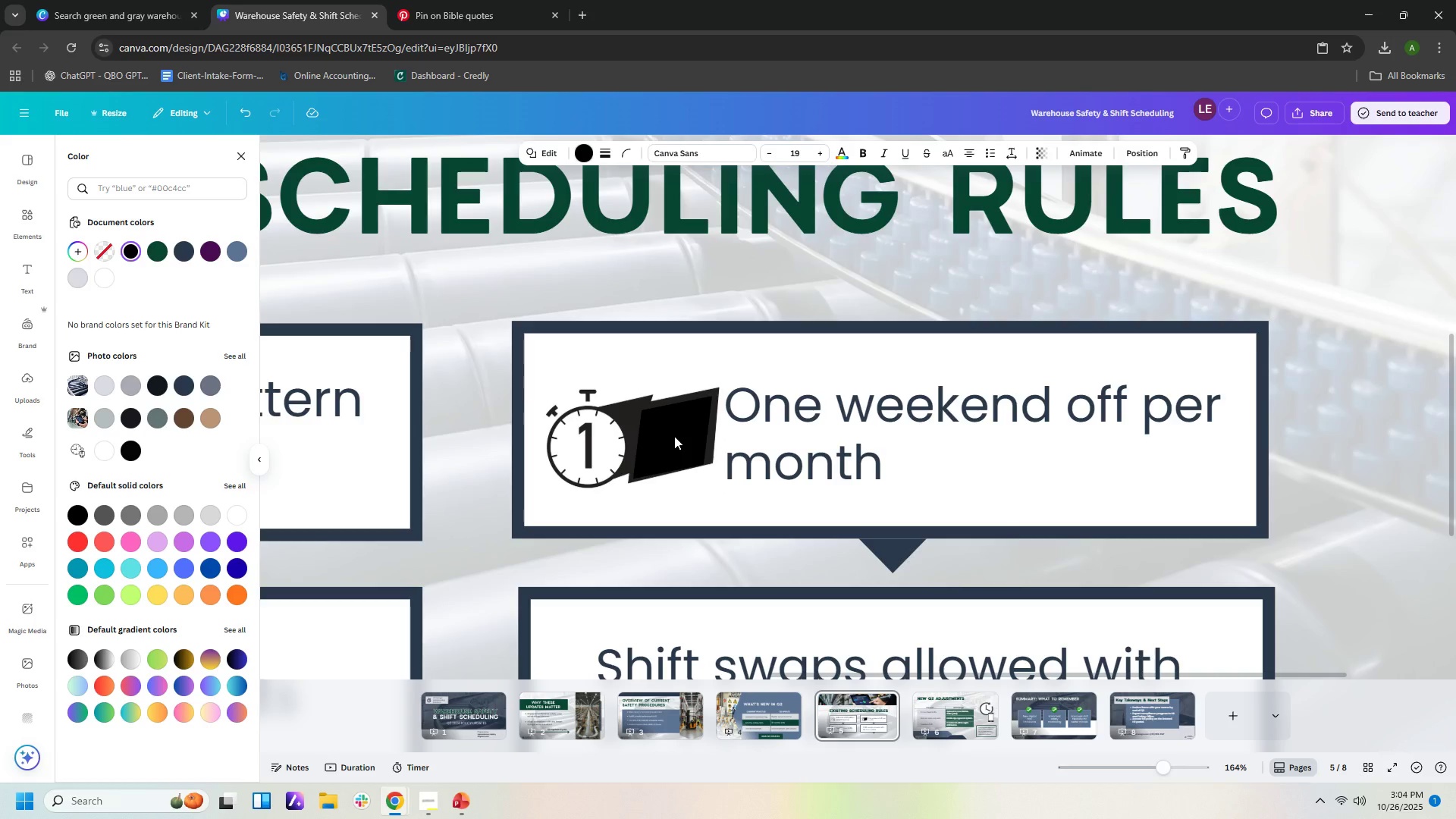 
key(ArrowUp)
 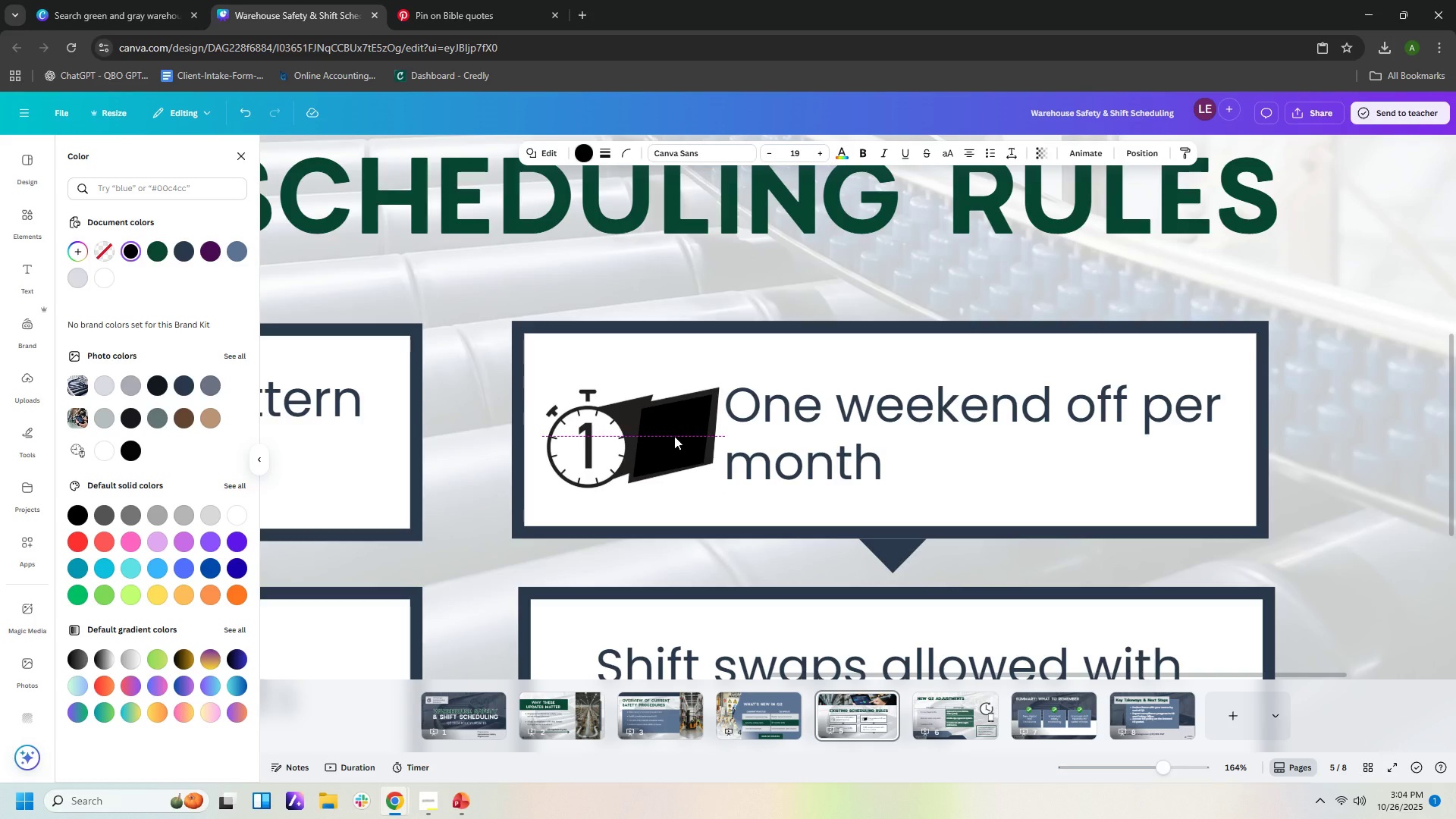 
key(ArrowUp)
 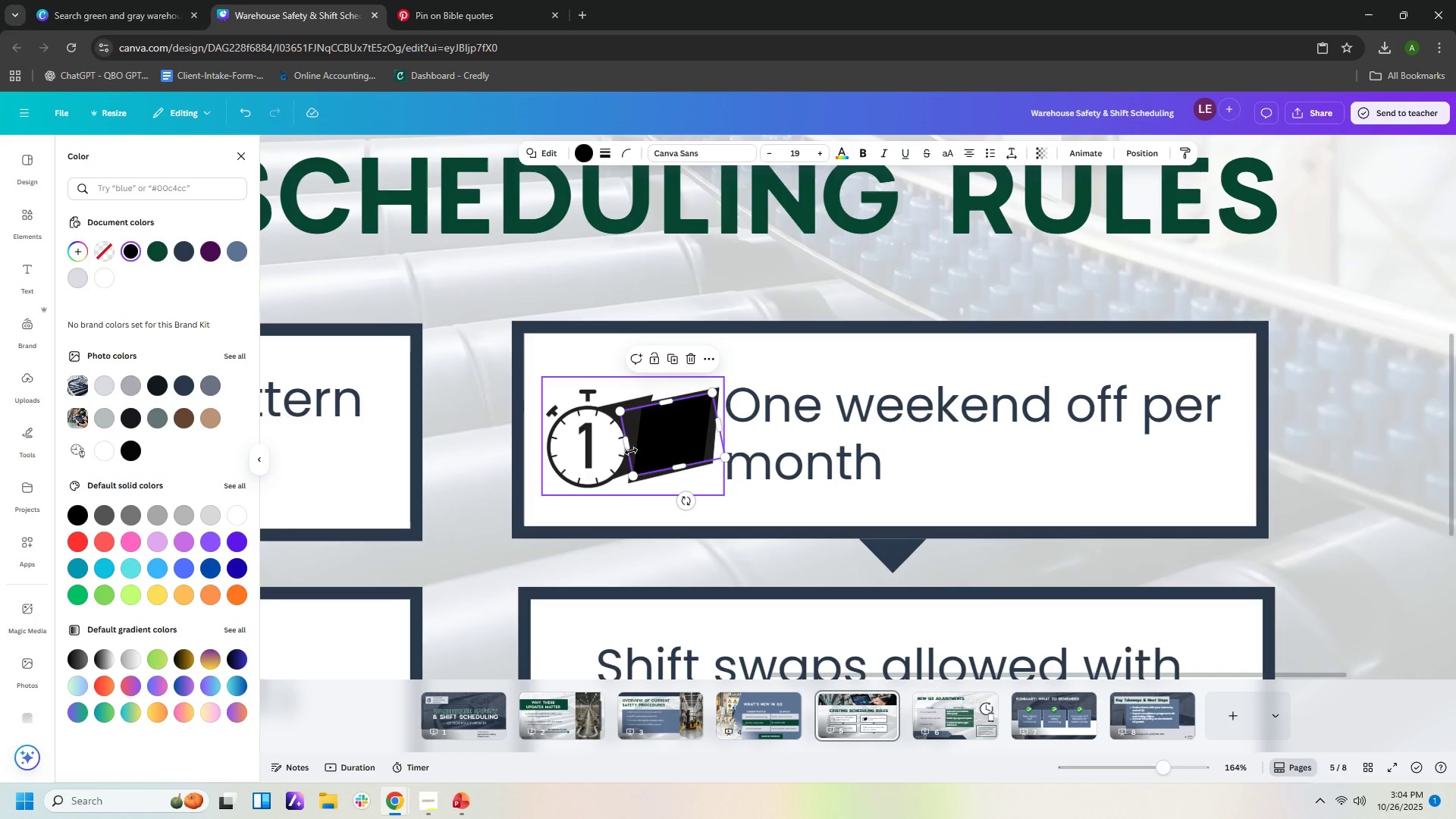 
left_click([660, 428])
 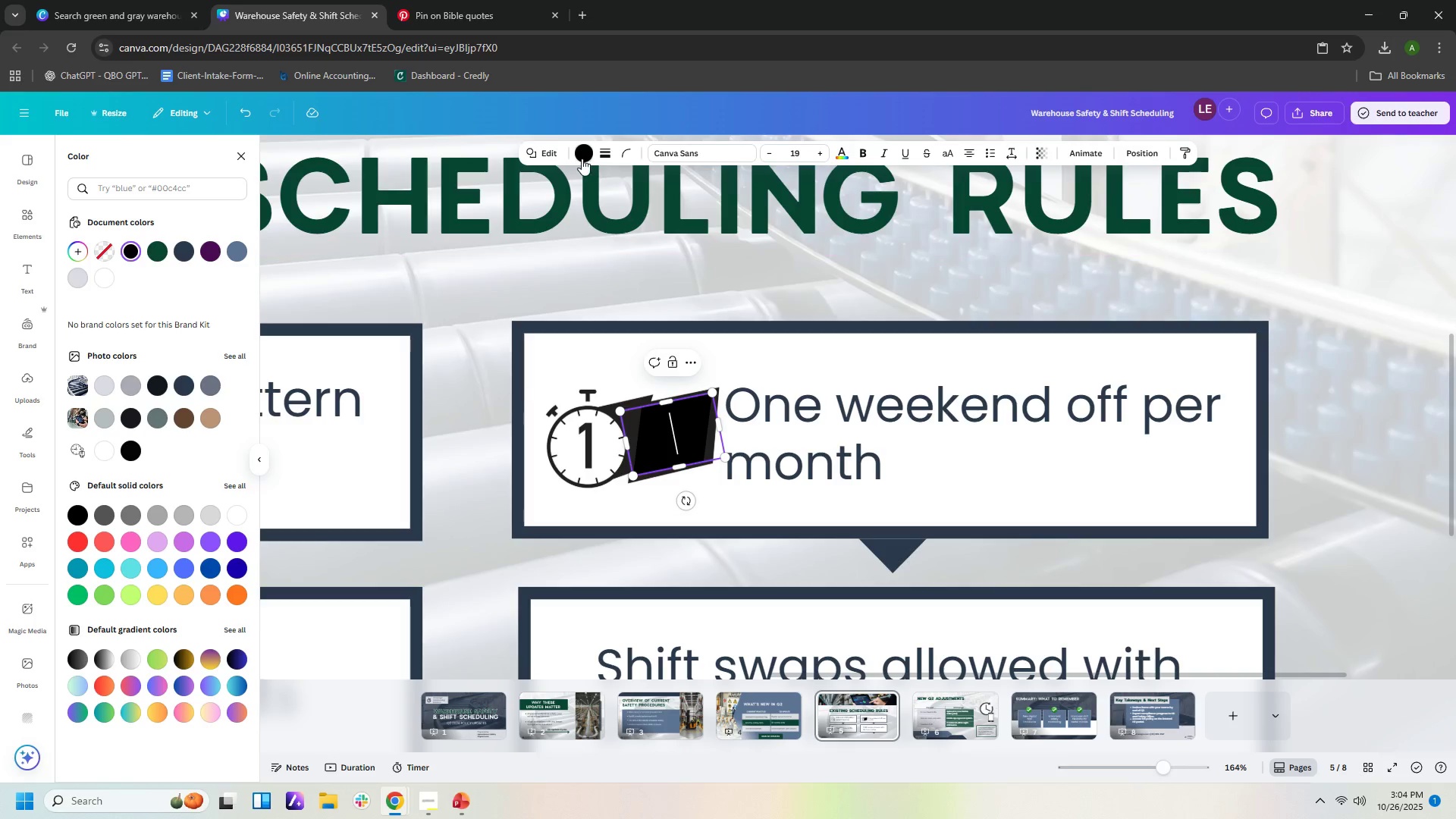 
left_click([582, 158])
 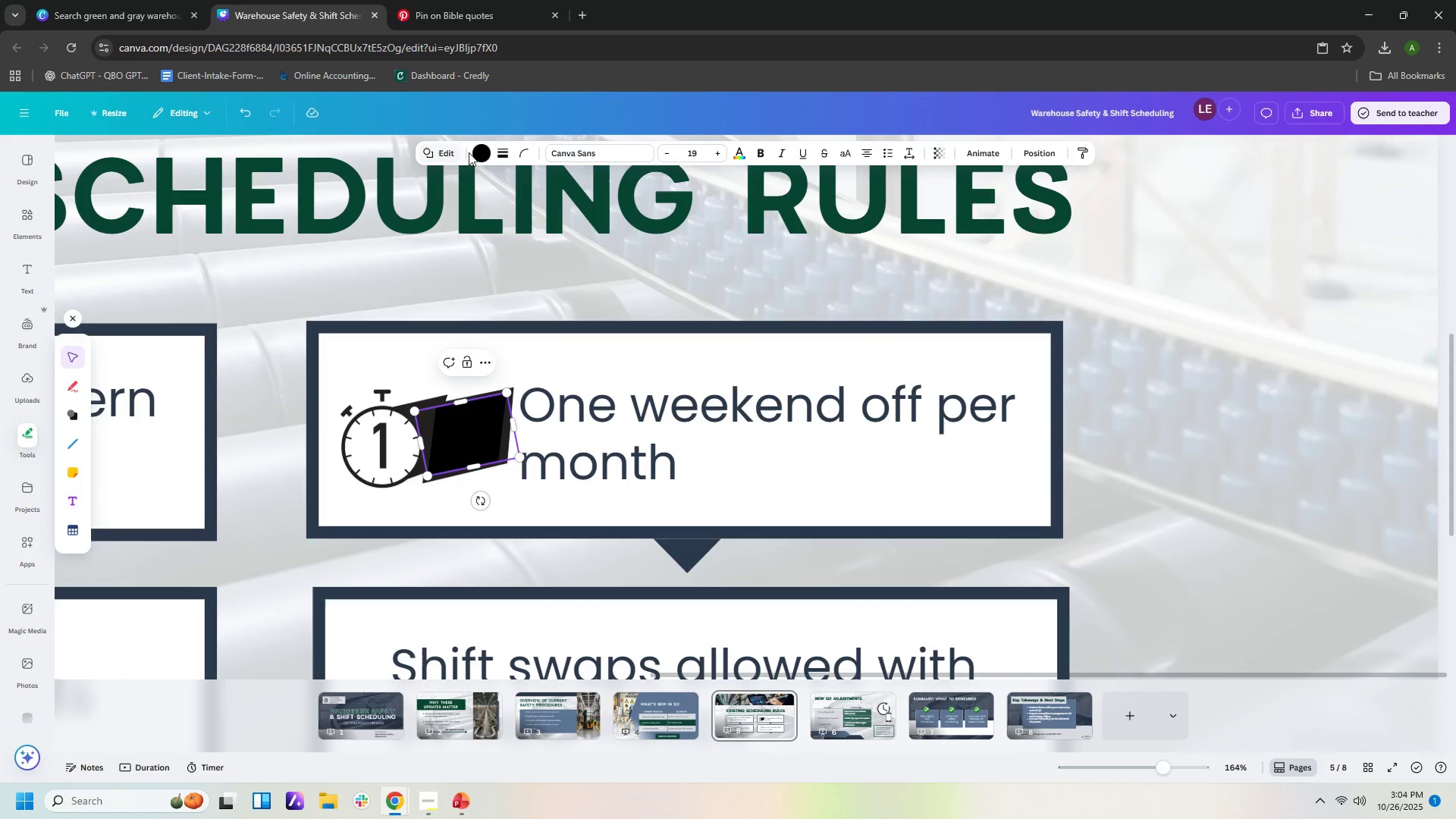 
left_click([477, 152])
 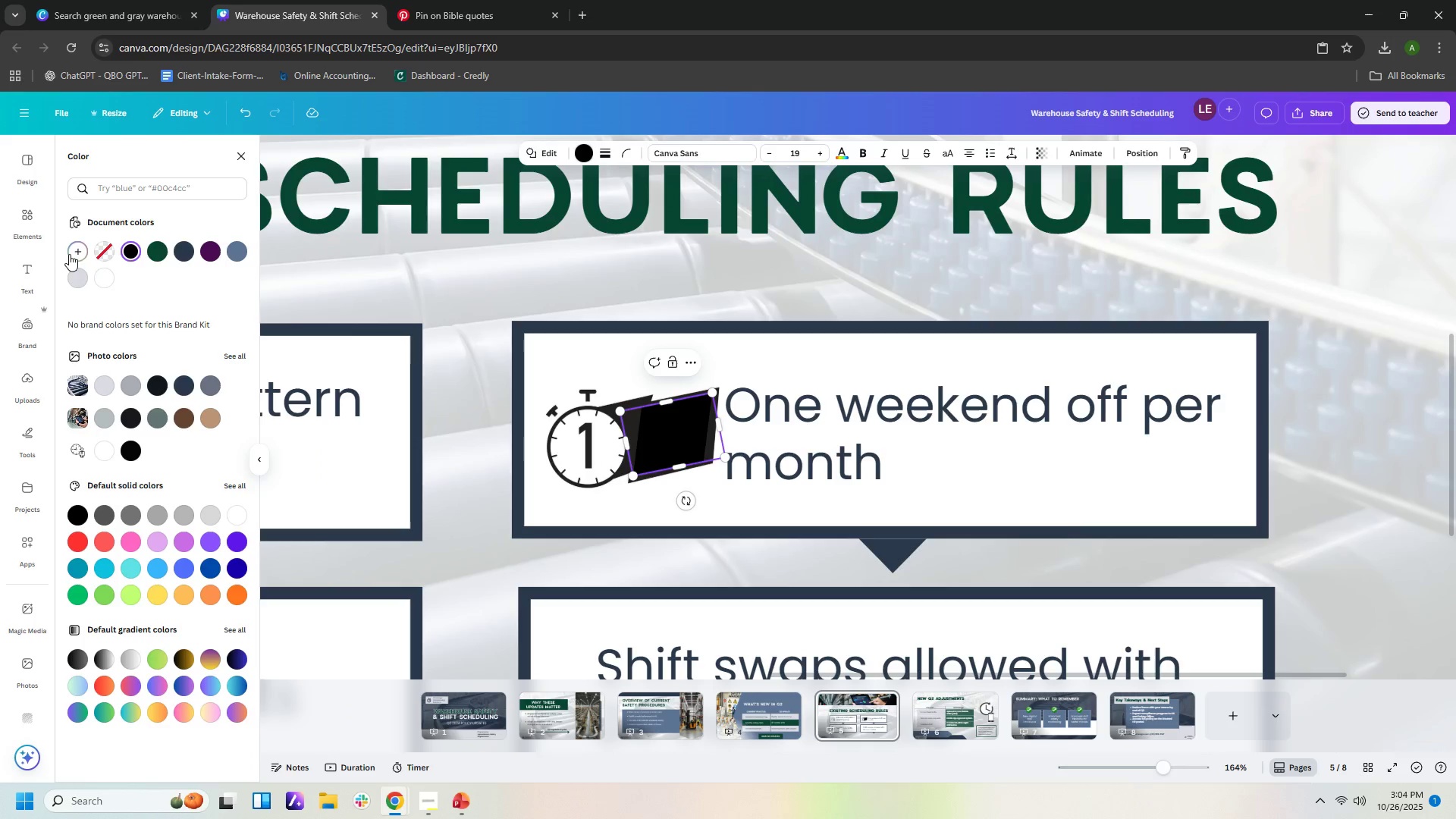 
left_click([74, 255])
 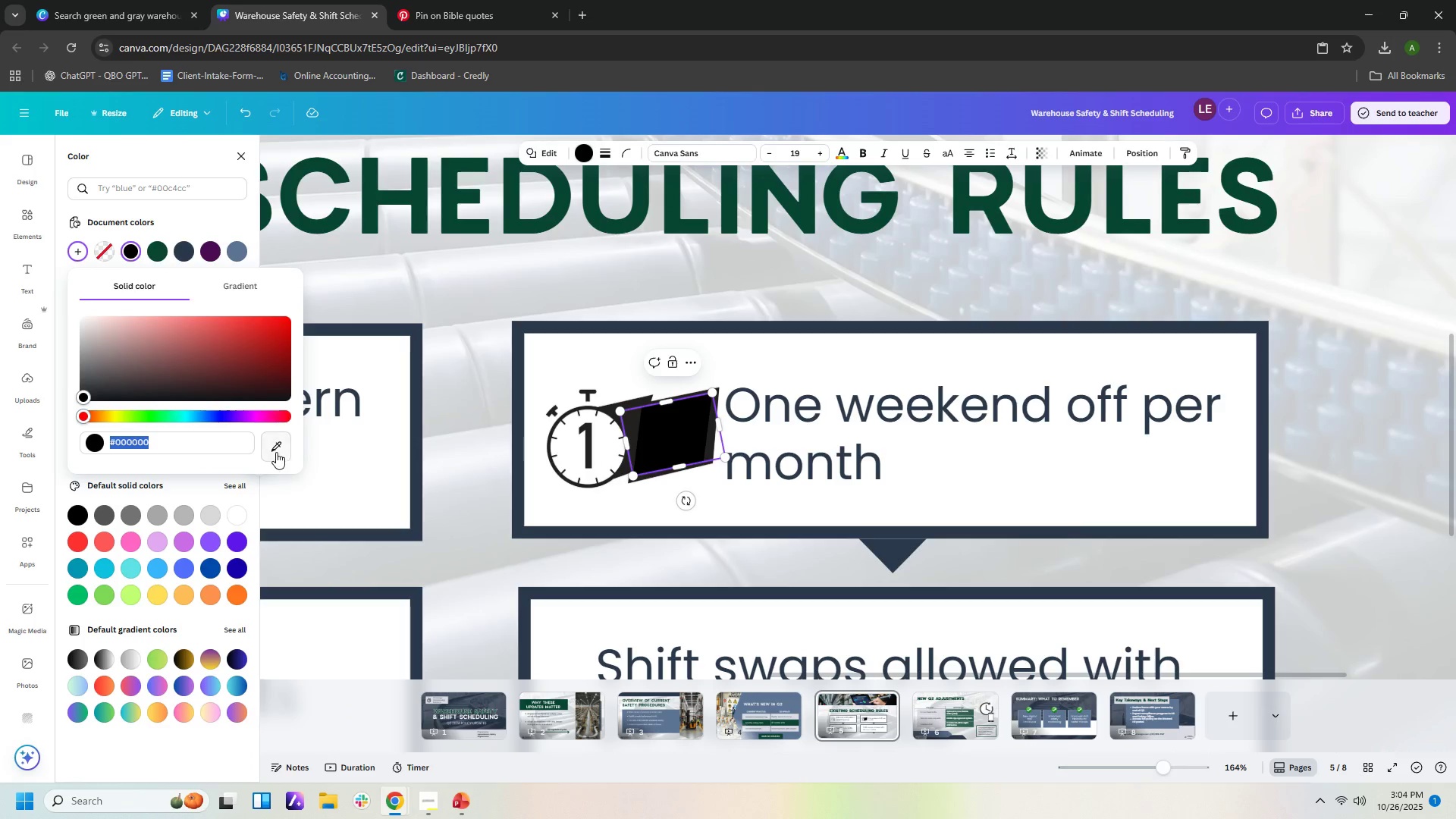 
left_click([277, 447])
 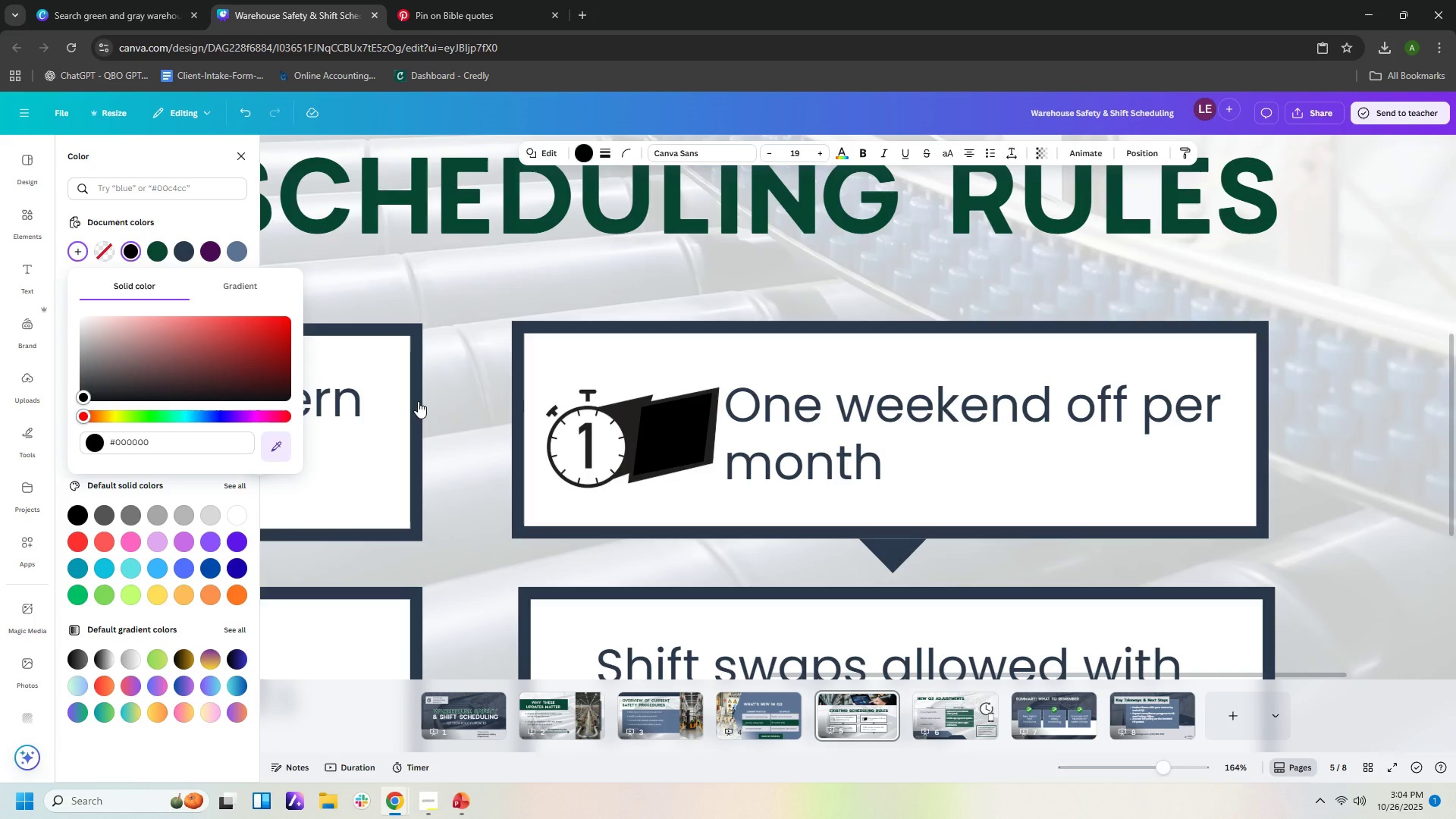 
wait(23.07)
 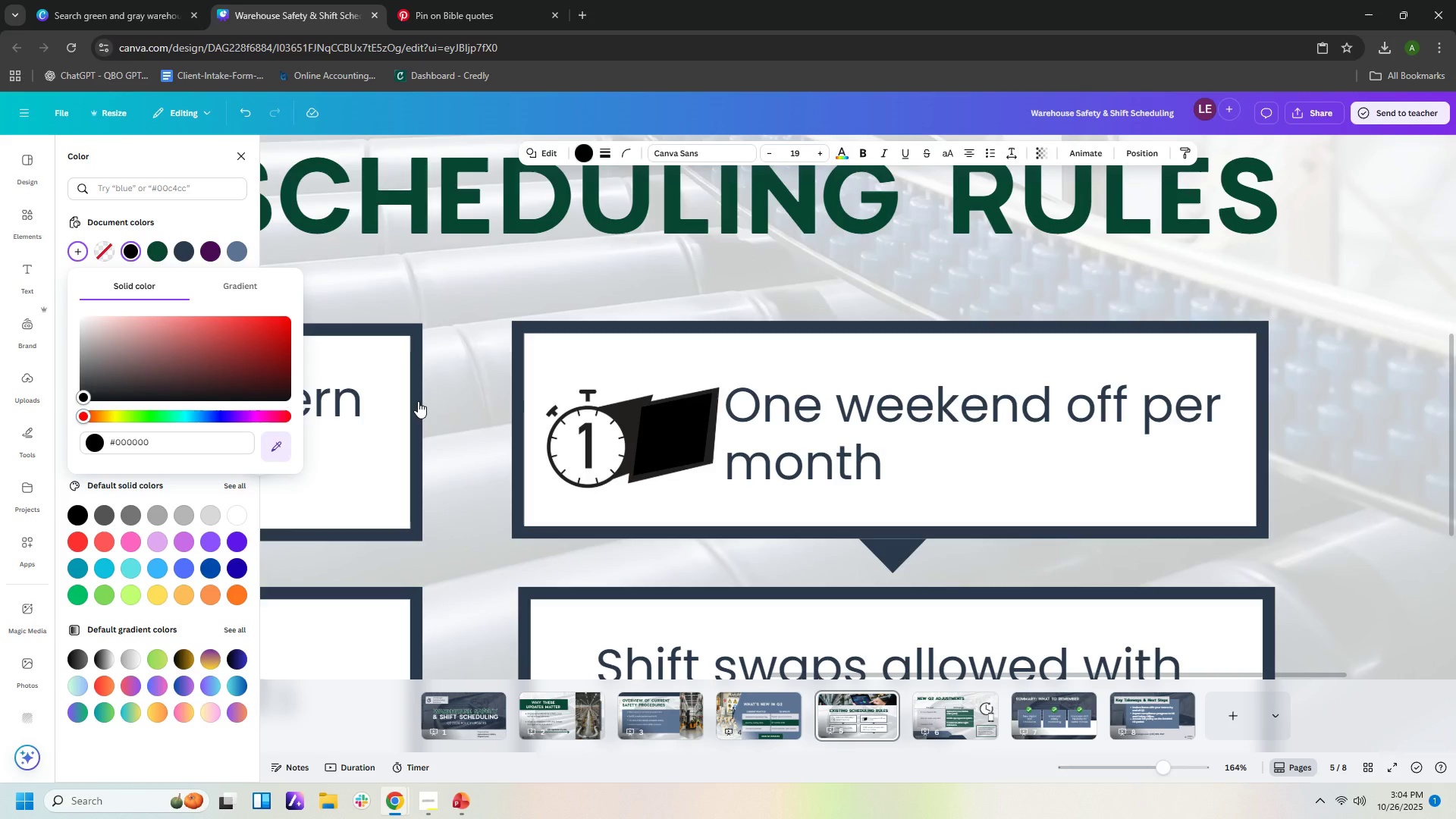 
left_click([460, 802])
 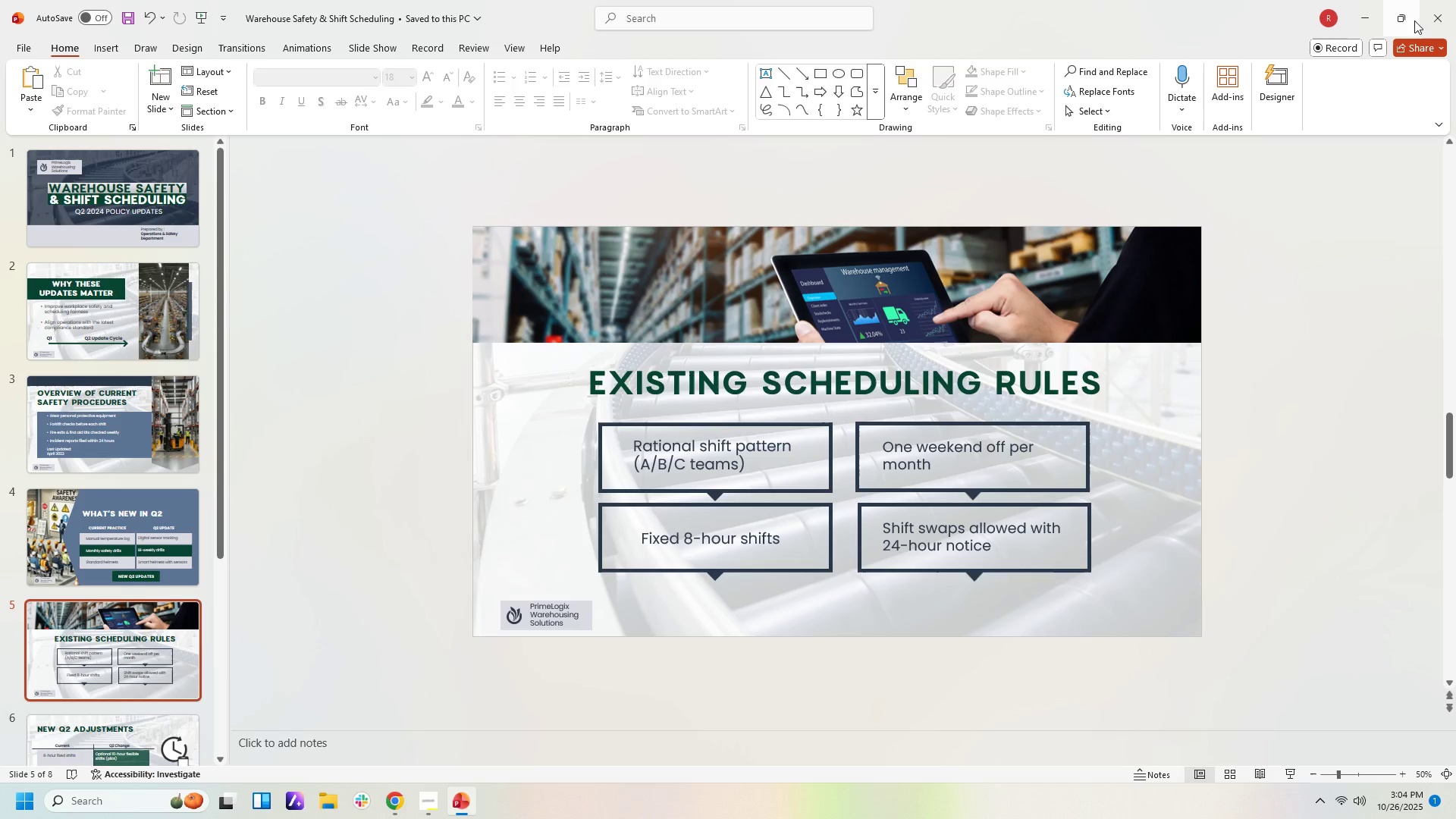 
left_click([1448, 14])
 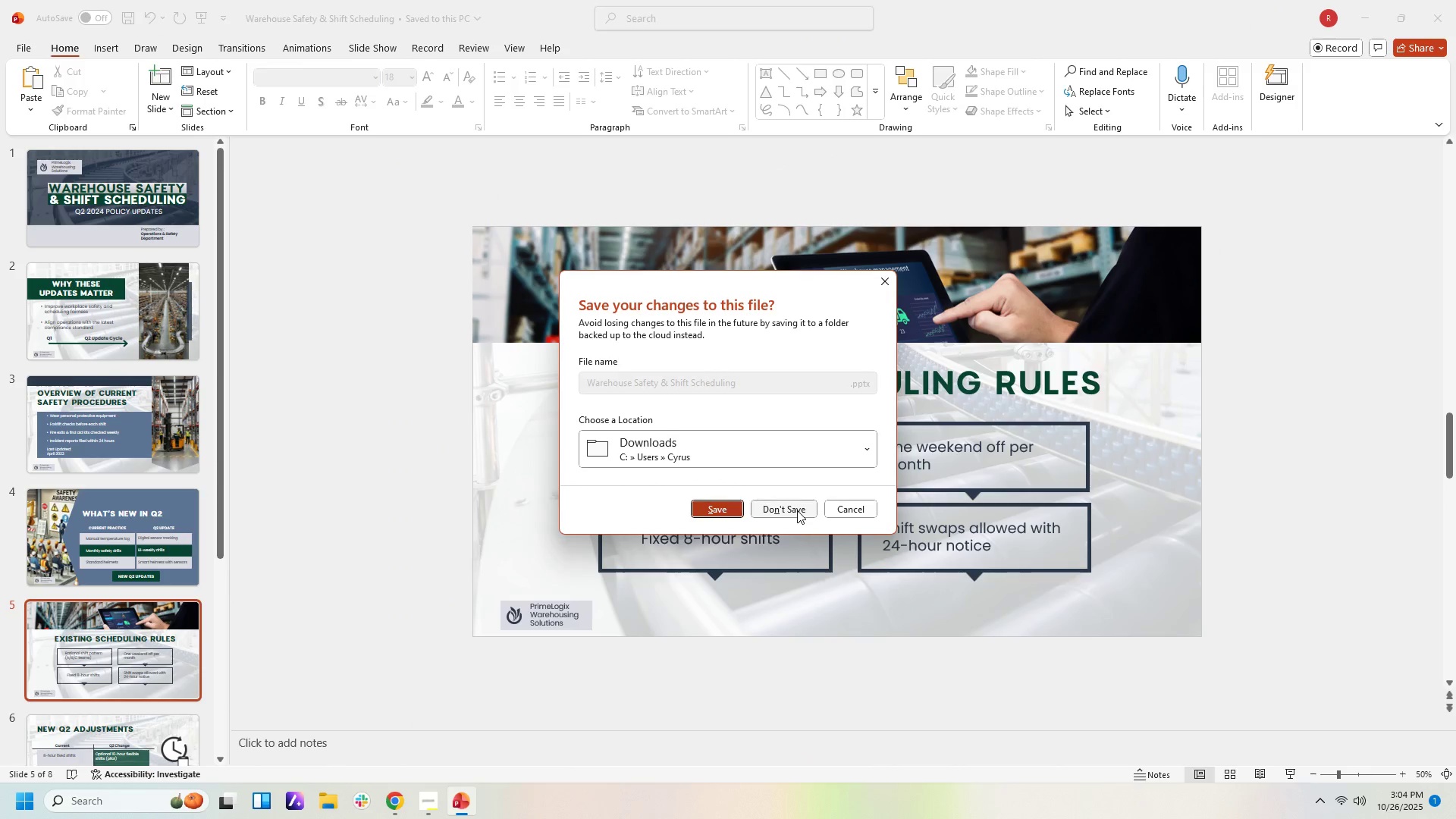 
left_click([797, 510])
 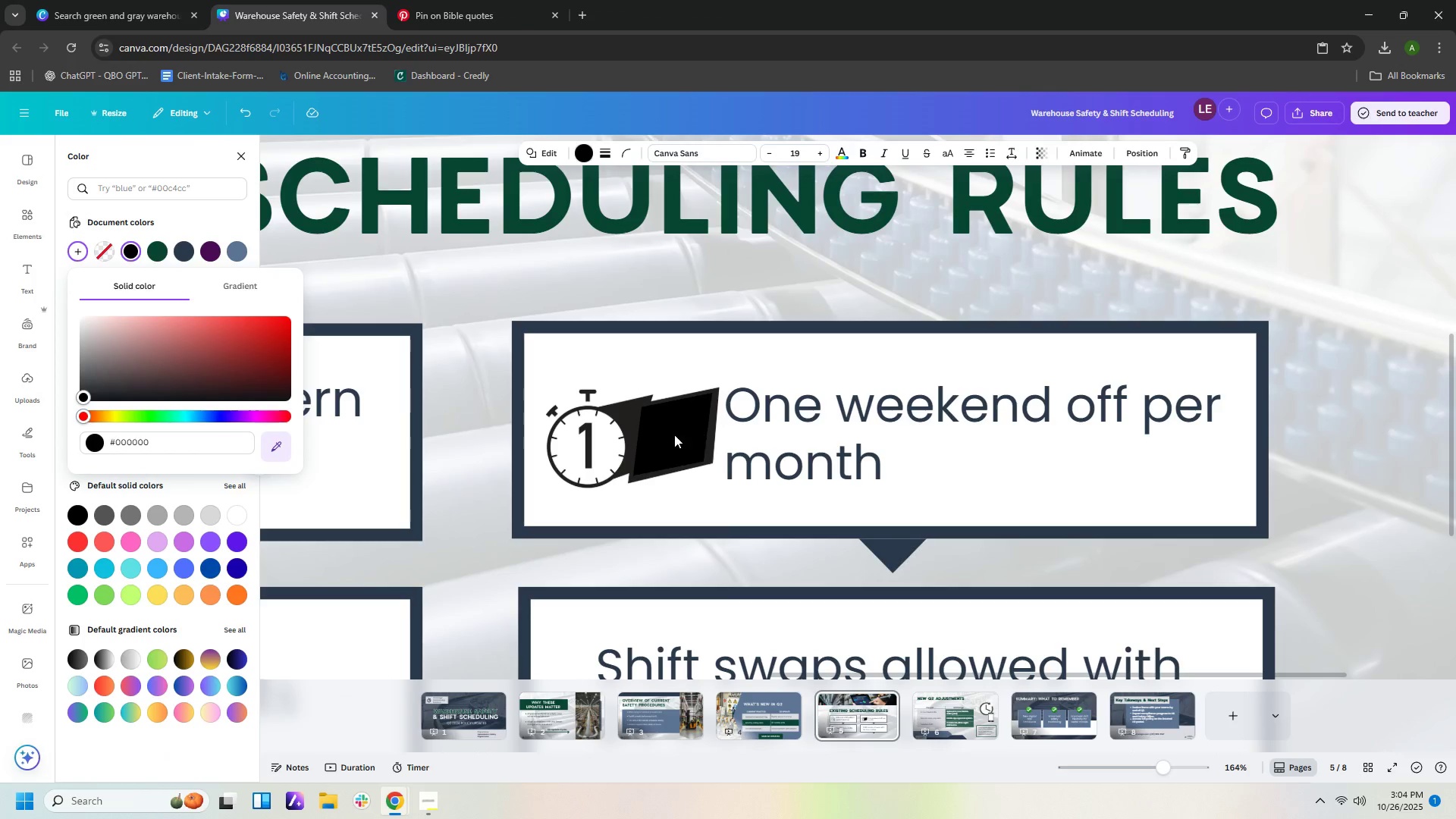 
wait(5.51)
 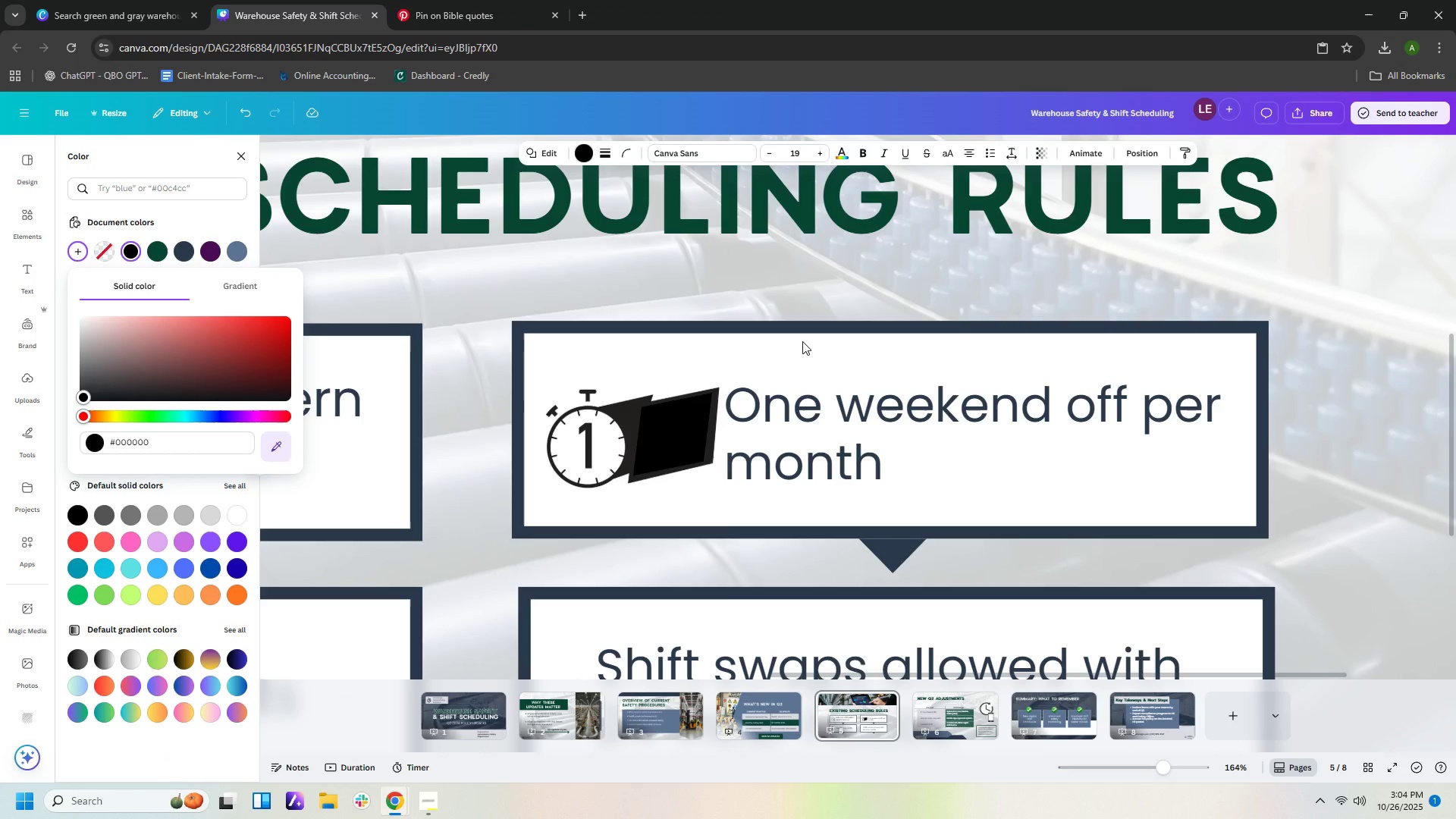 
left_click([331, 801])
 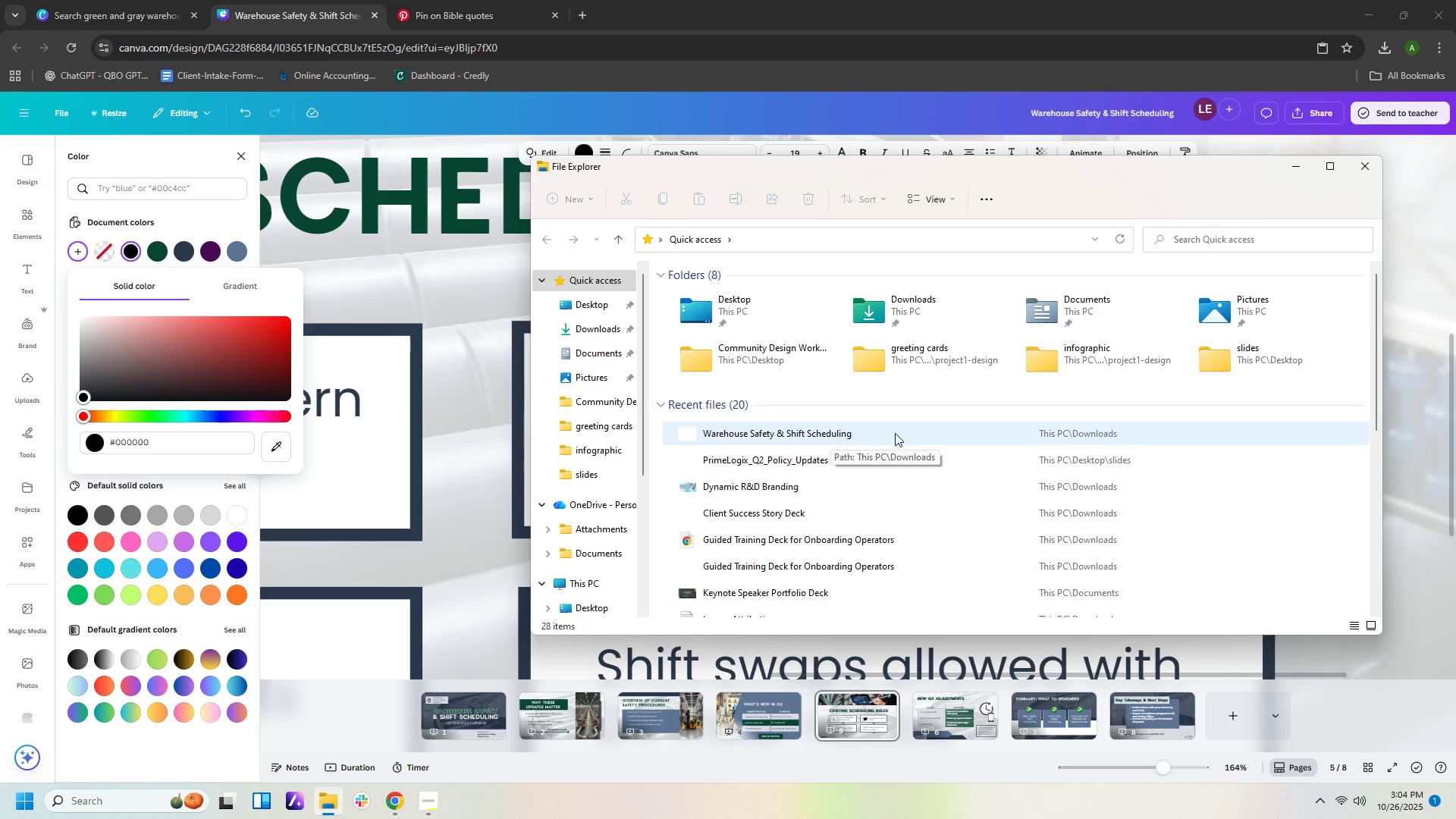 
wait(6.15)
 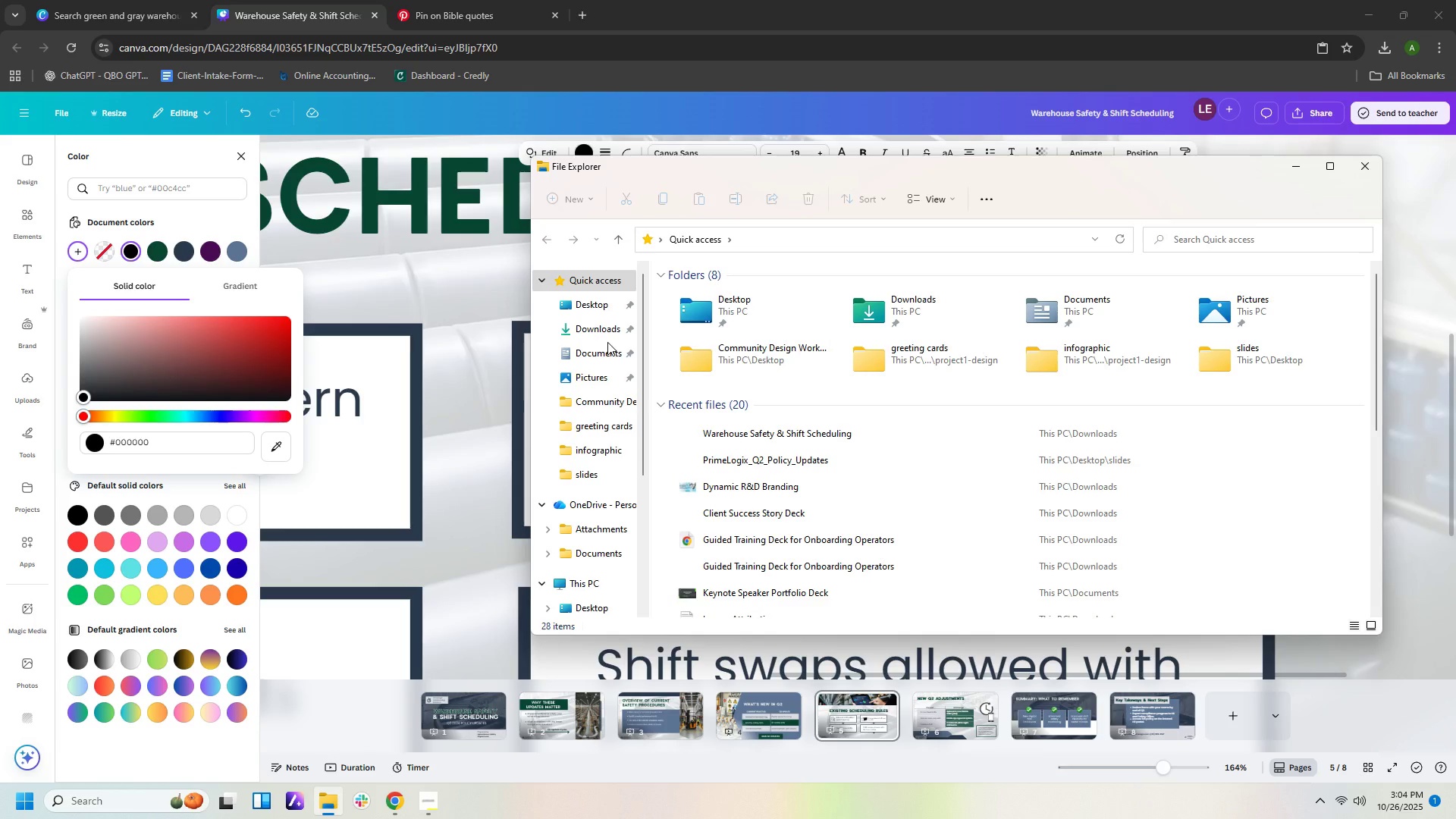 
left_click([905, 433])
 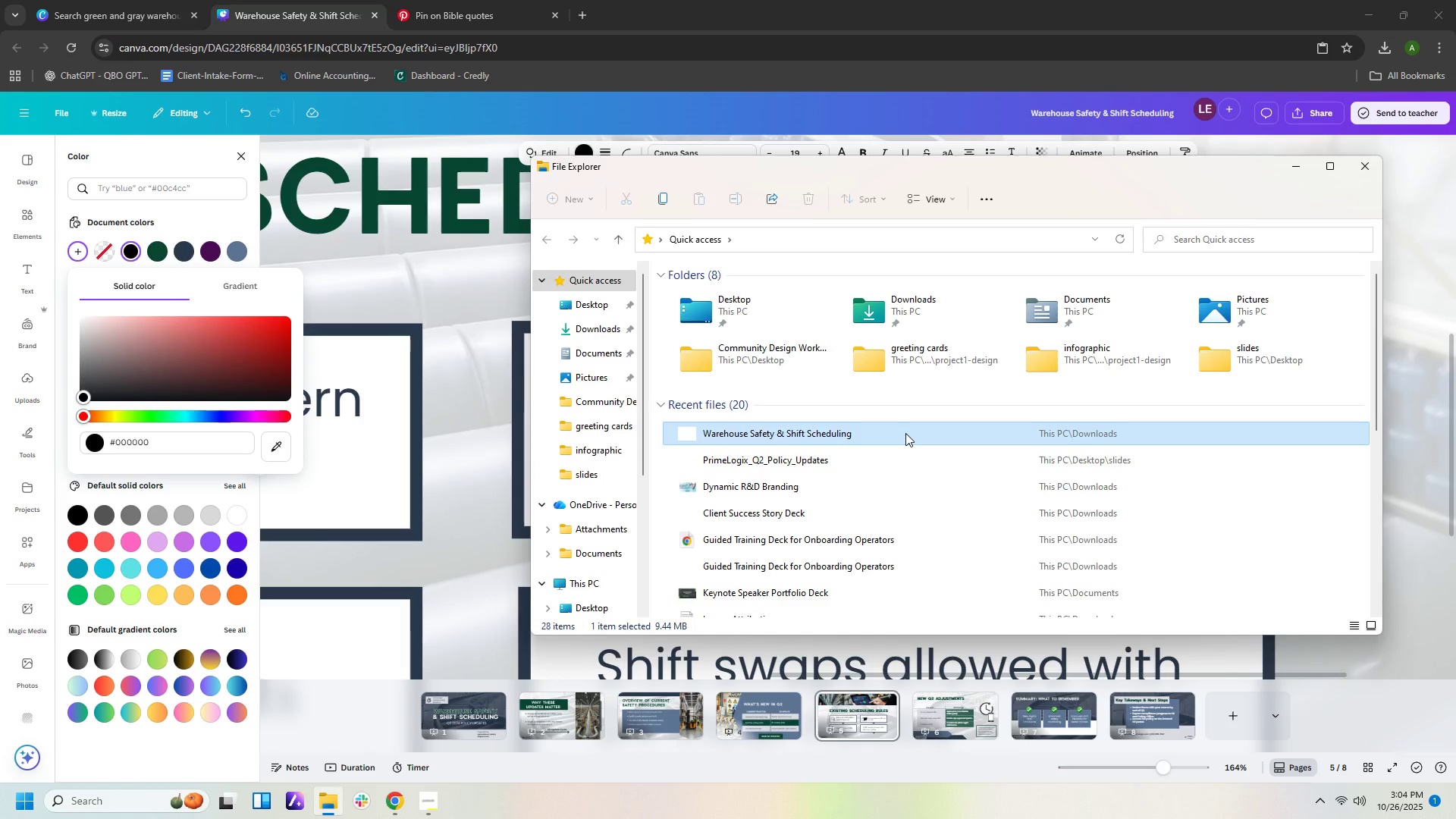 
right_click([905, 433])
 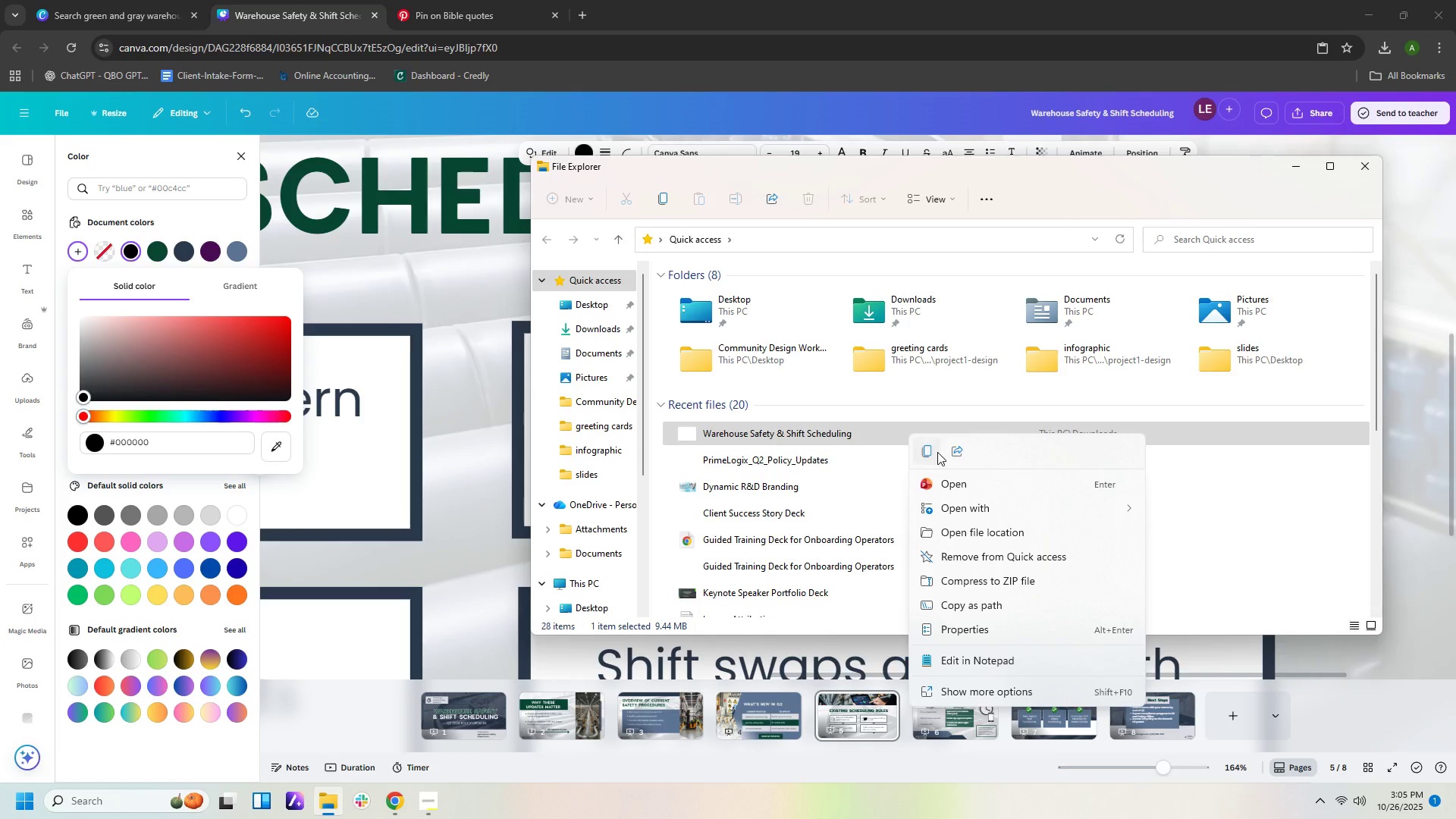 
wait(5.83)
 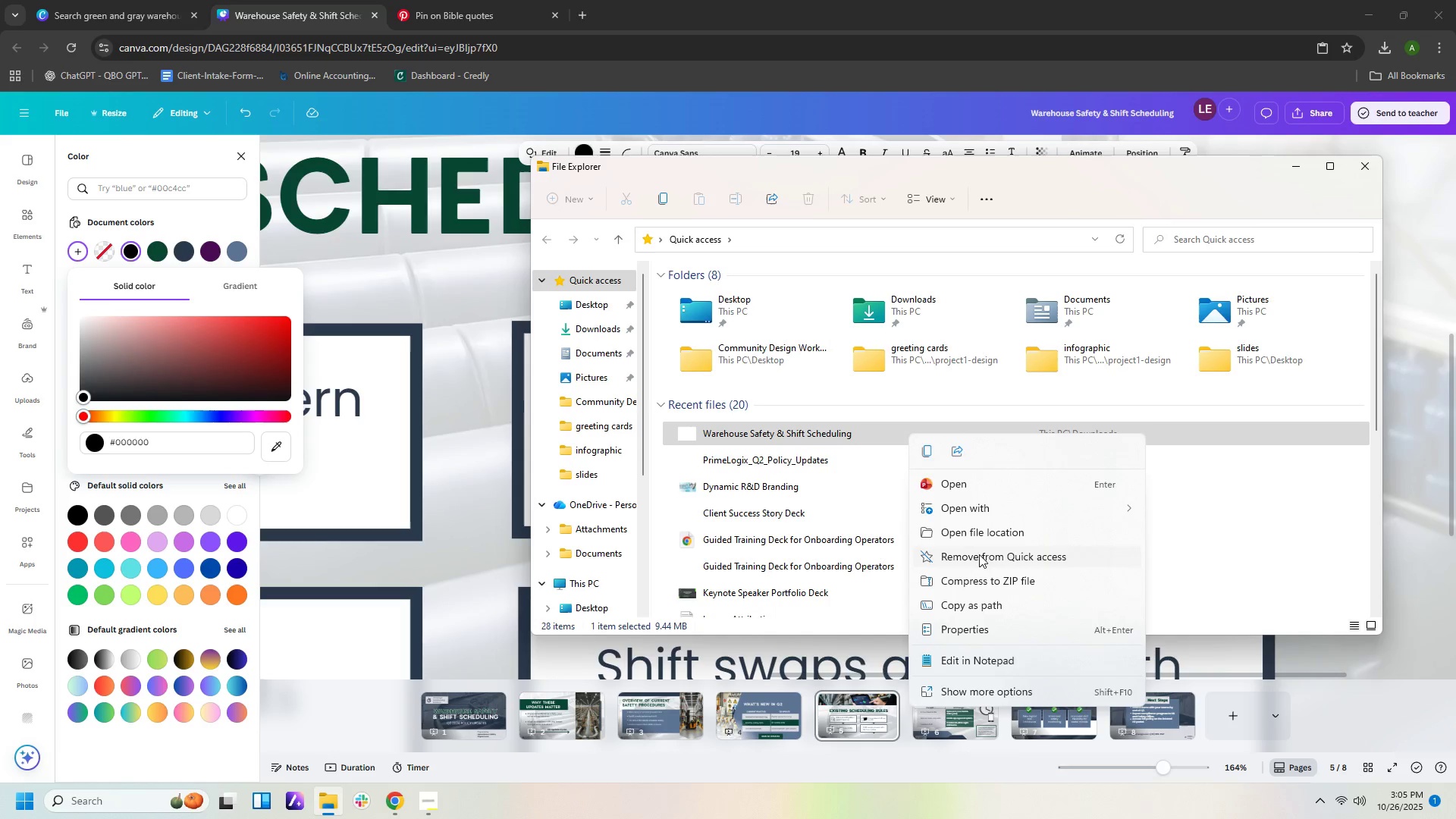 
left_click([880, 439])
 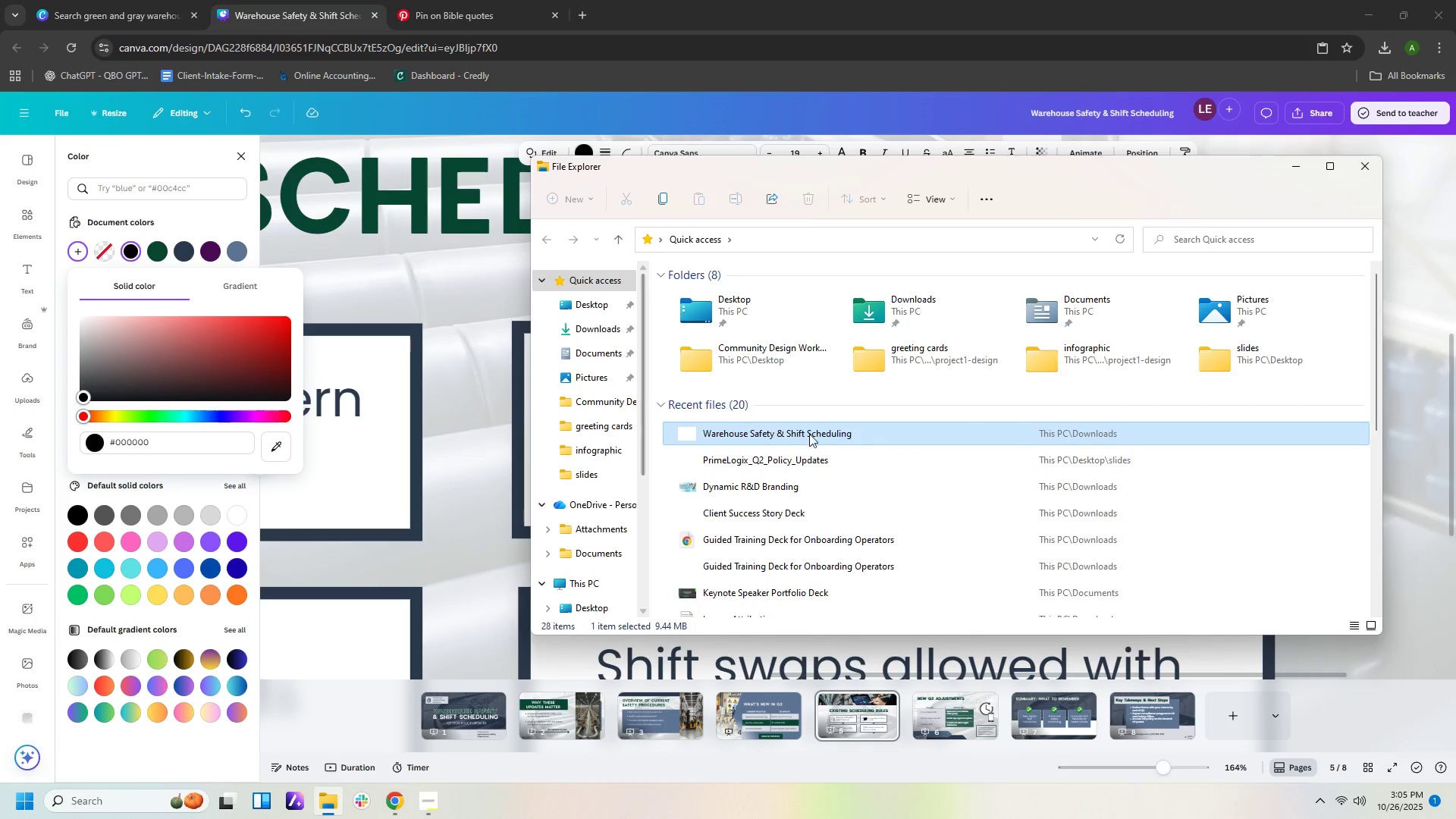 
left_click([813, 428])
 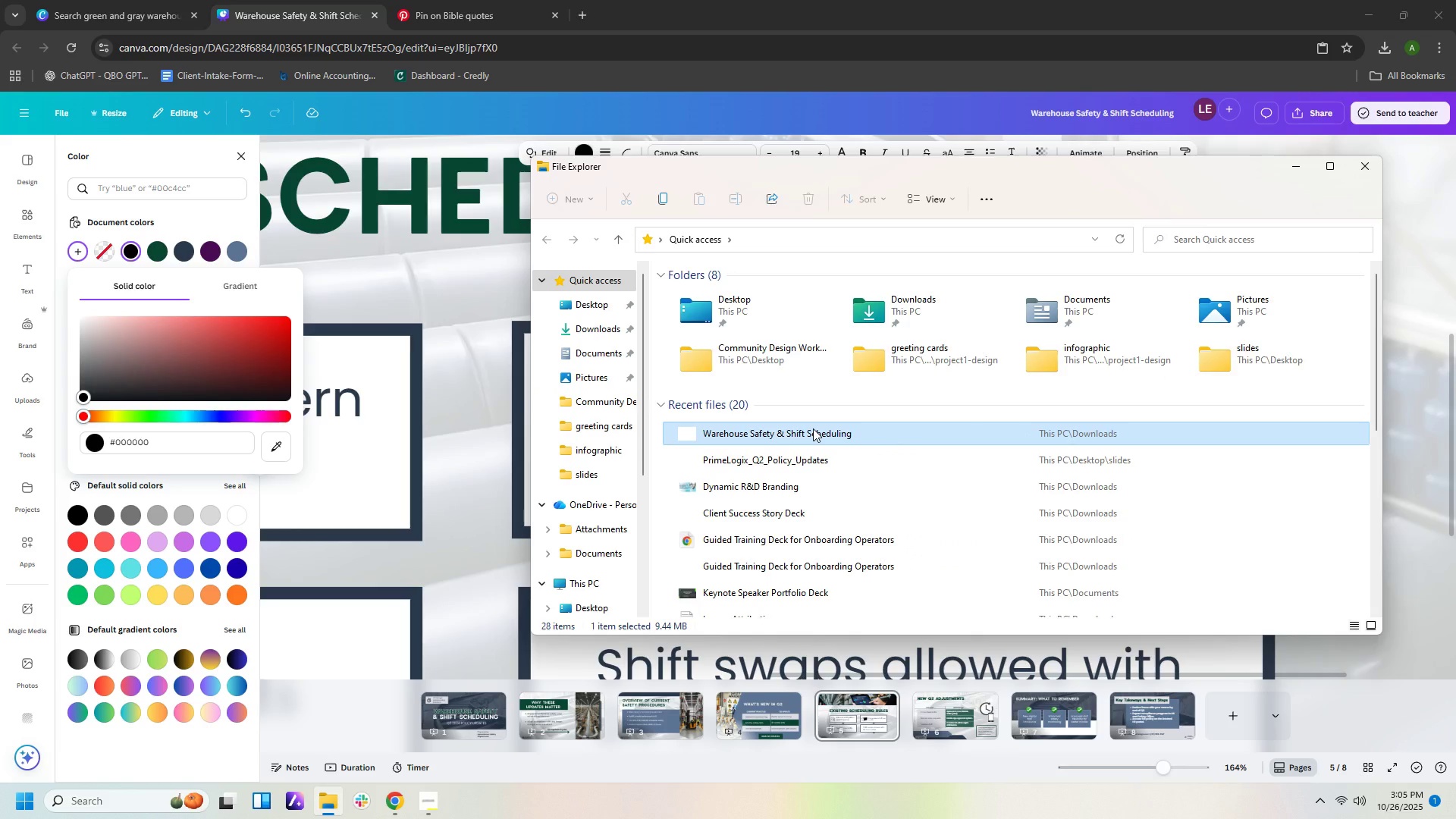 
right_click([813, 428])
 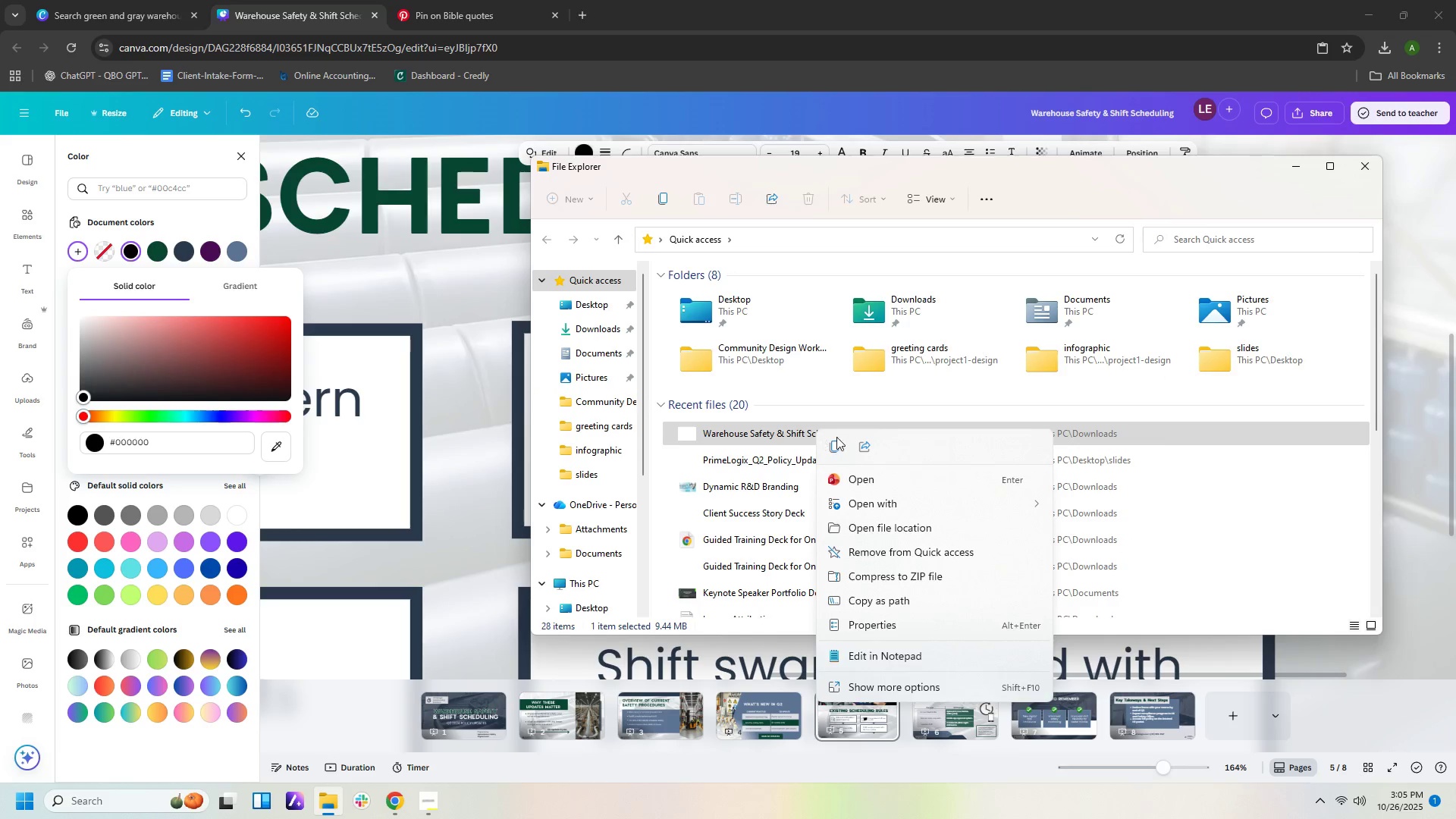 
wait(5.79)
 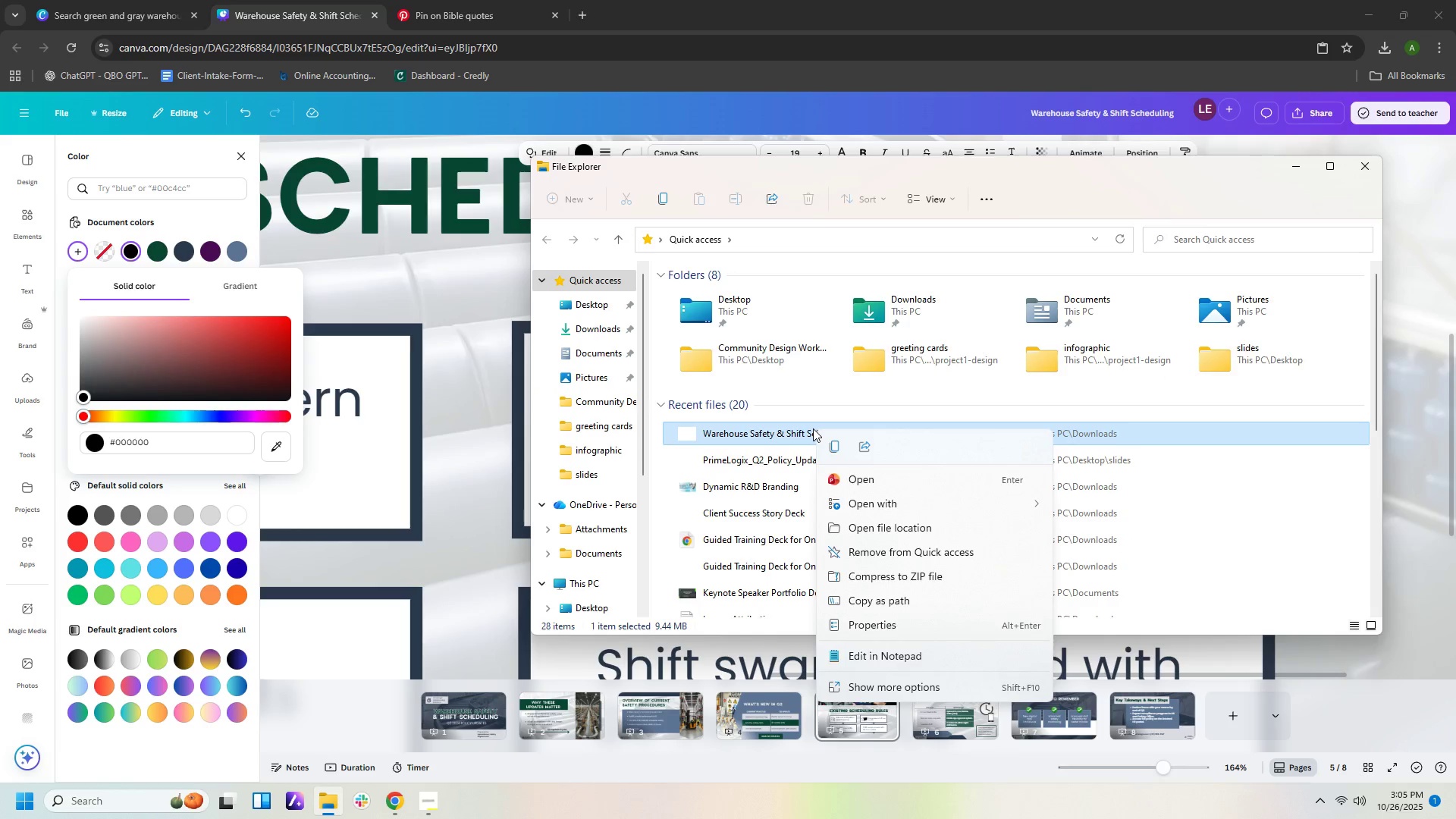 
left_click([1422, 478])
 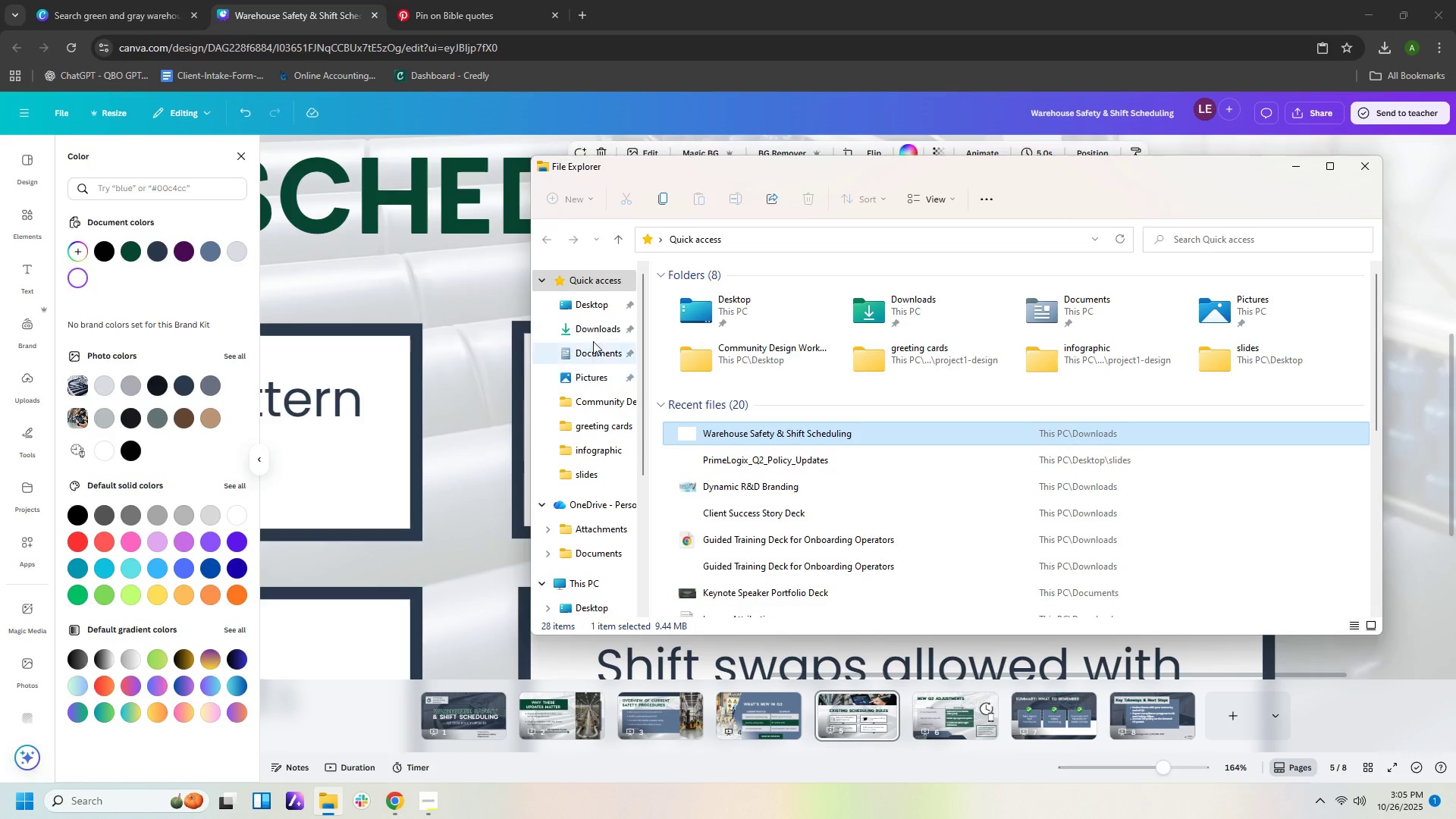 
left_click([593, 330])
 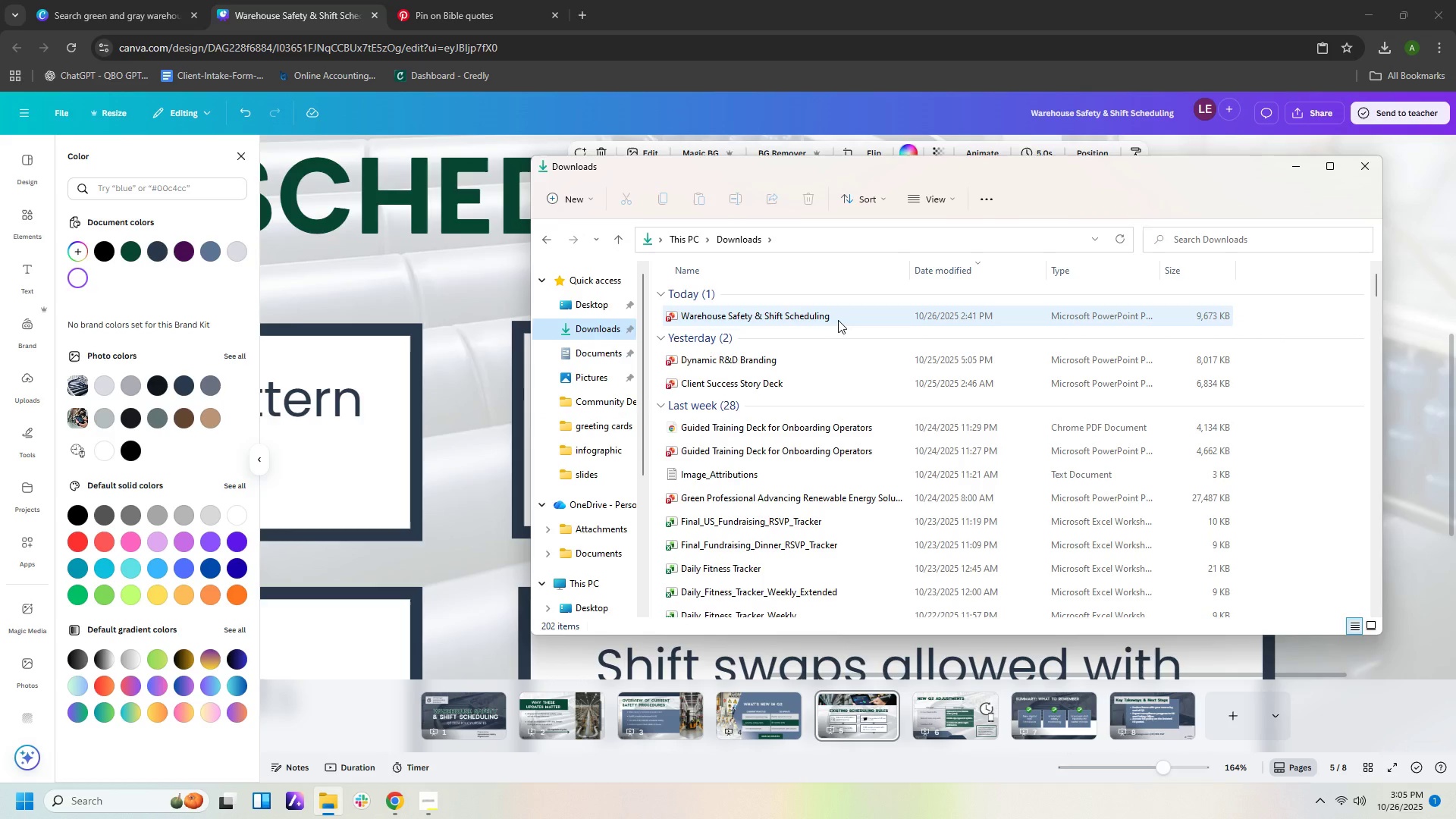 
right_click([838, 320])
 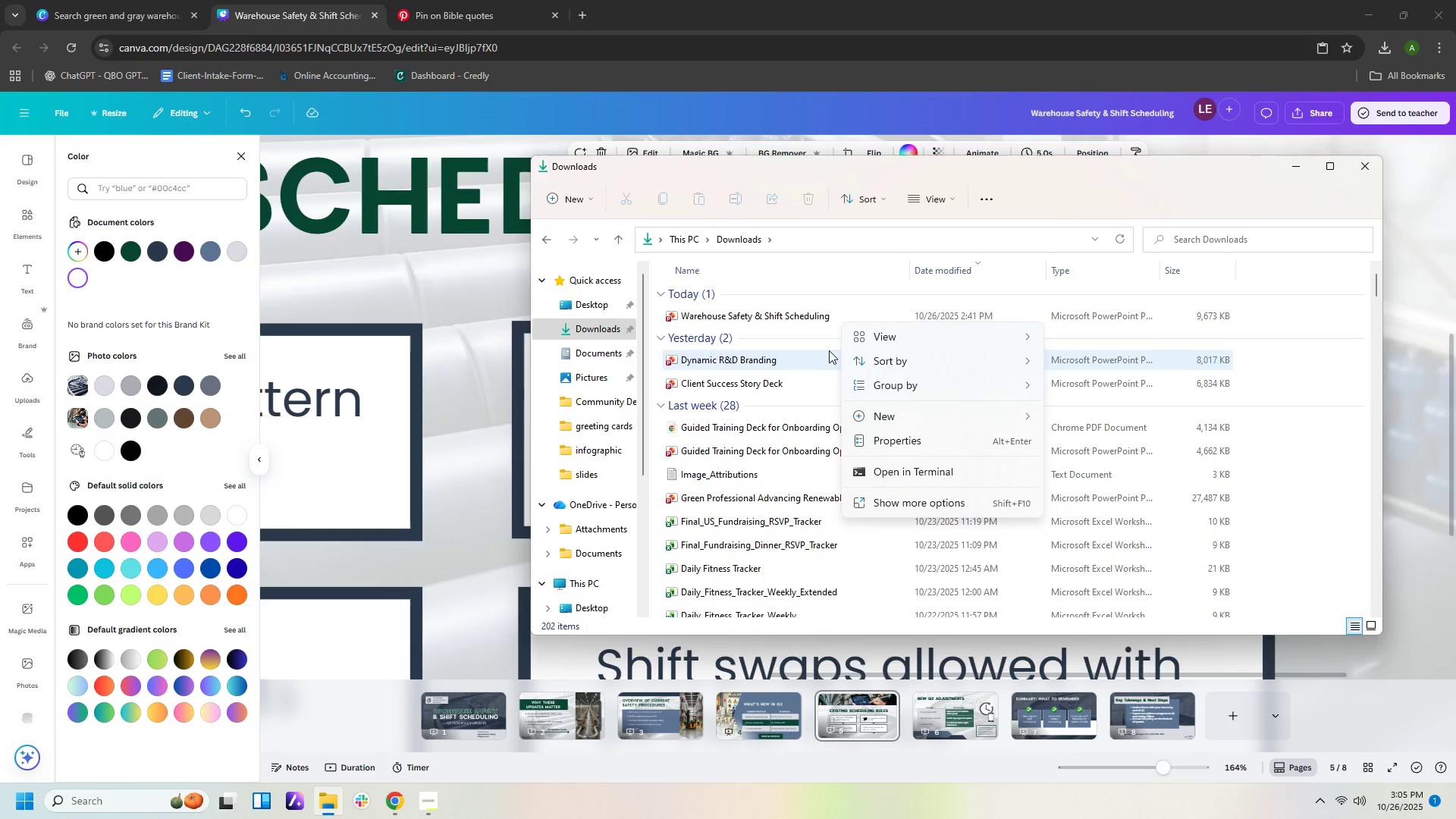 
left_click([785, 318])
 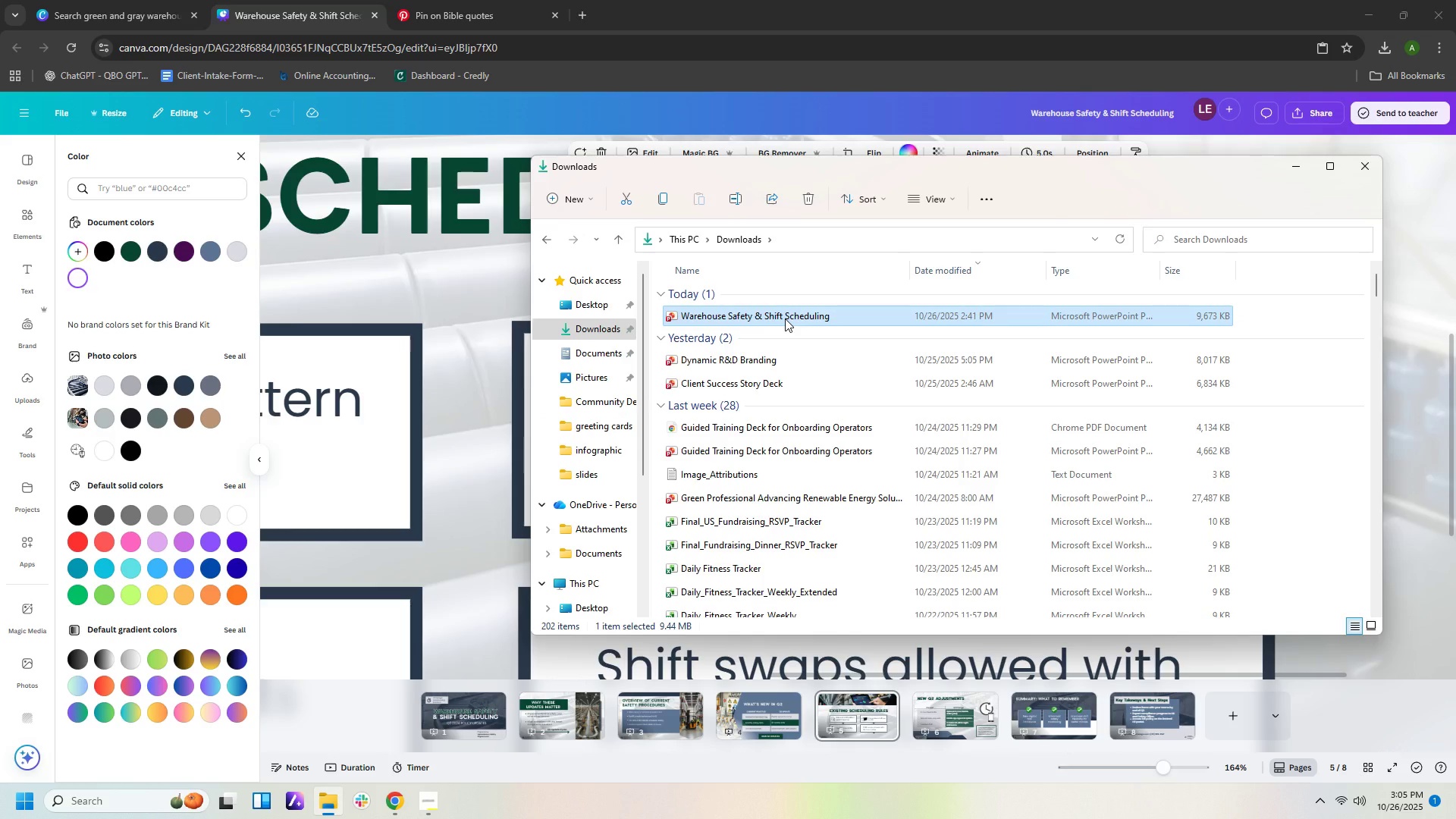 
right_click([785, 318])
 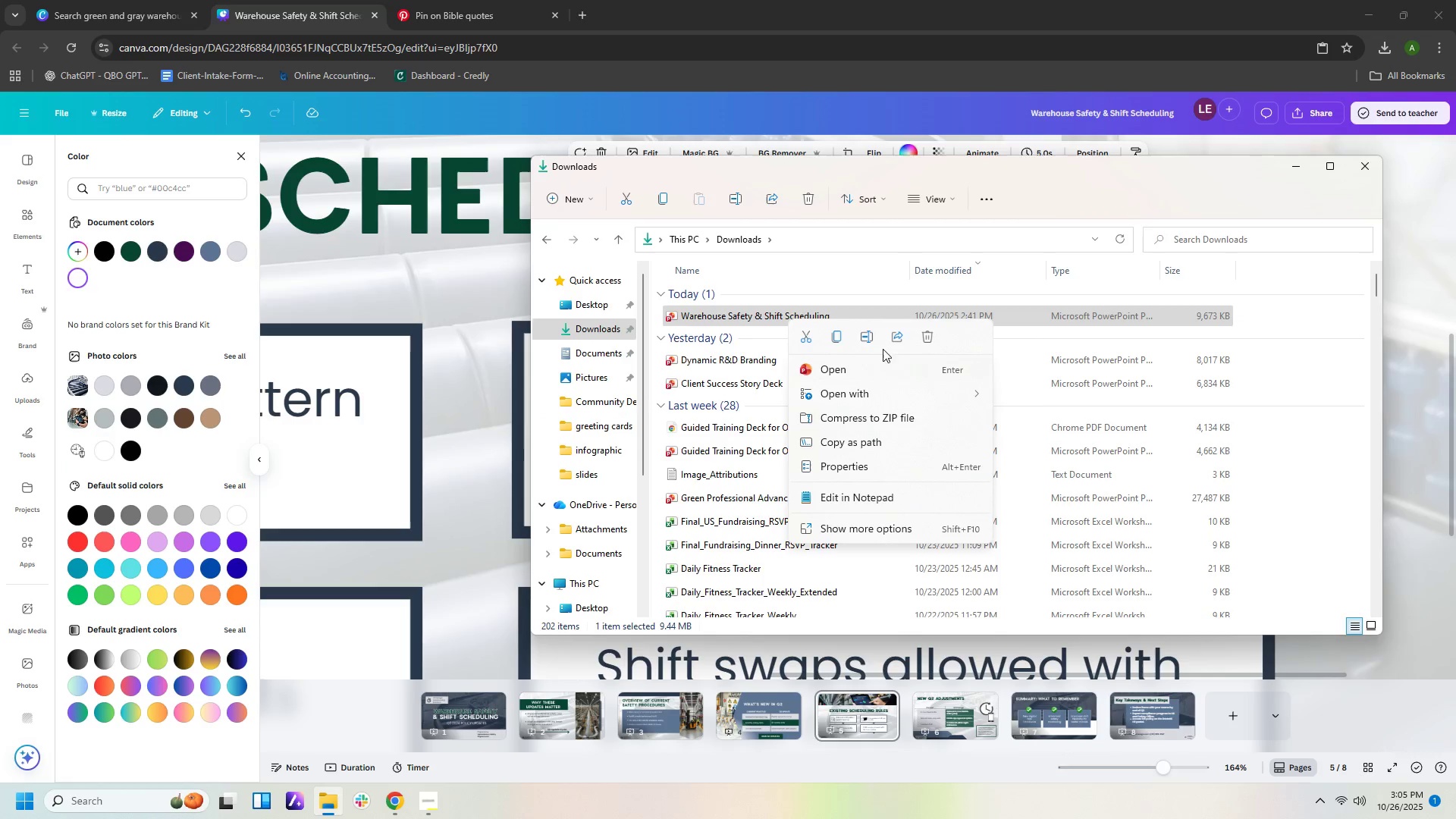 
left_click([924, 340])
 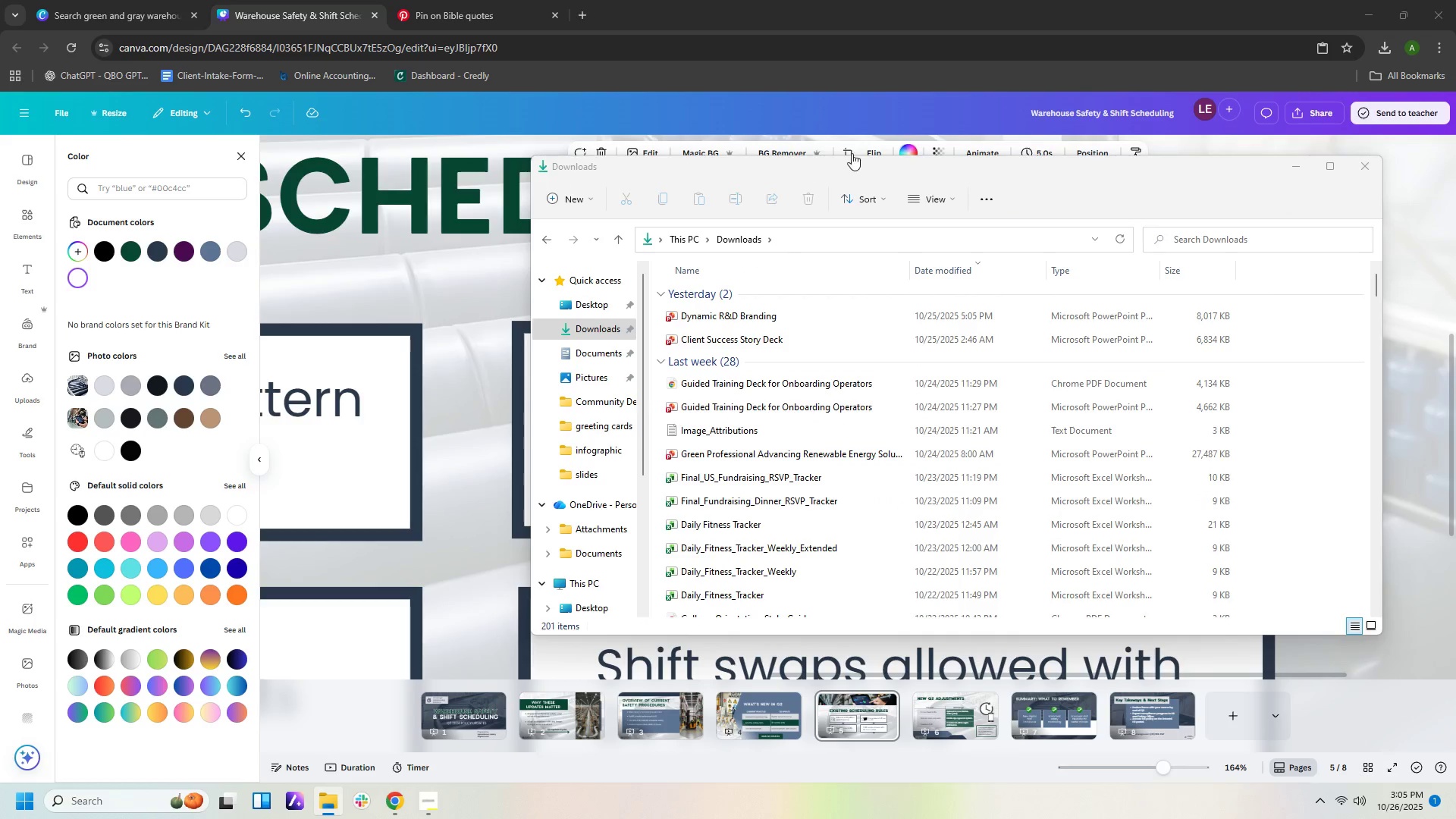 
left_click([940, 57])
 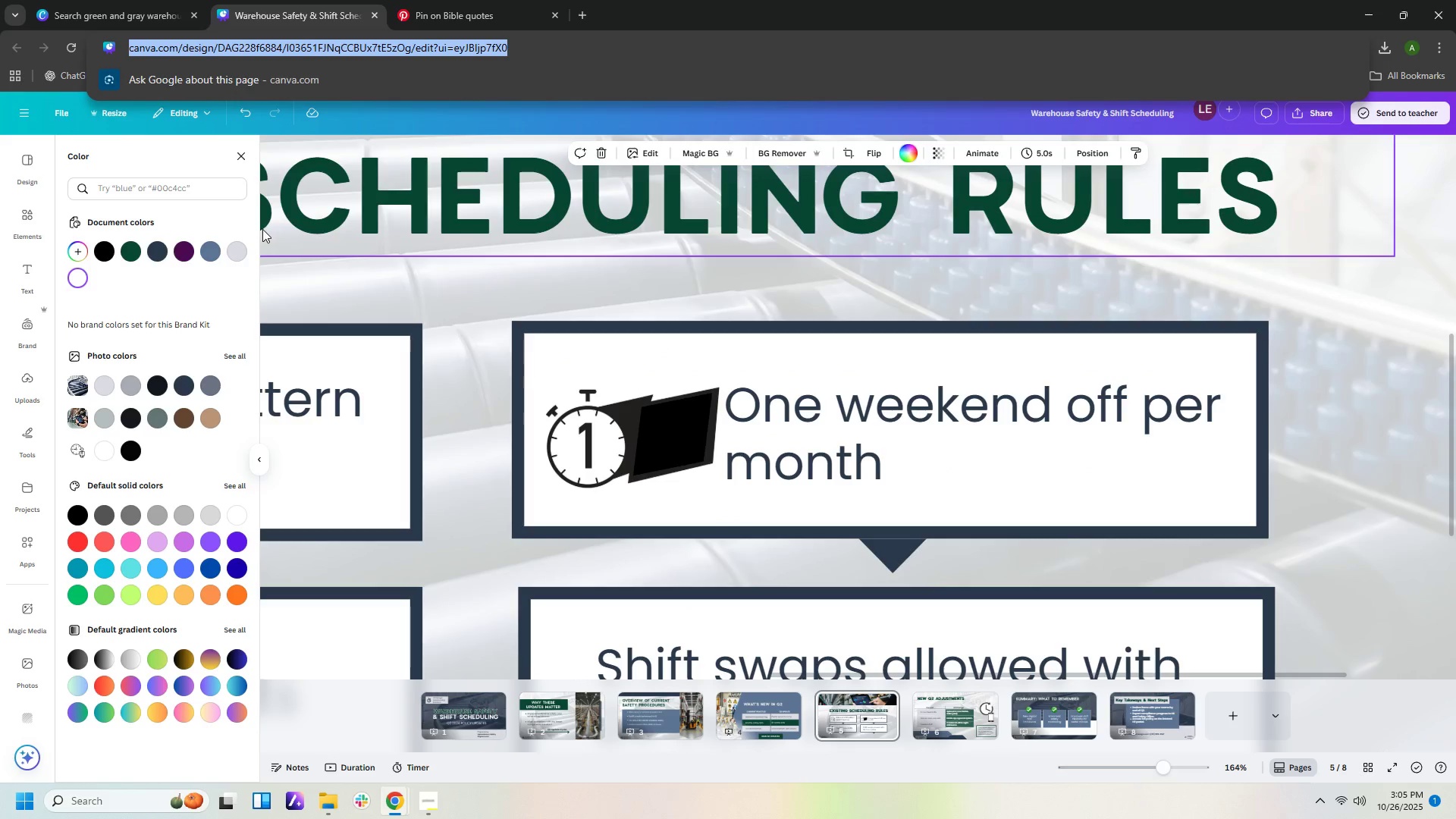 
left_click([74, 256])
 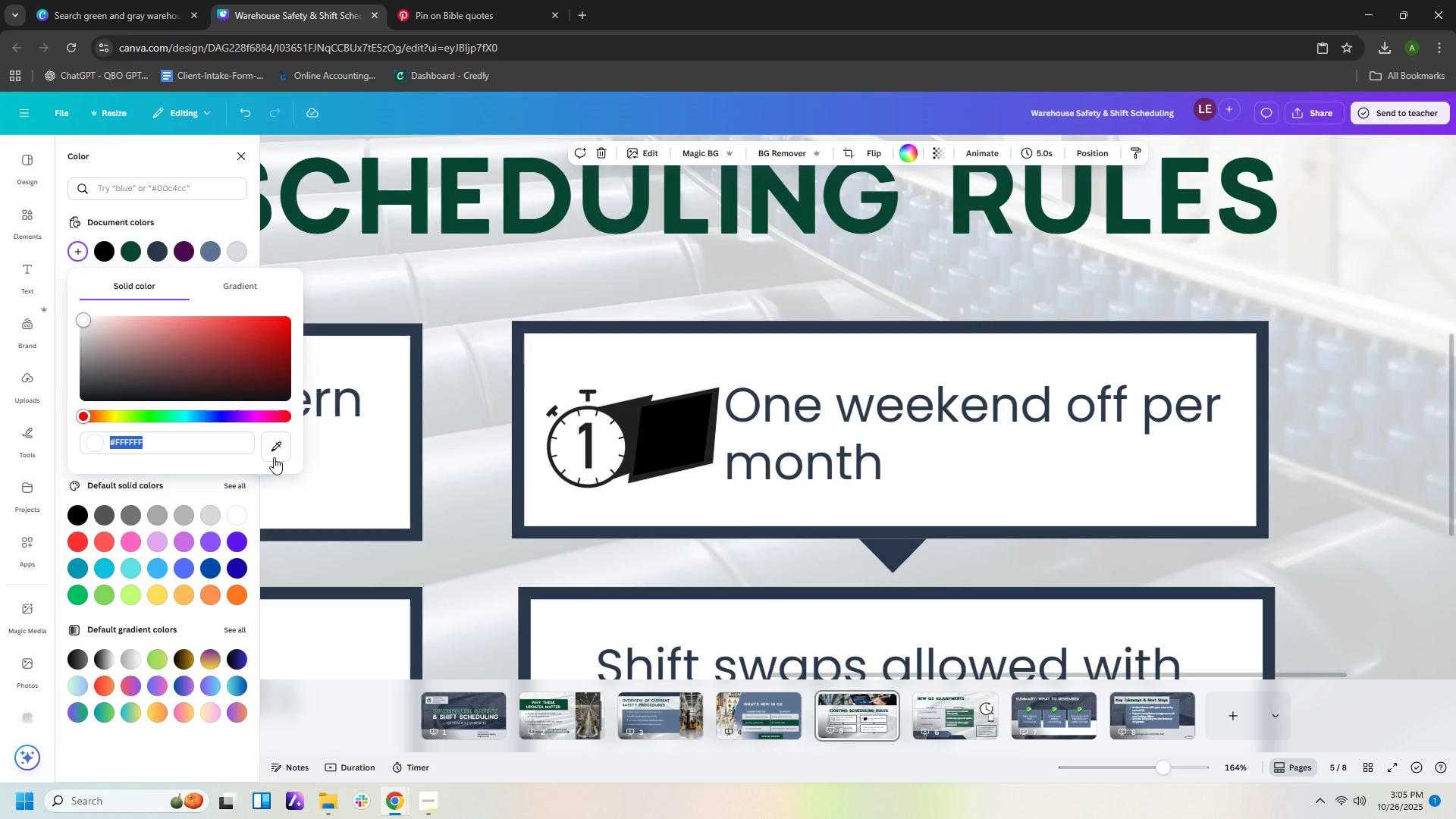 
left_click([271, 456])
 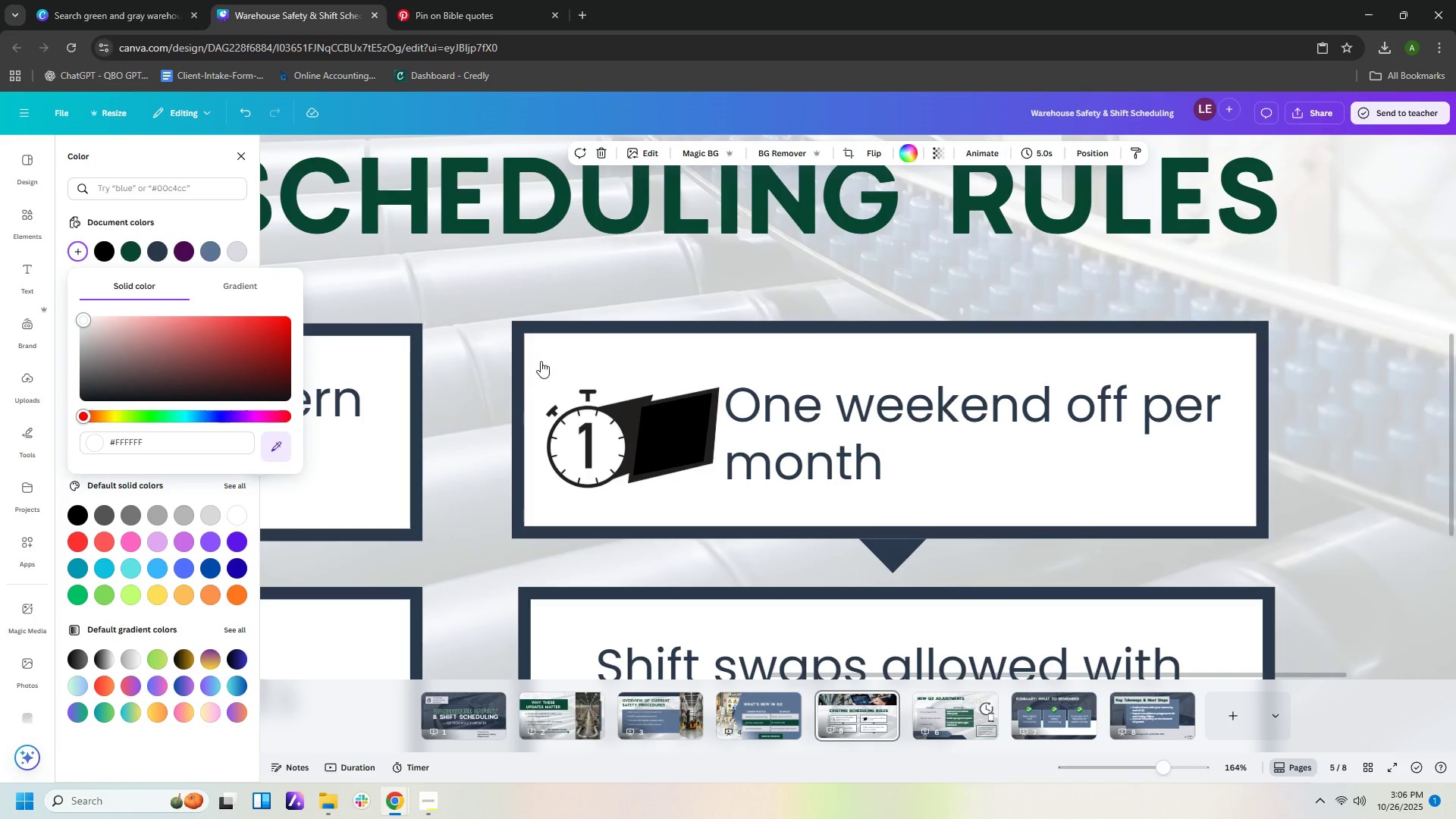 
wait(33.06)
 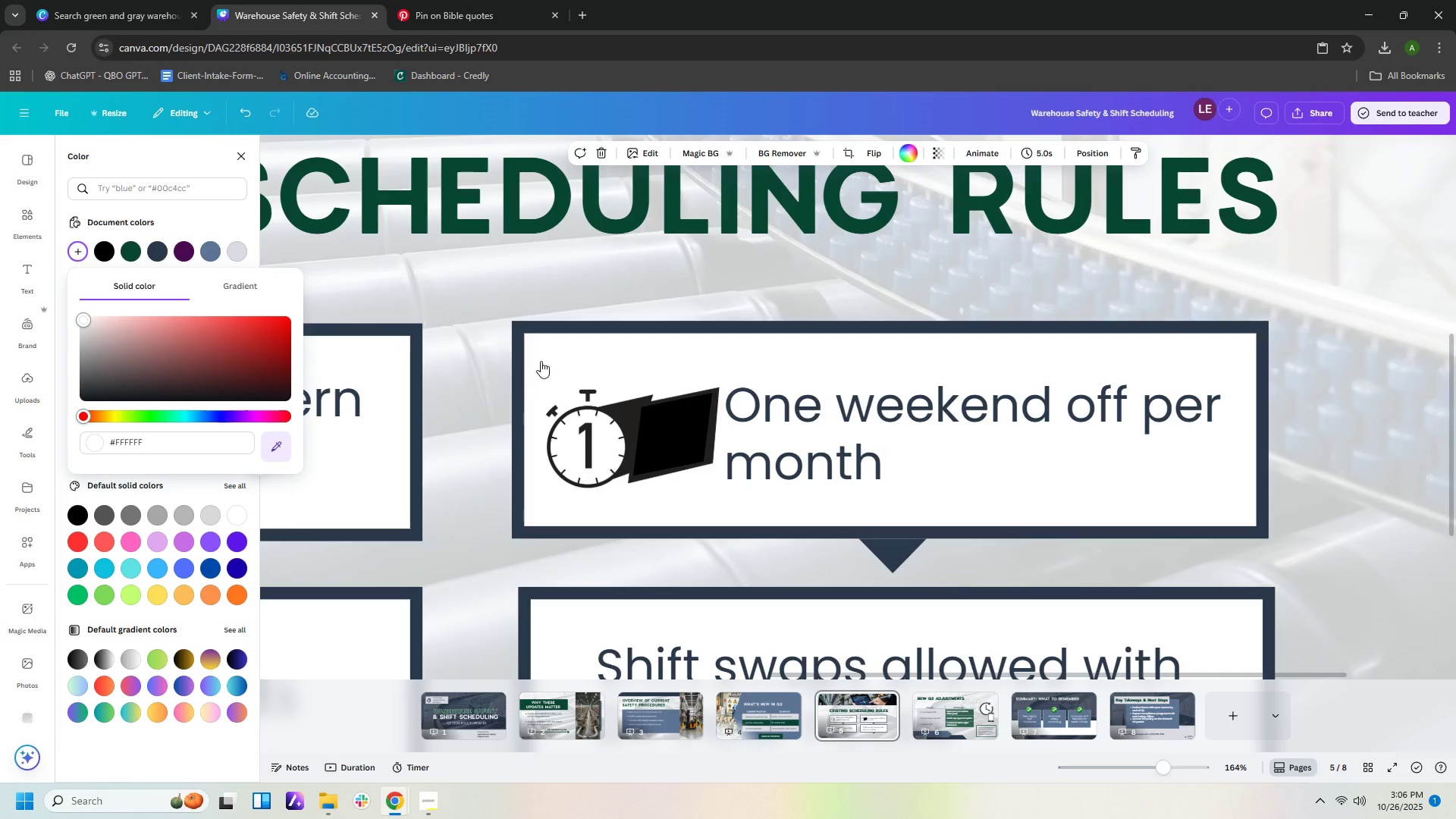 
left_click([623, 420])
 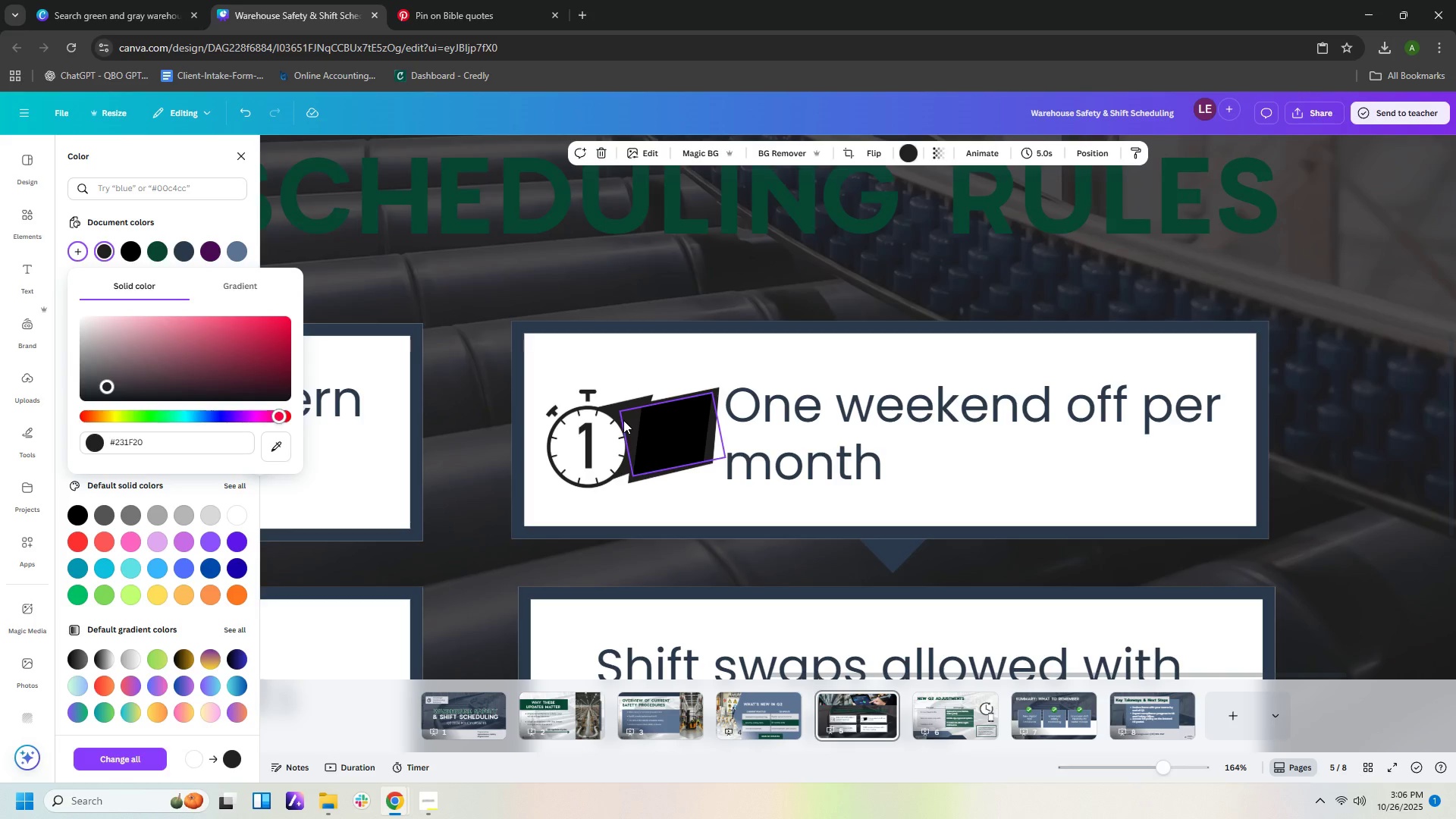 
wait(5.57)
 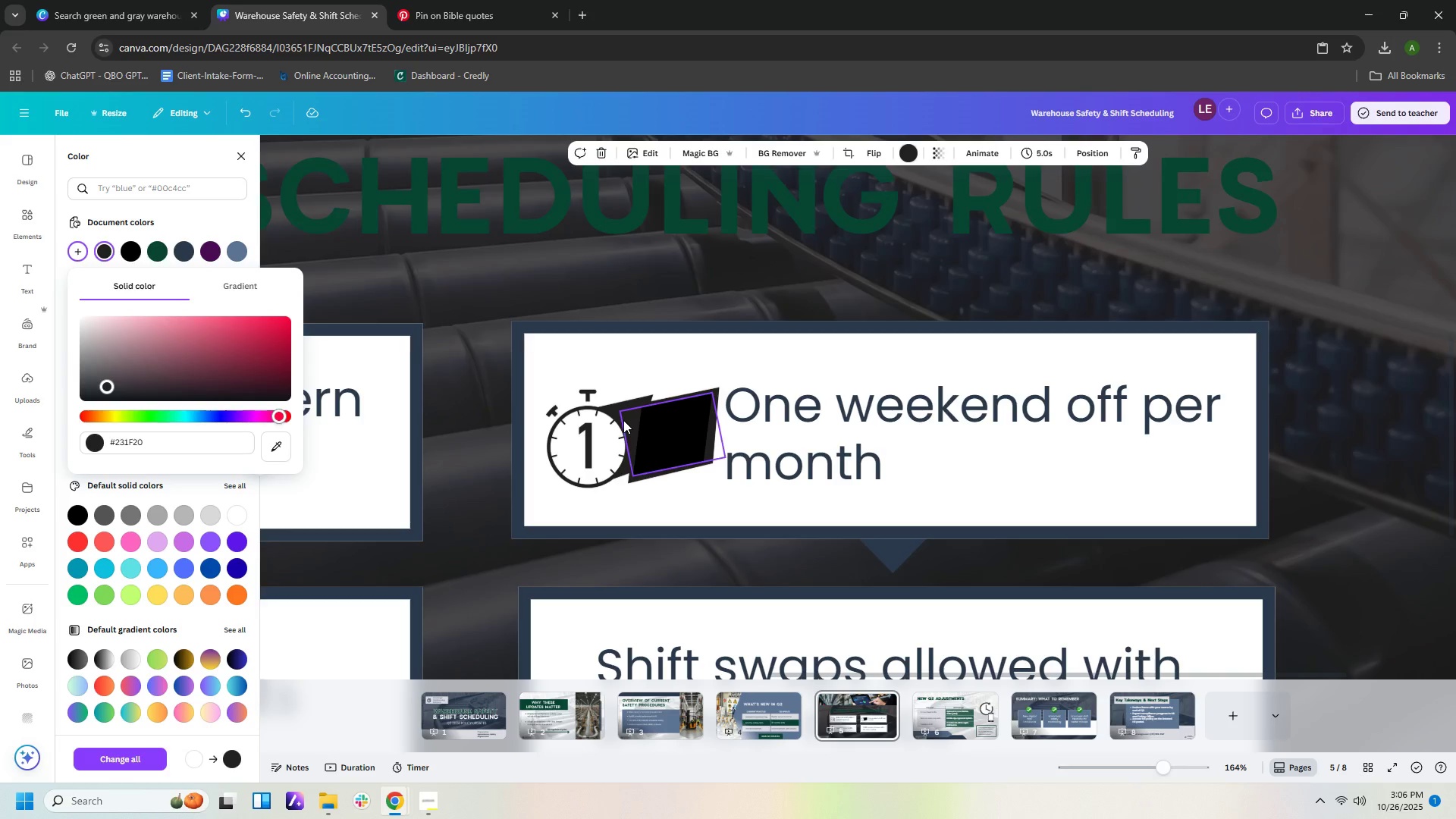 
key(Control+Z)
 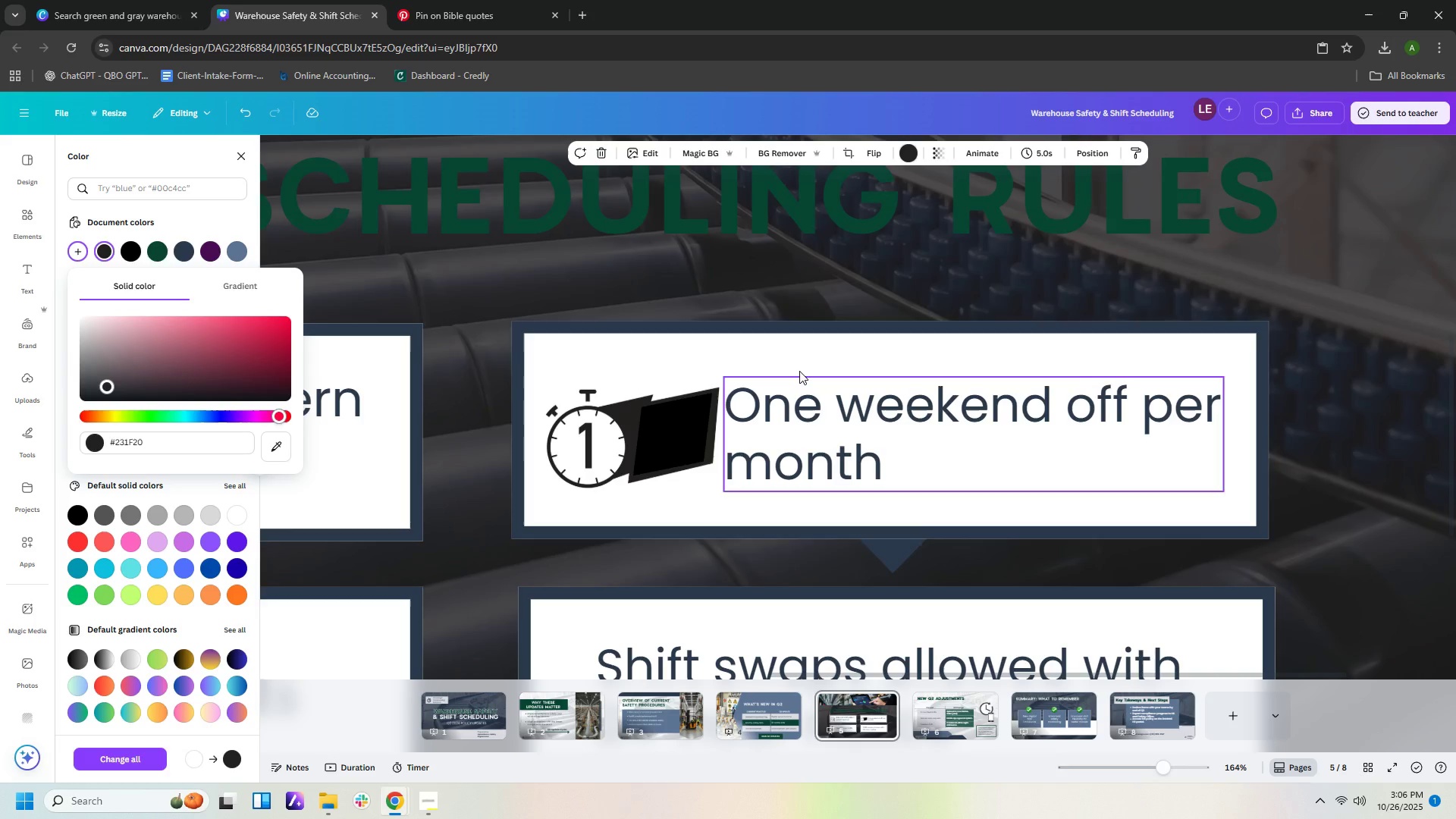 
key(Control+Z)
 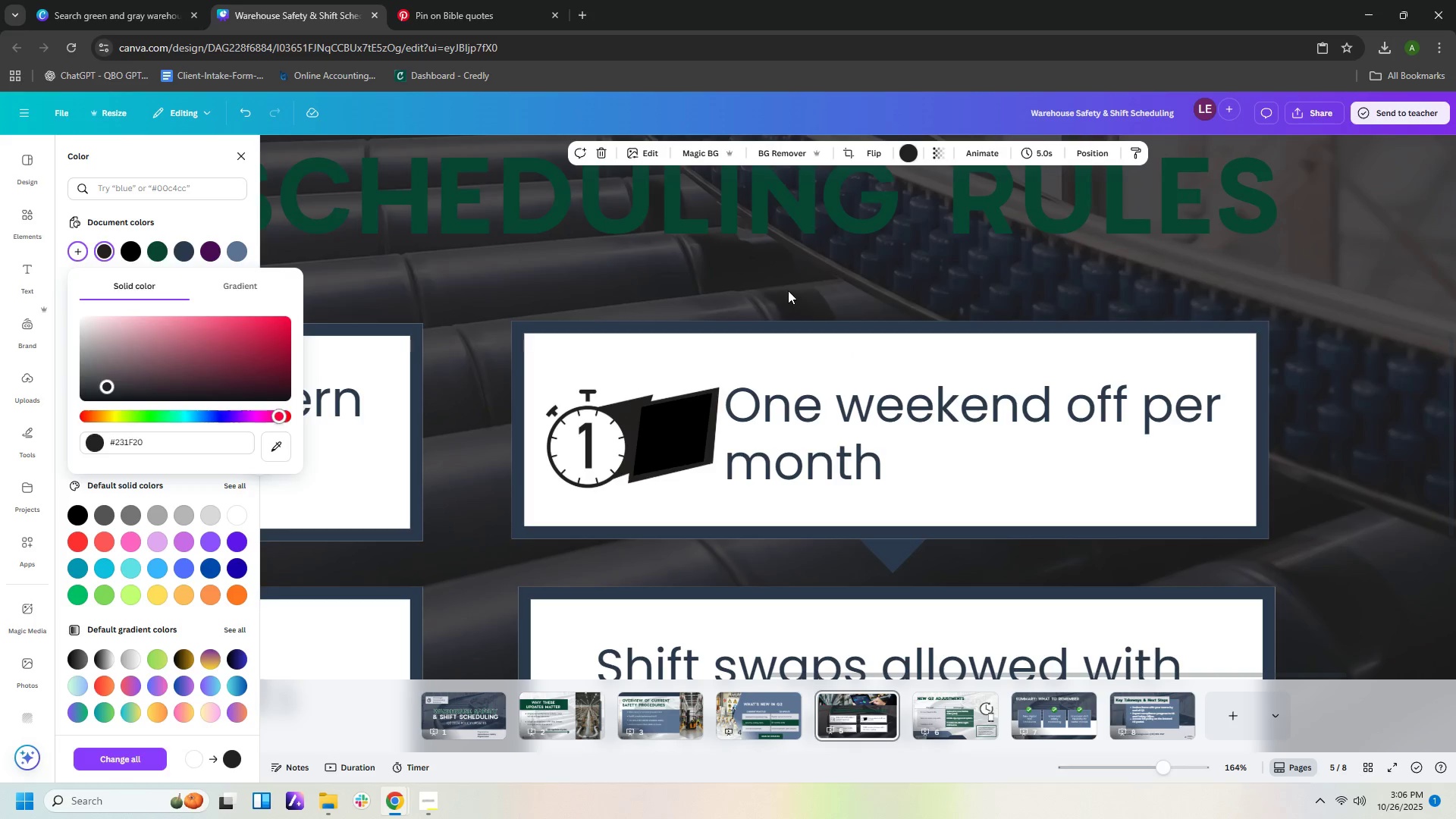 
left_click([788, 290])
 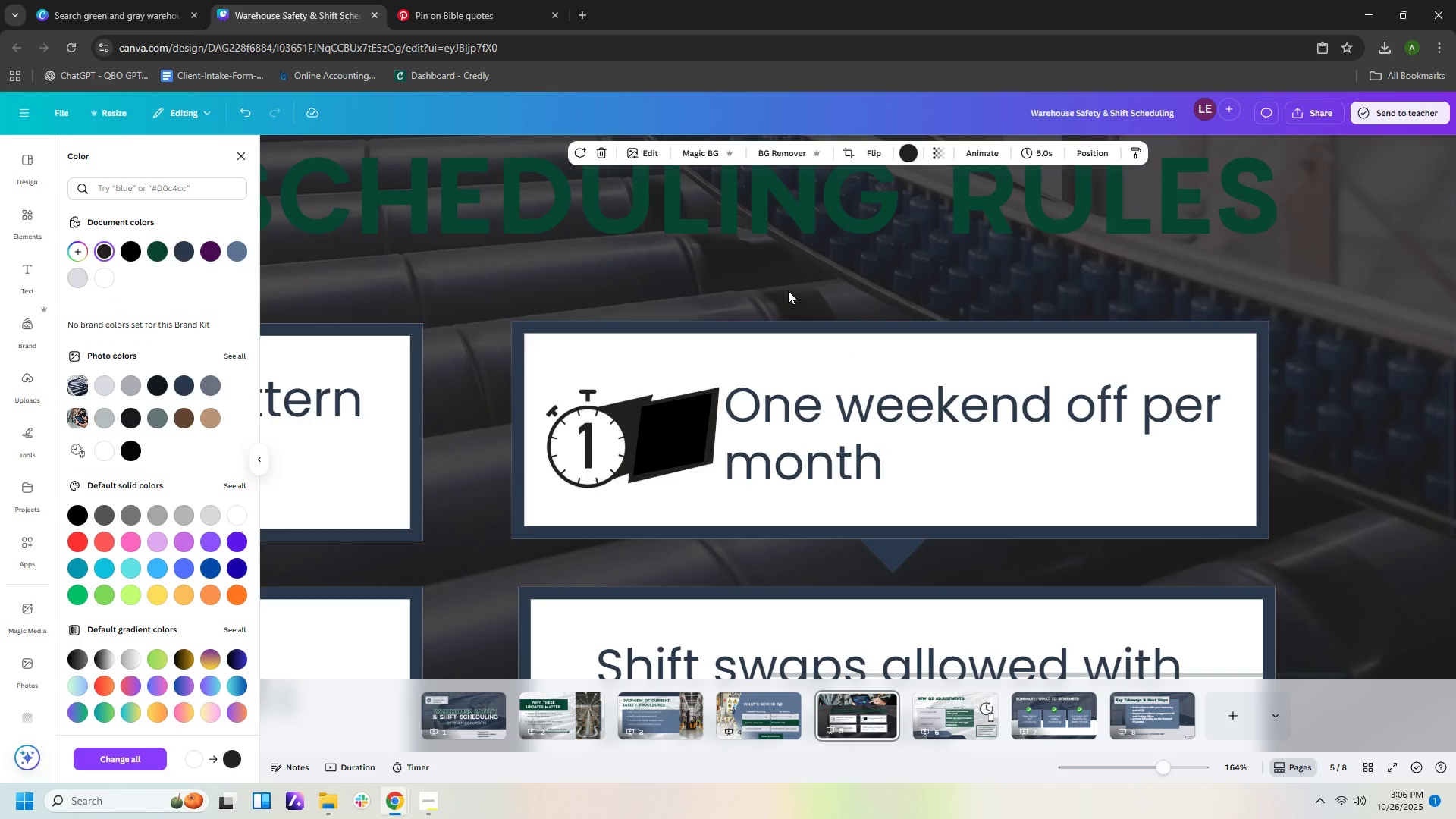 
key(Control+Z)
 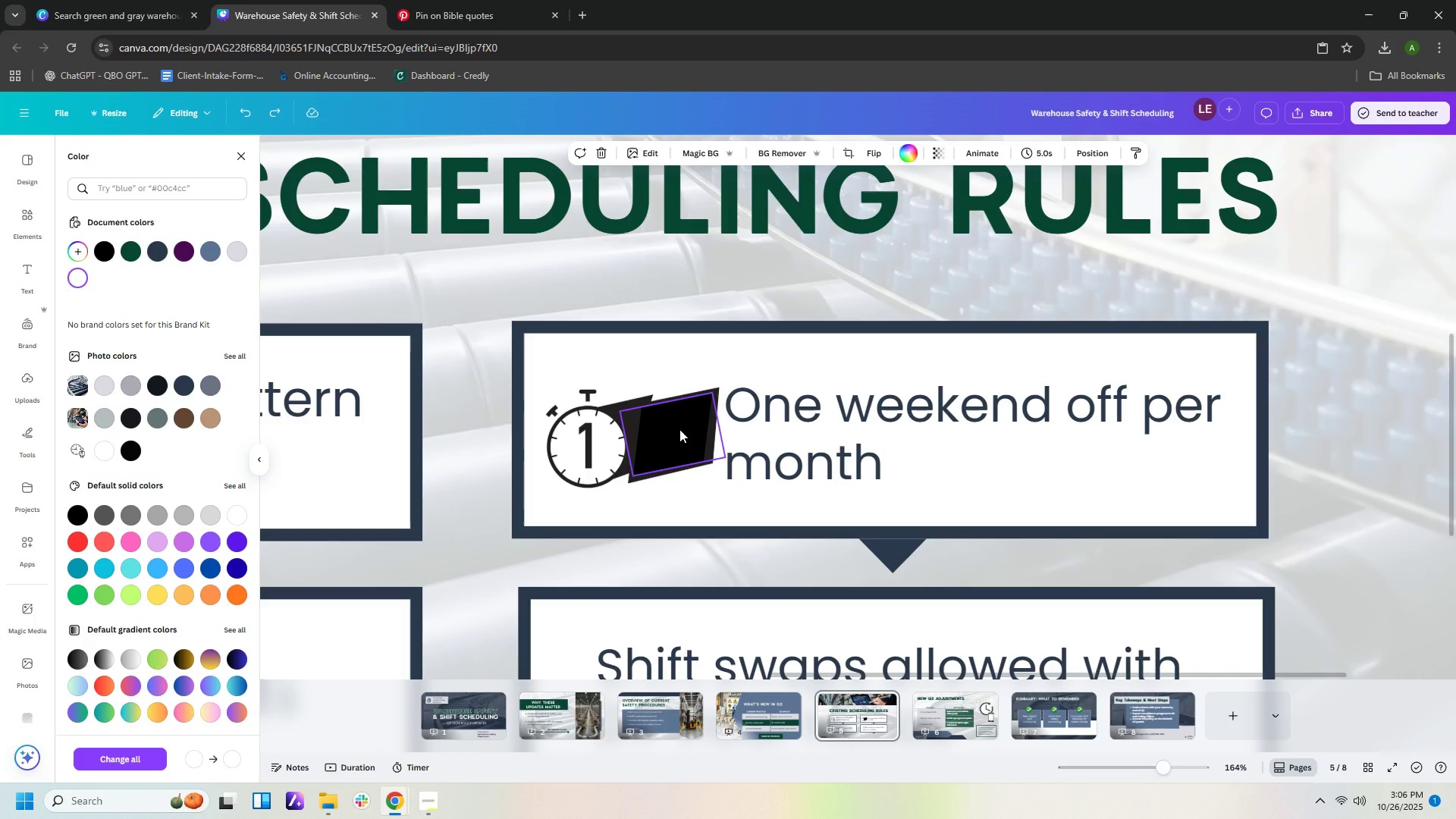 
left_click([679, 429])
 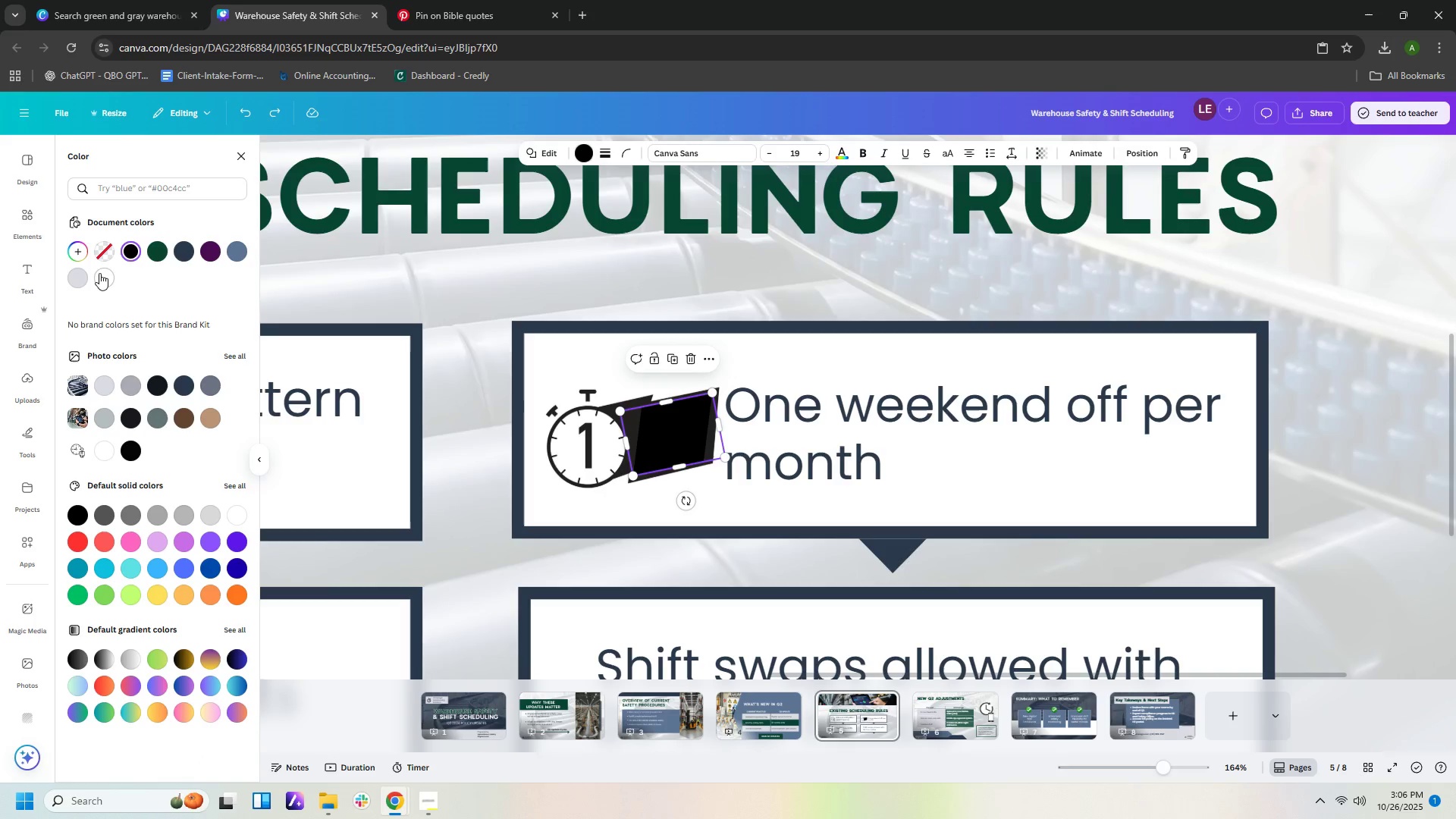 
left_click([80, 253])
 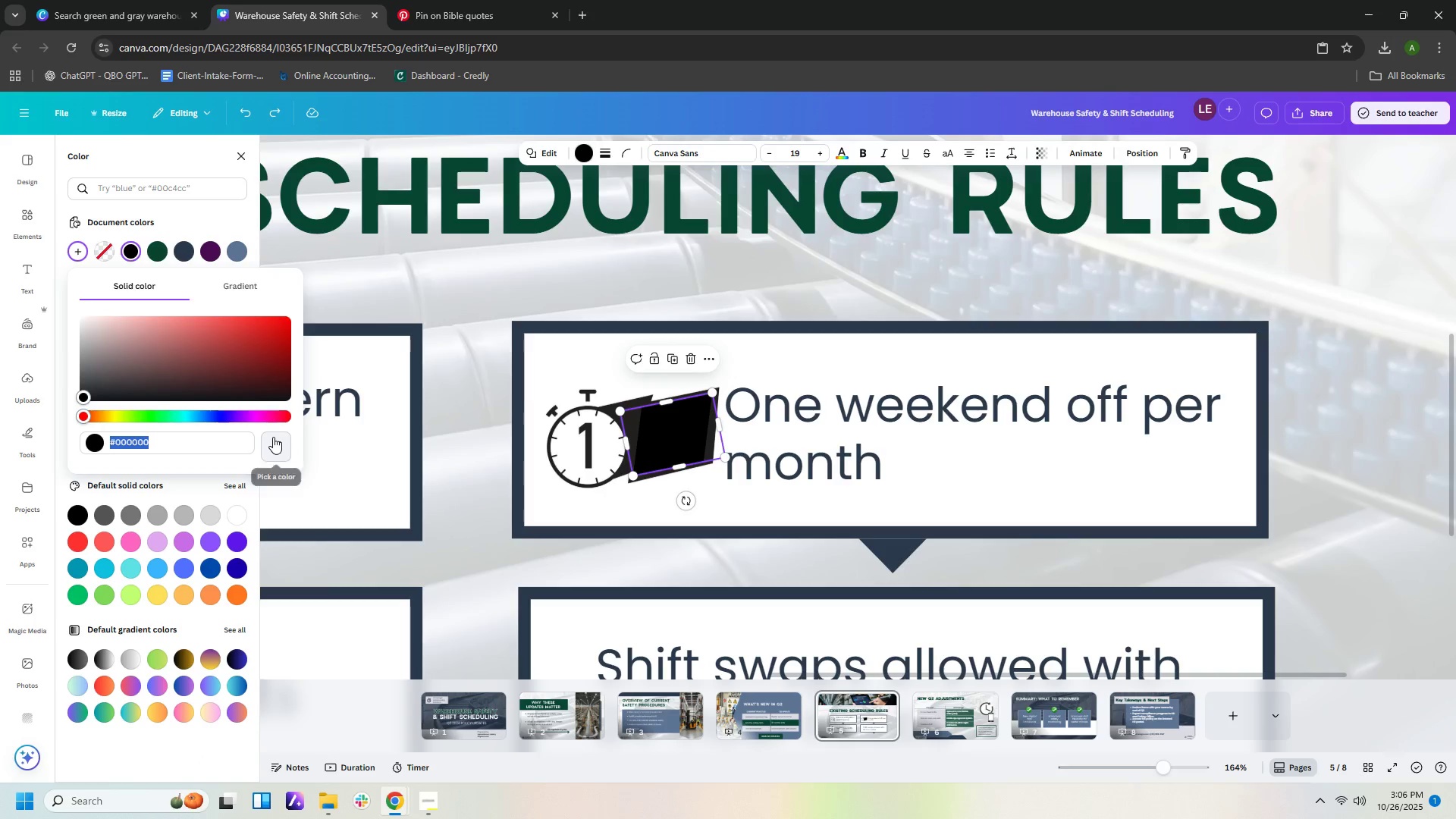 
left_click([273, 437])
 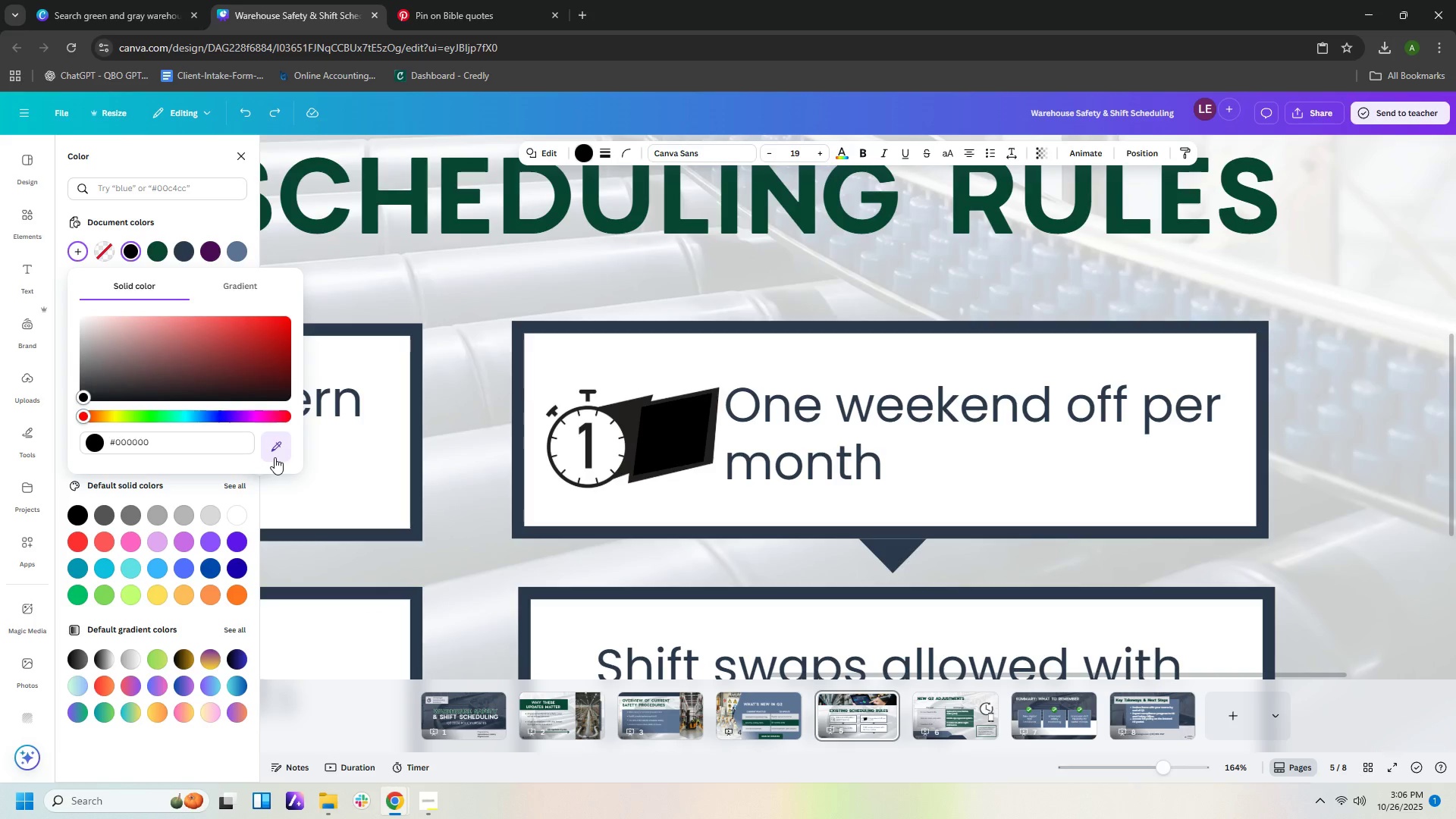 
wait(32.18)
 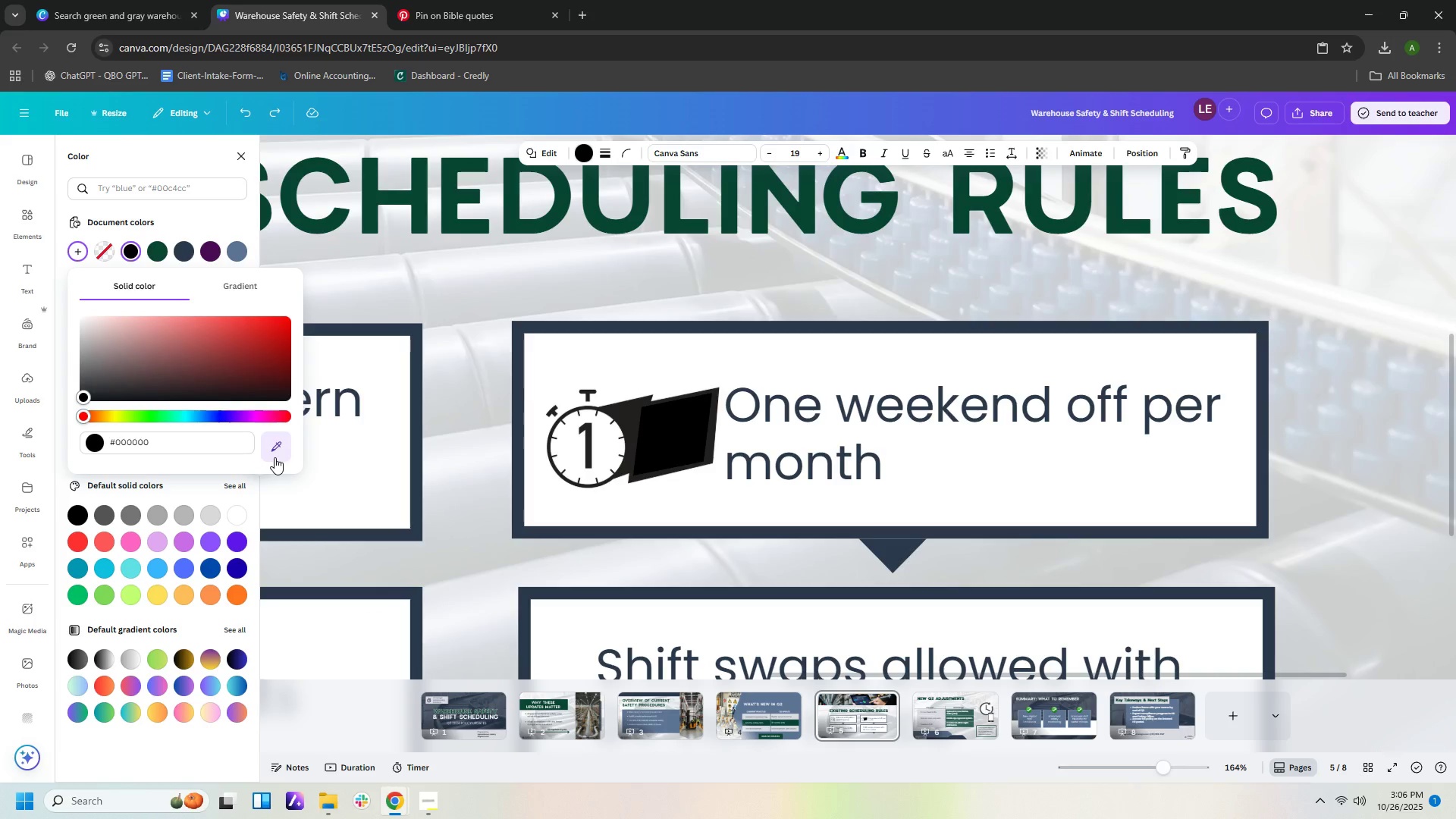 
left_click([632, 410])
 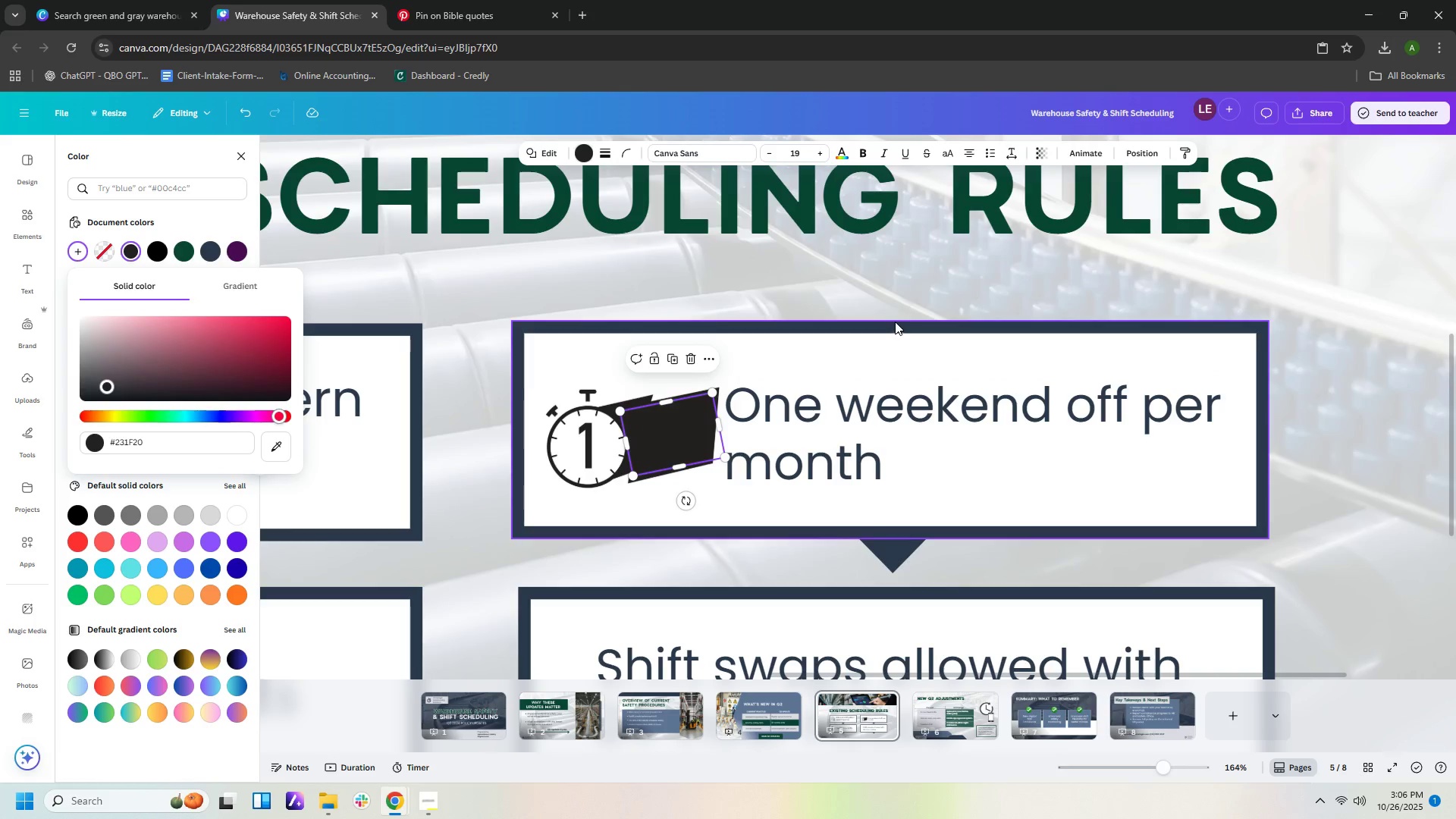 
left_click([895, 309])
 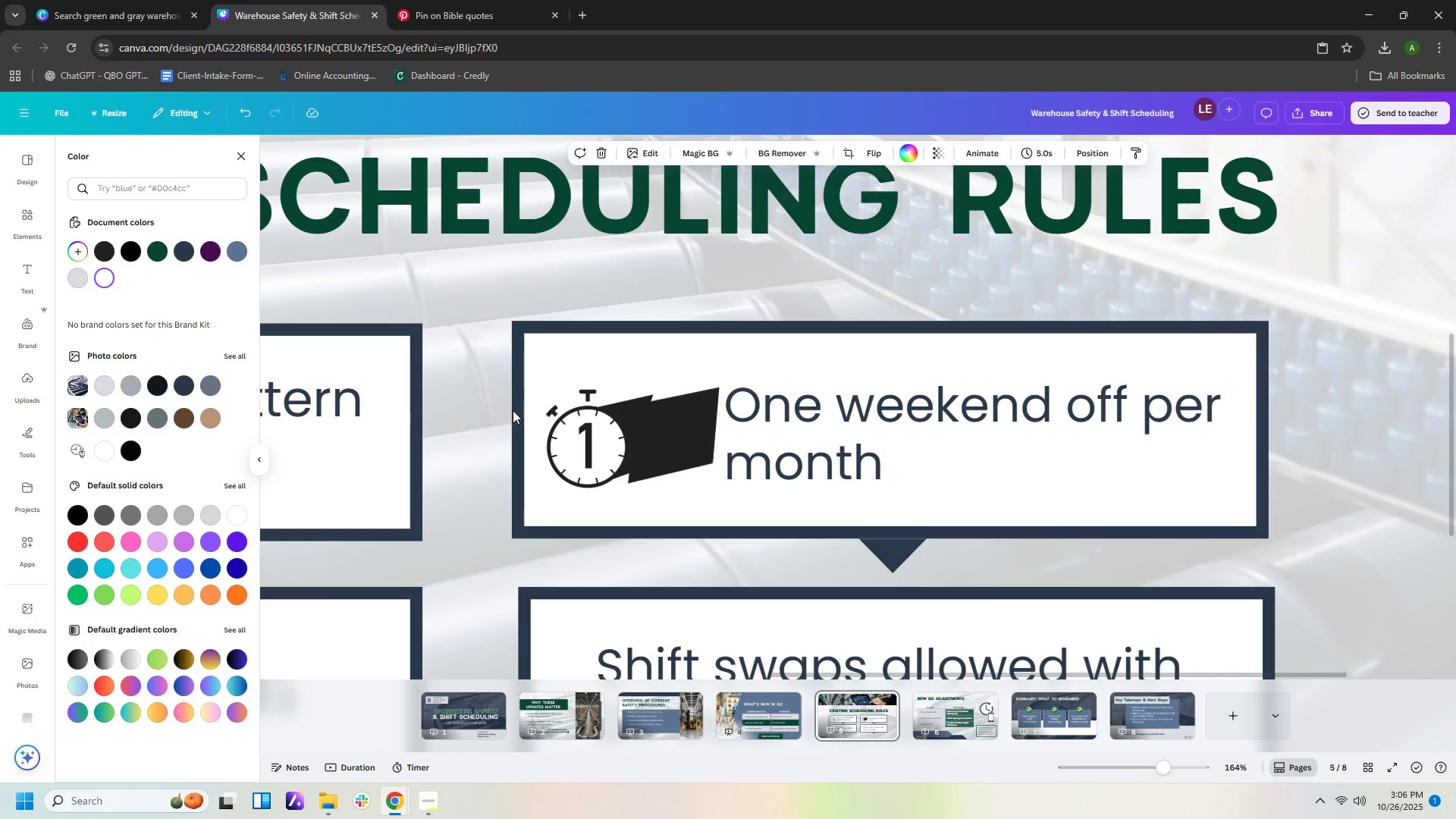 
wait(9.52)
 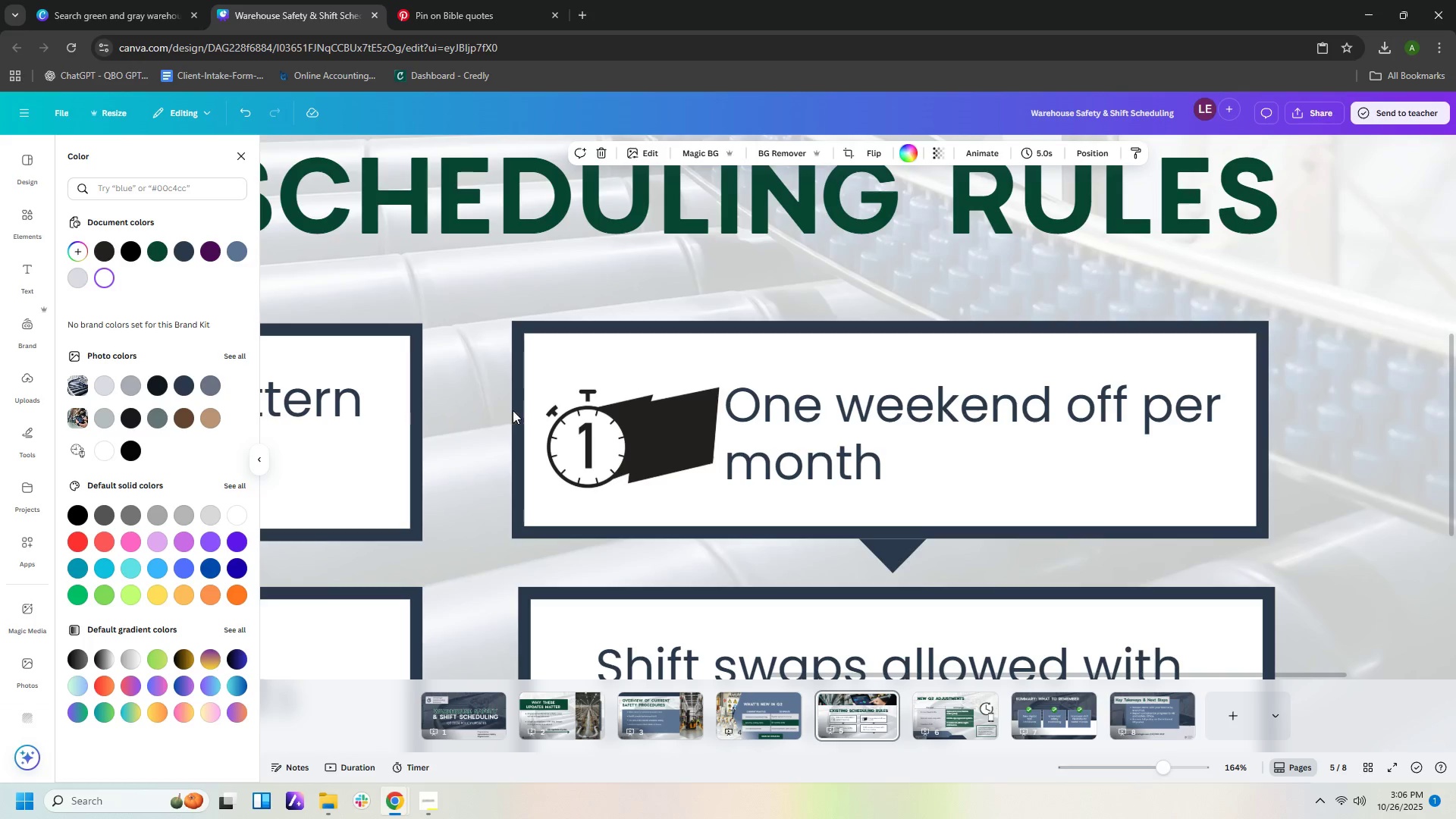 
left_click([460, 428])
 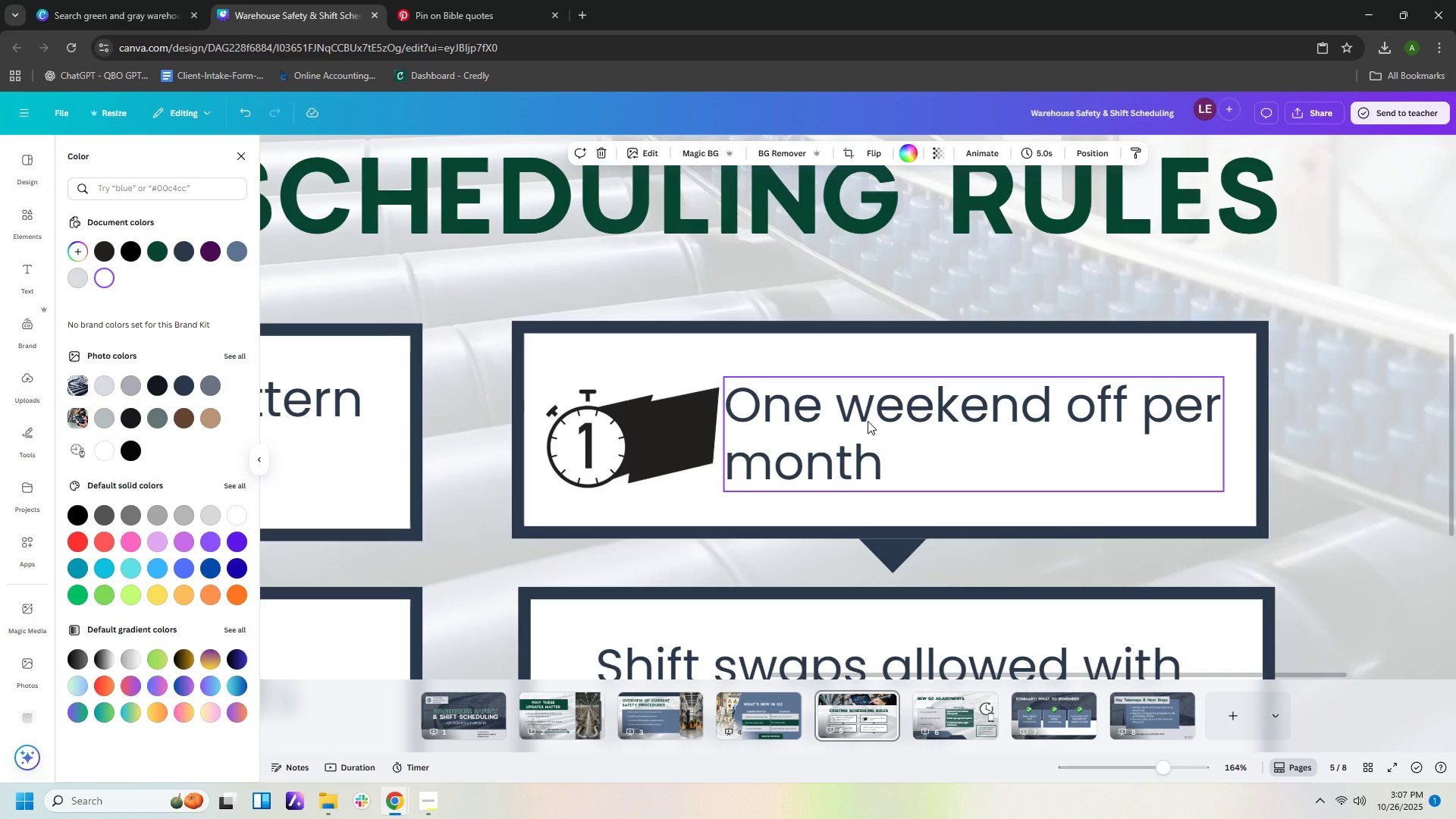 
left_click([868, 421])
 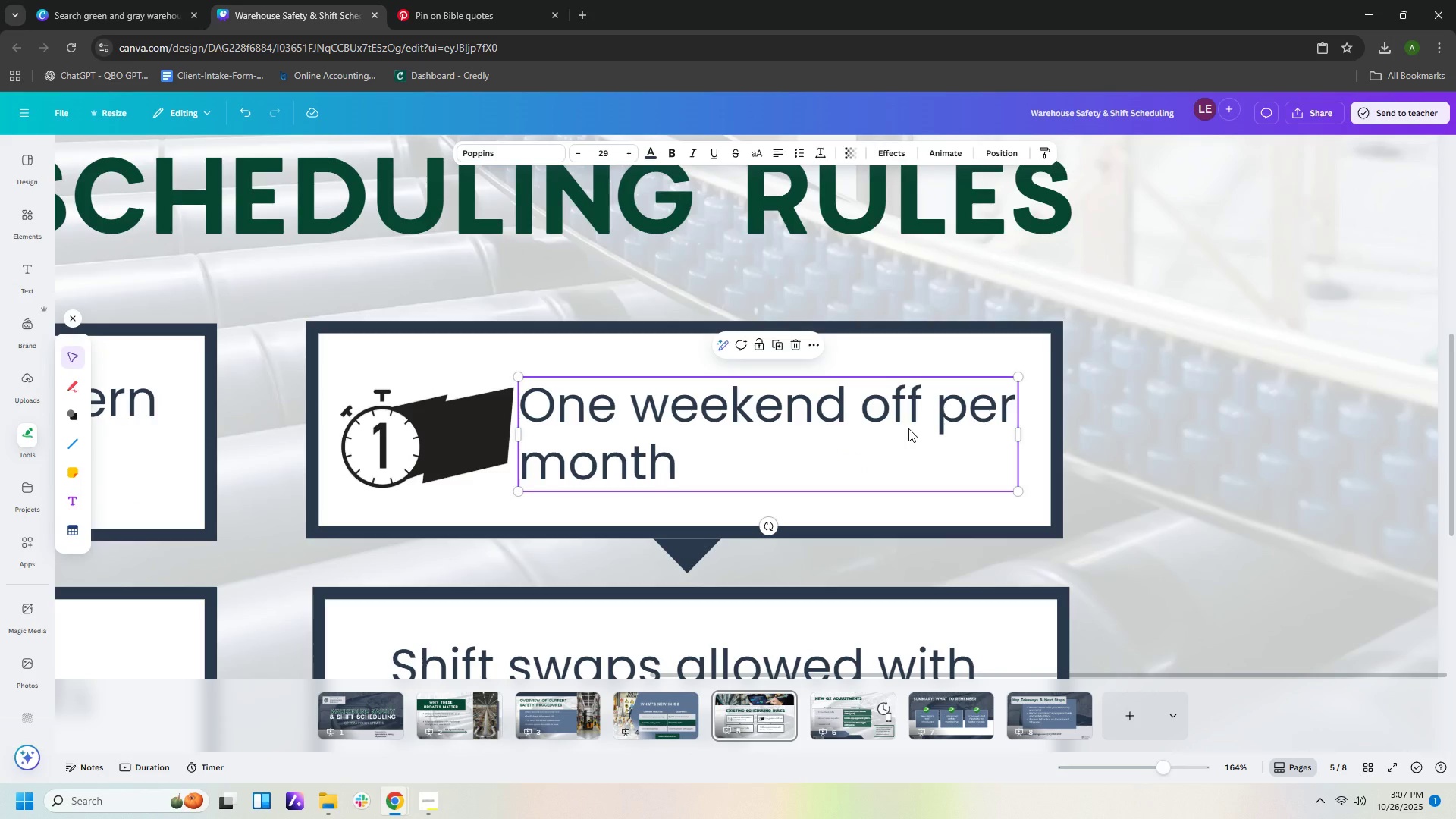 
key(Control+C)
 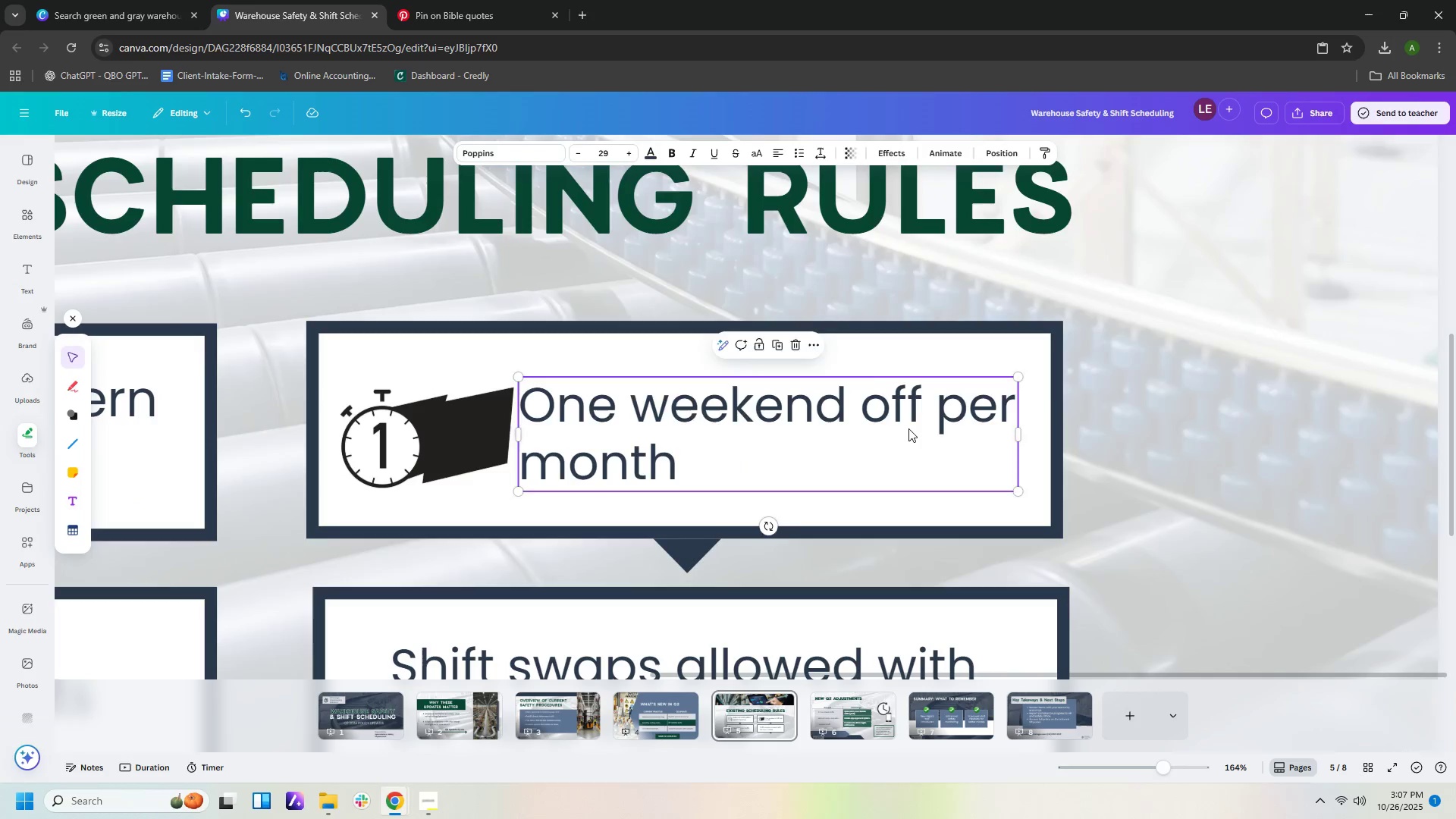 
key(Control+V)
 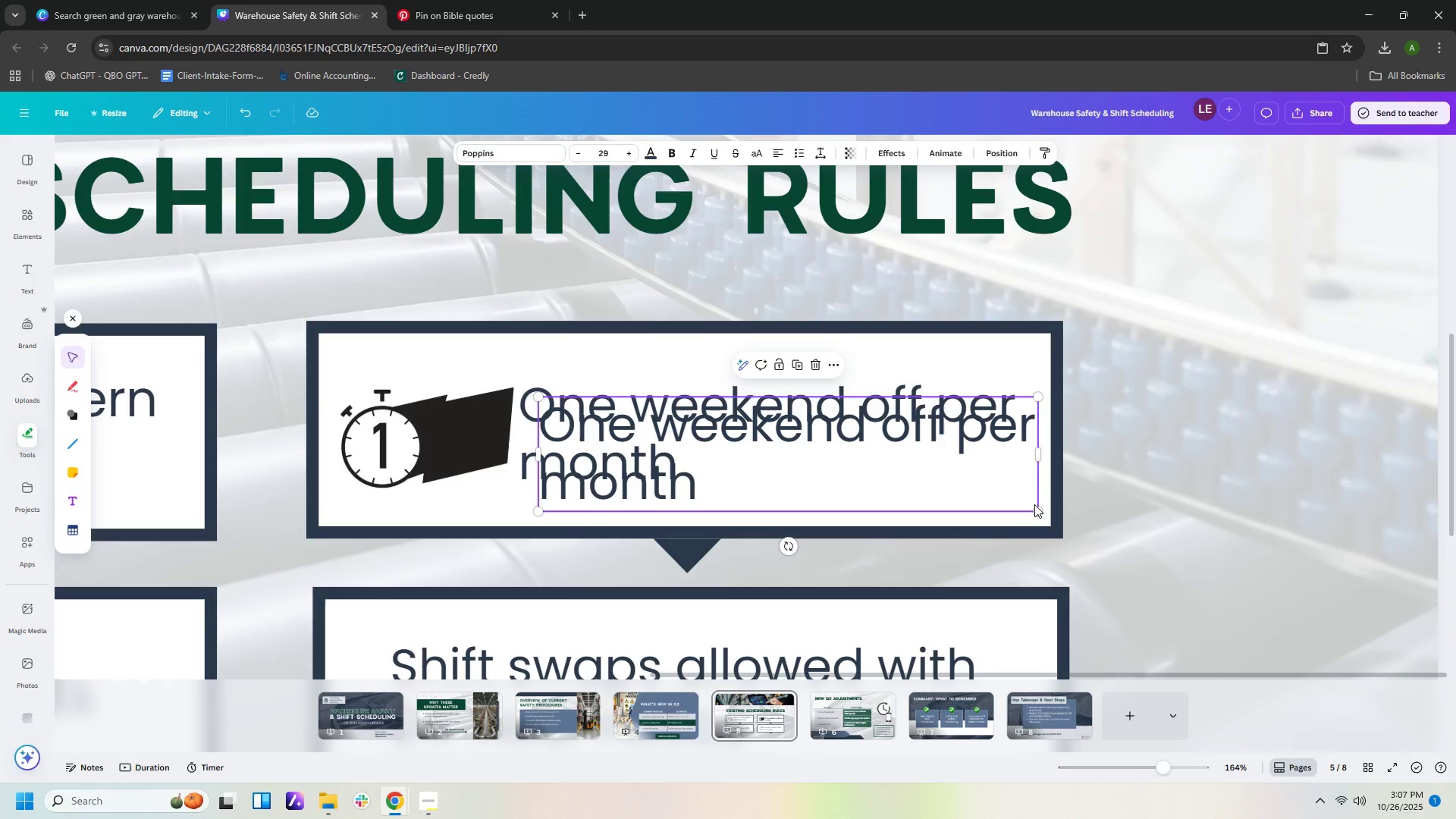 
left_click_drag(start_coordinate=[1036, 507], to_coordinate=[751, 465])
 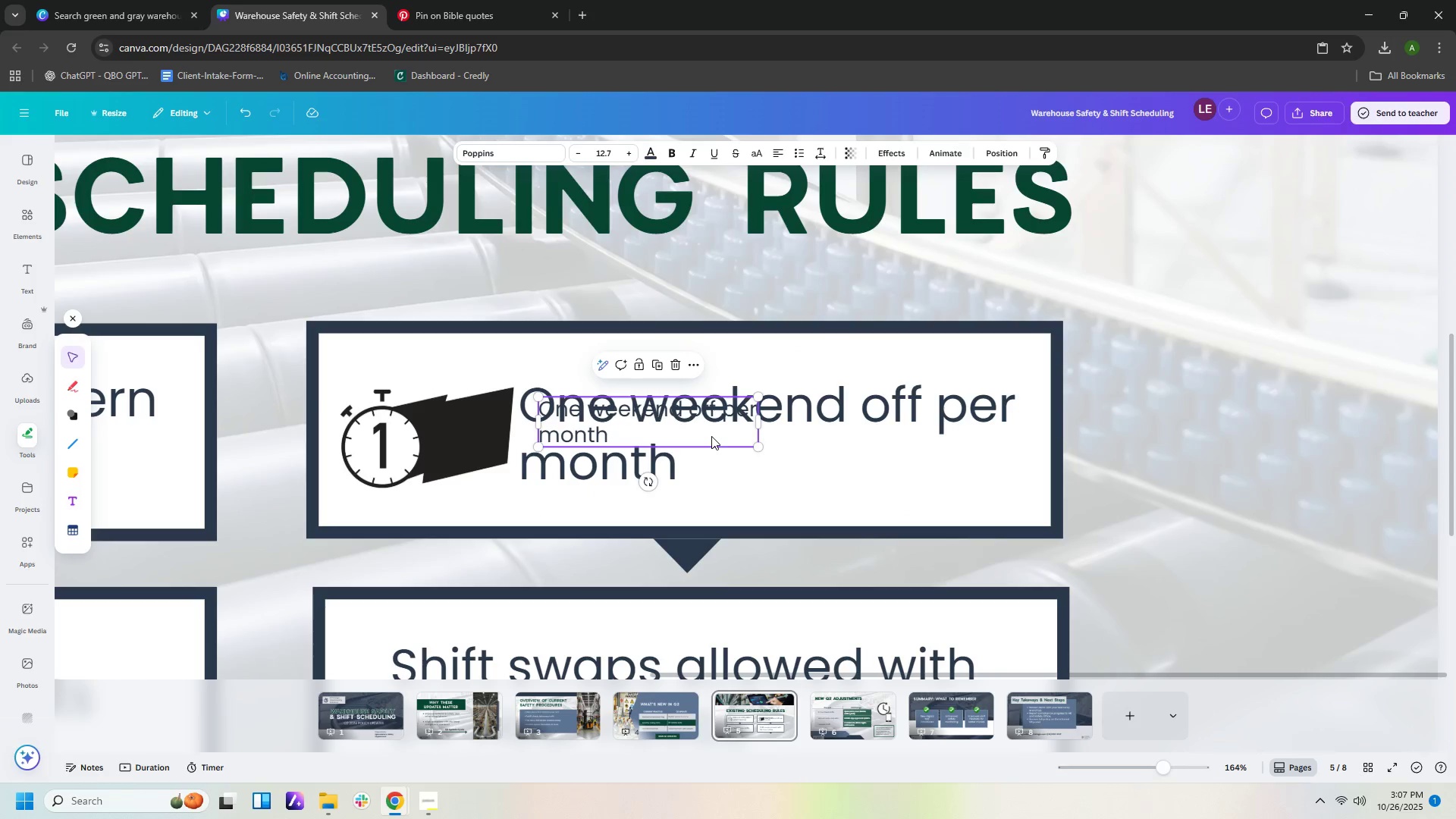 
double_click([711, 436])
 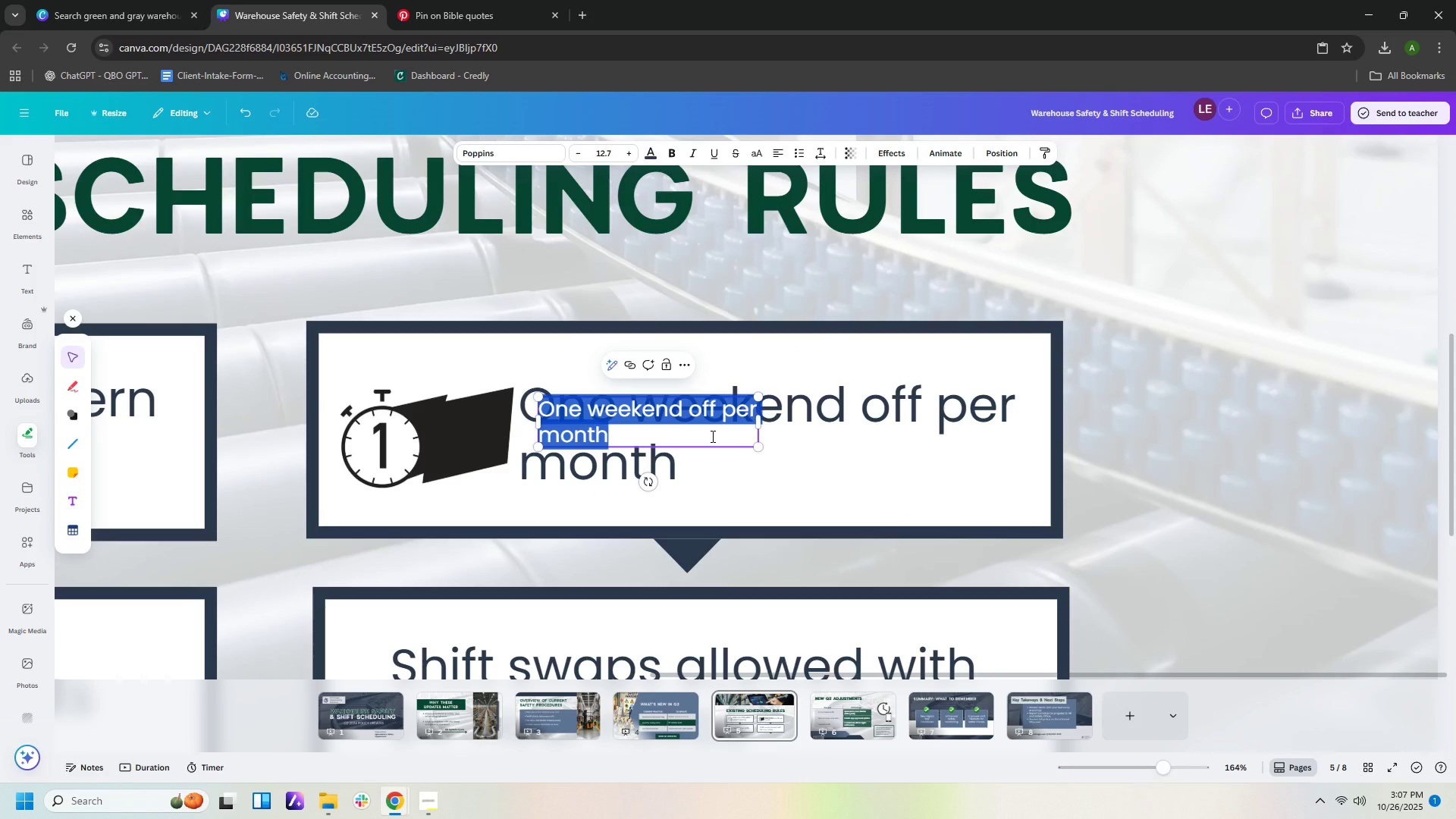 
type(weeken )
key(Backspace)
type(d)
 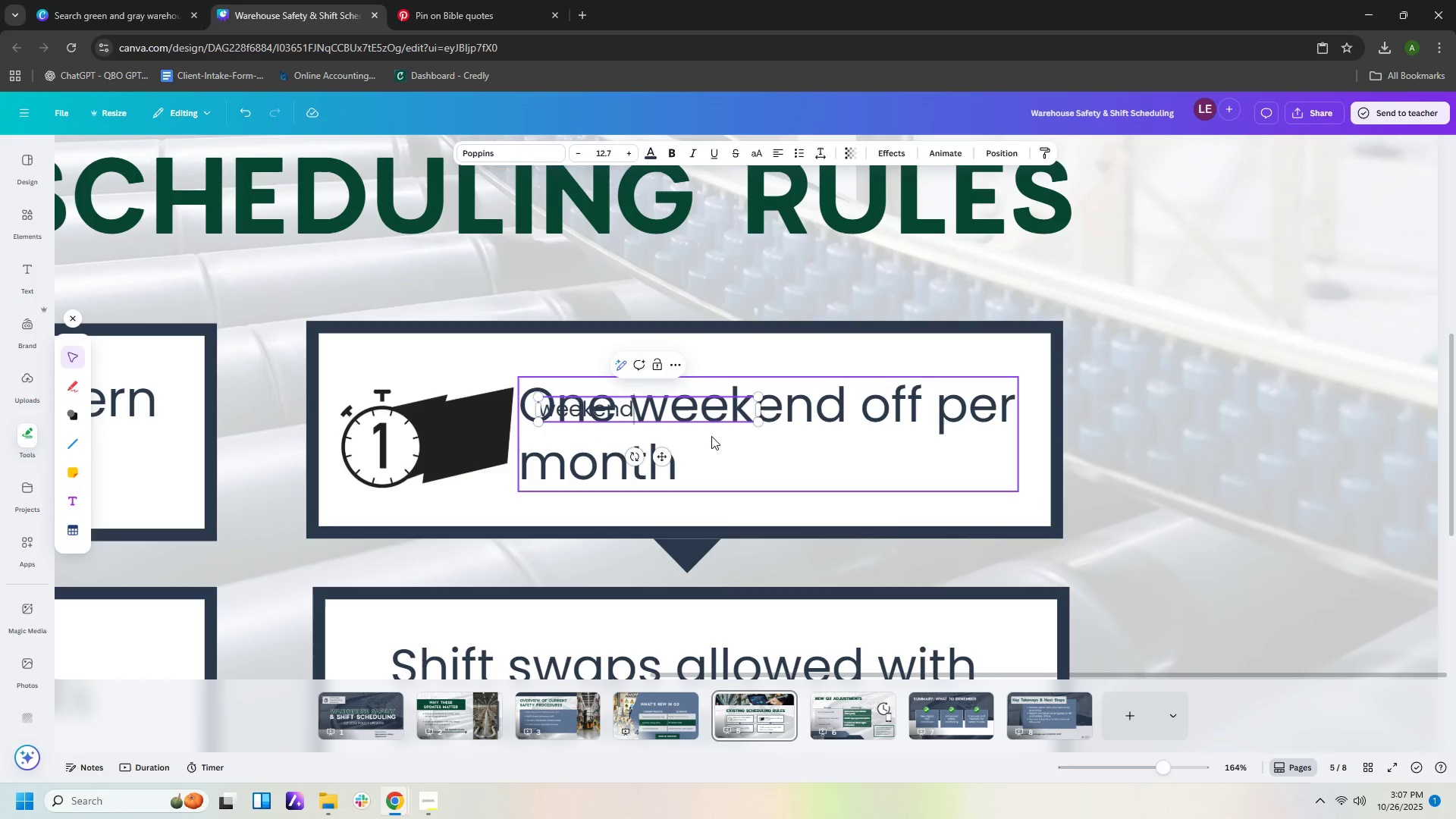 
key(Enter)
 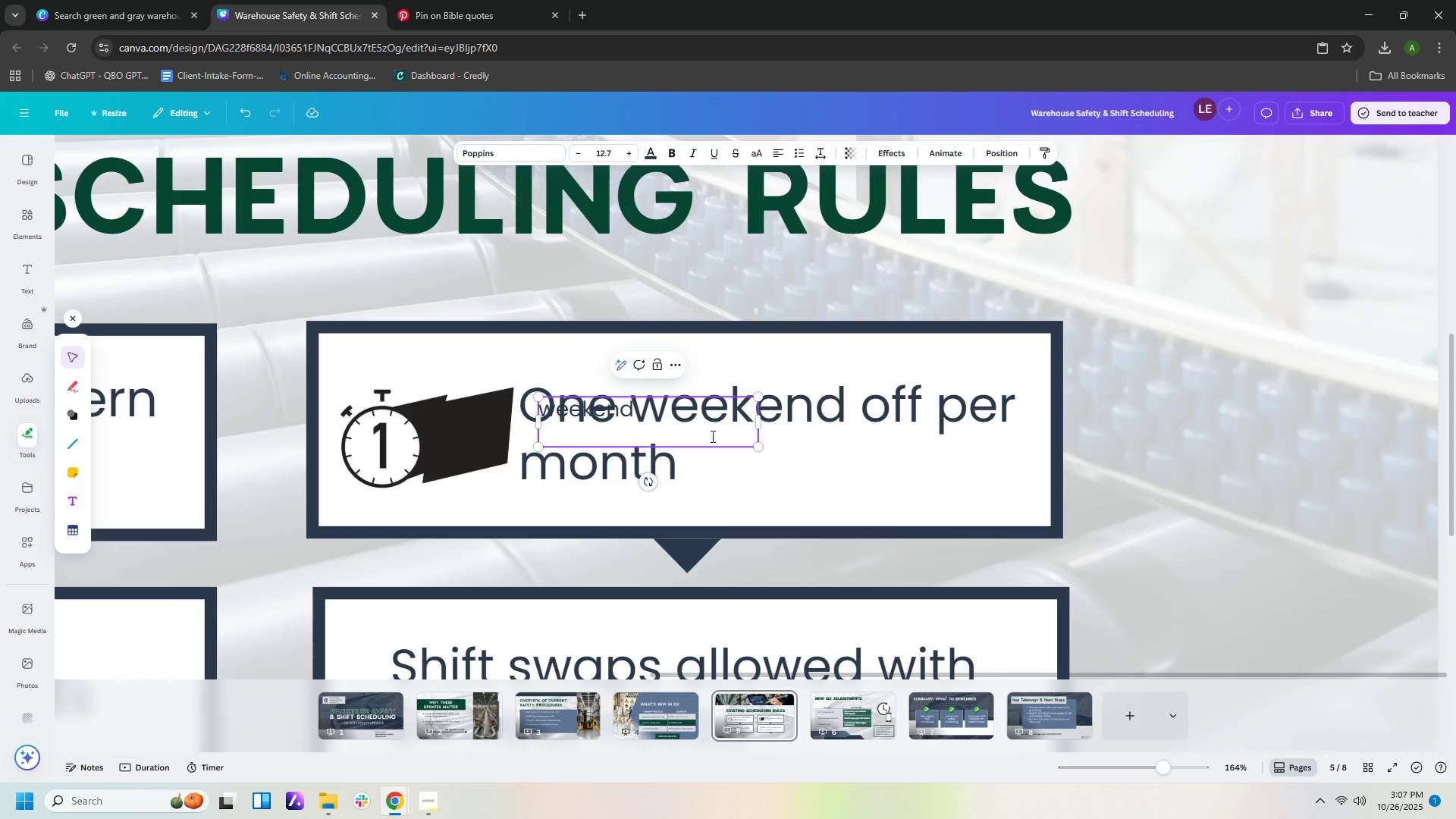 
type(off)
 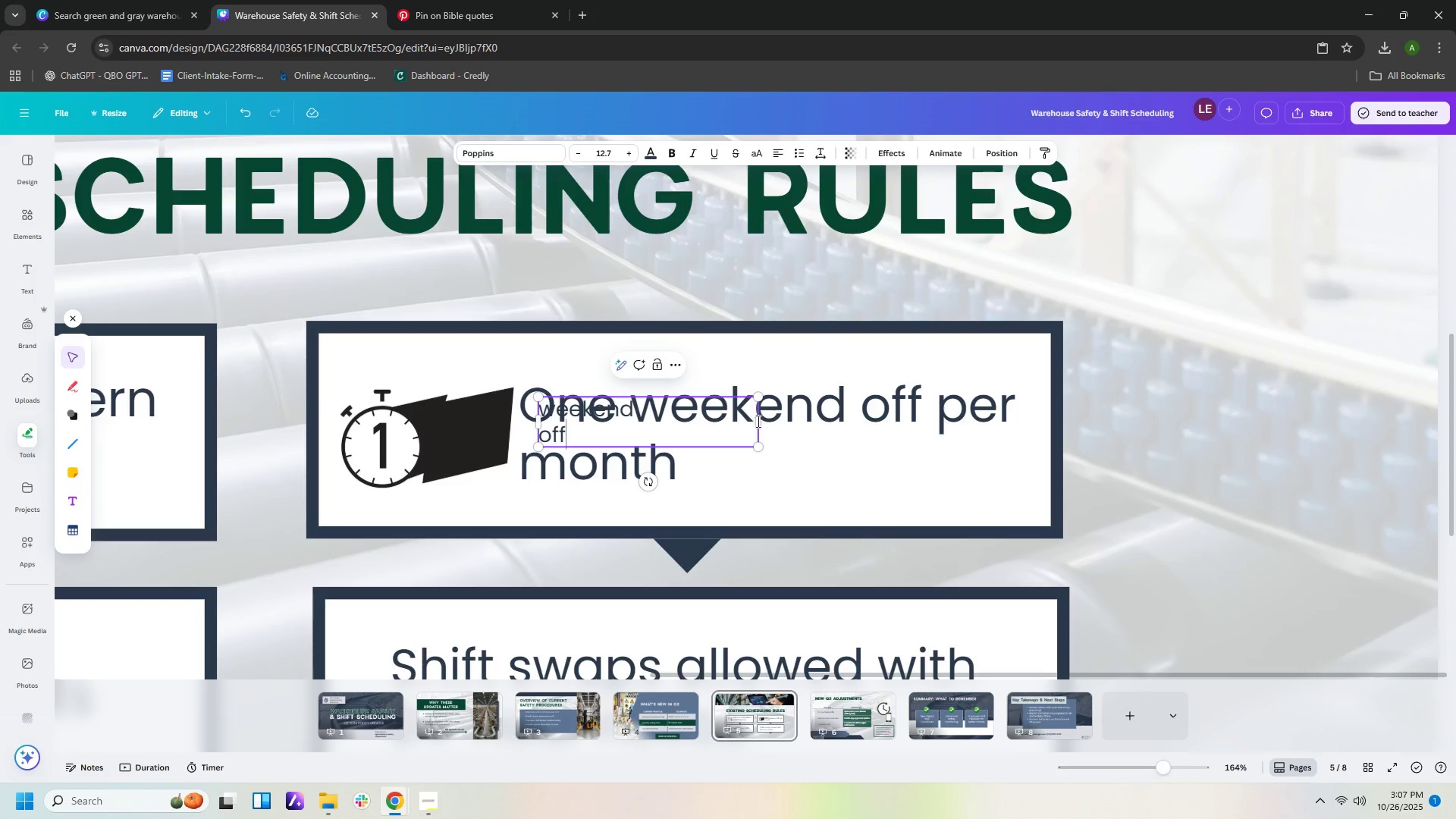 
left_click_drag(start_coordinate=[761, 419], to_coordinate=[639, 421])
 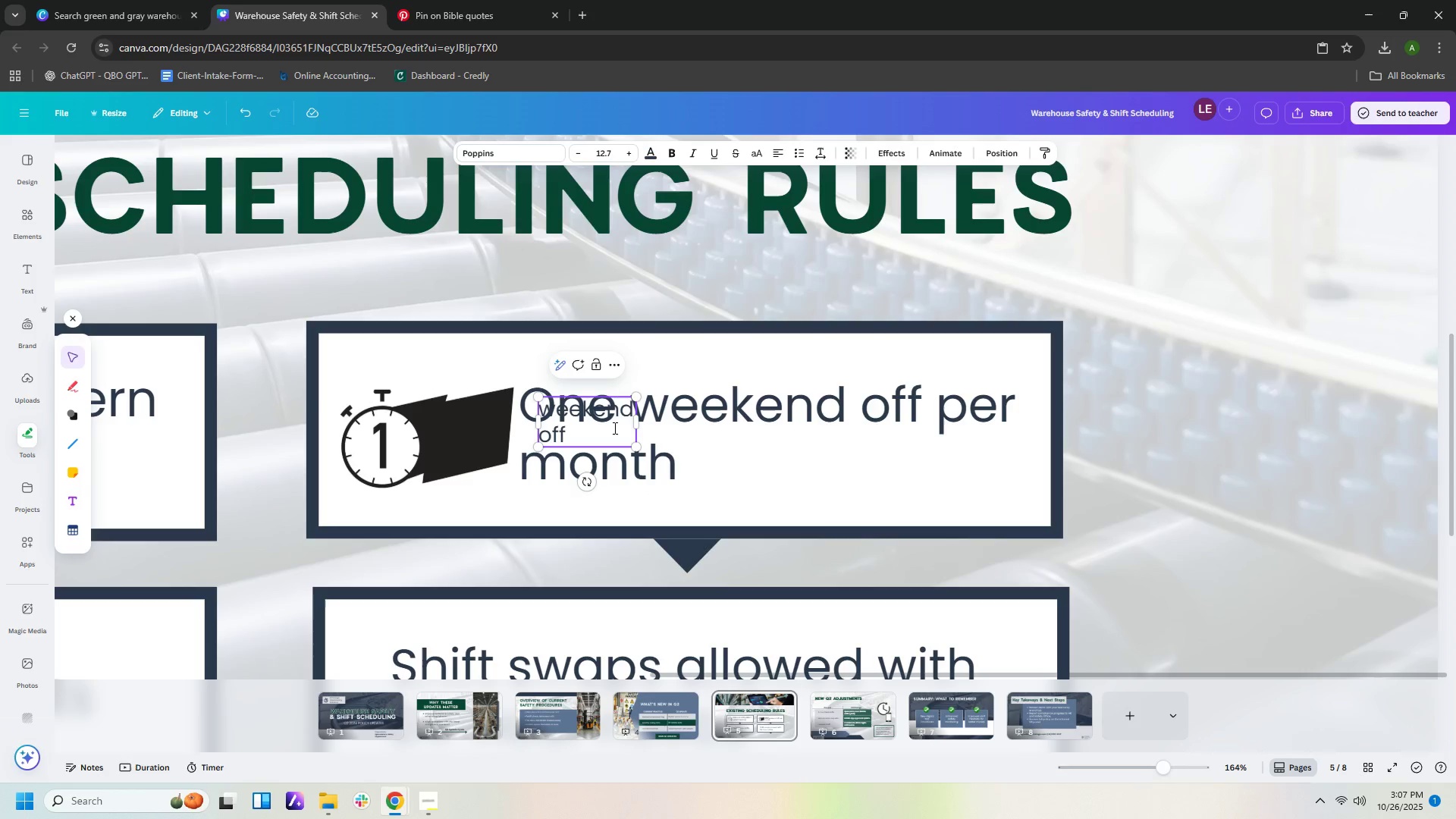 
key(Control+A)
 